 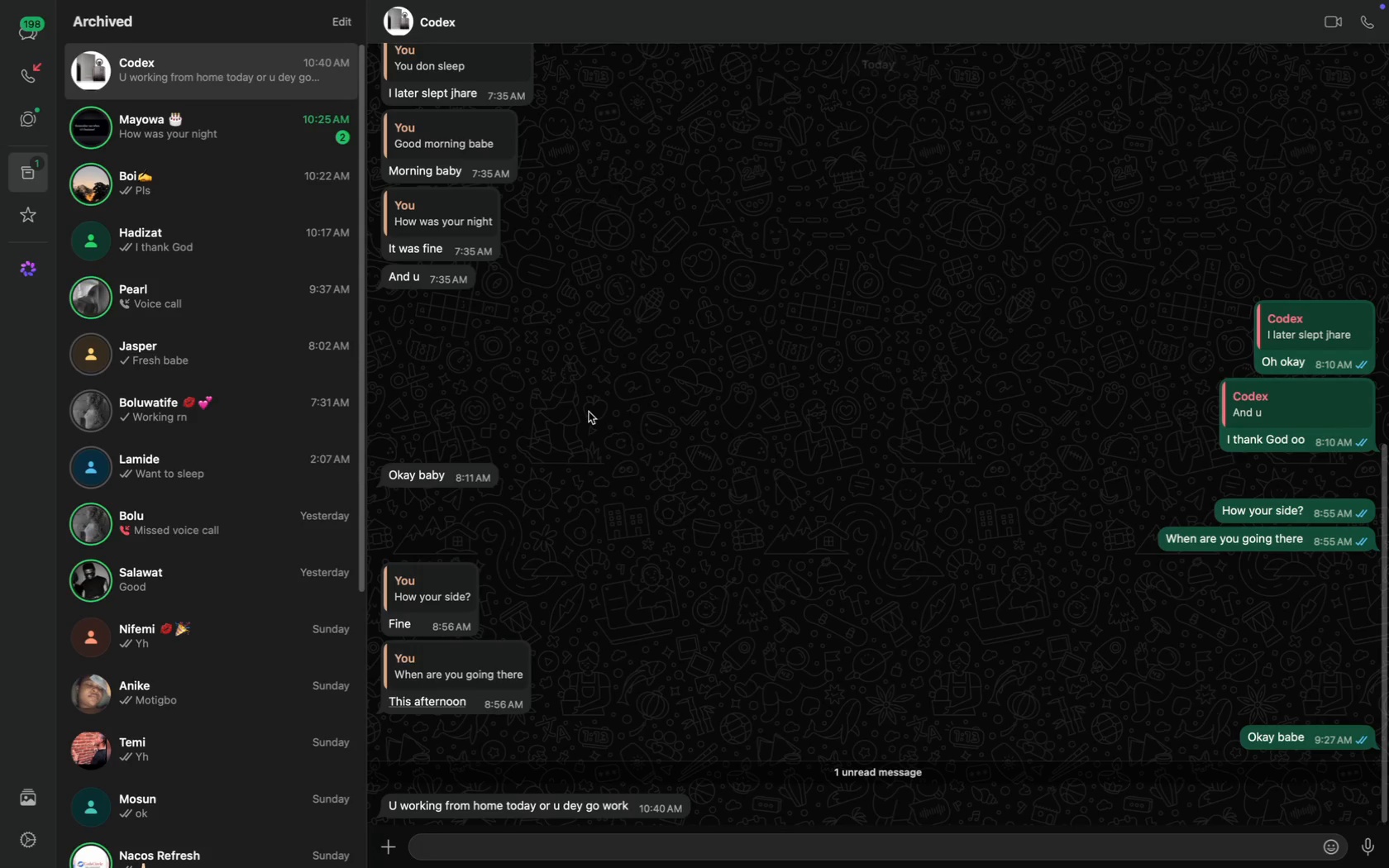 
key(CapsLock)
 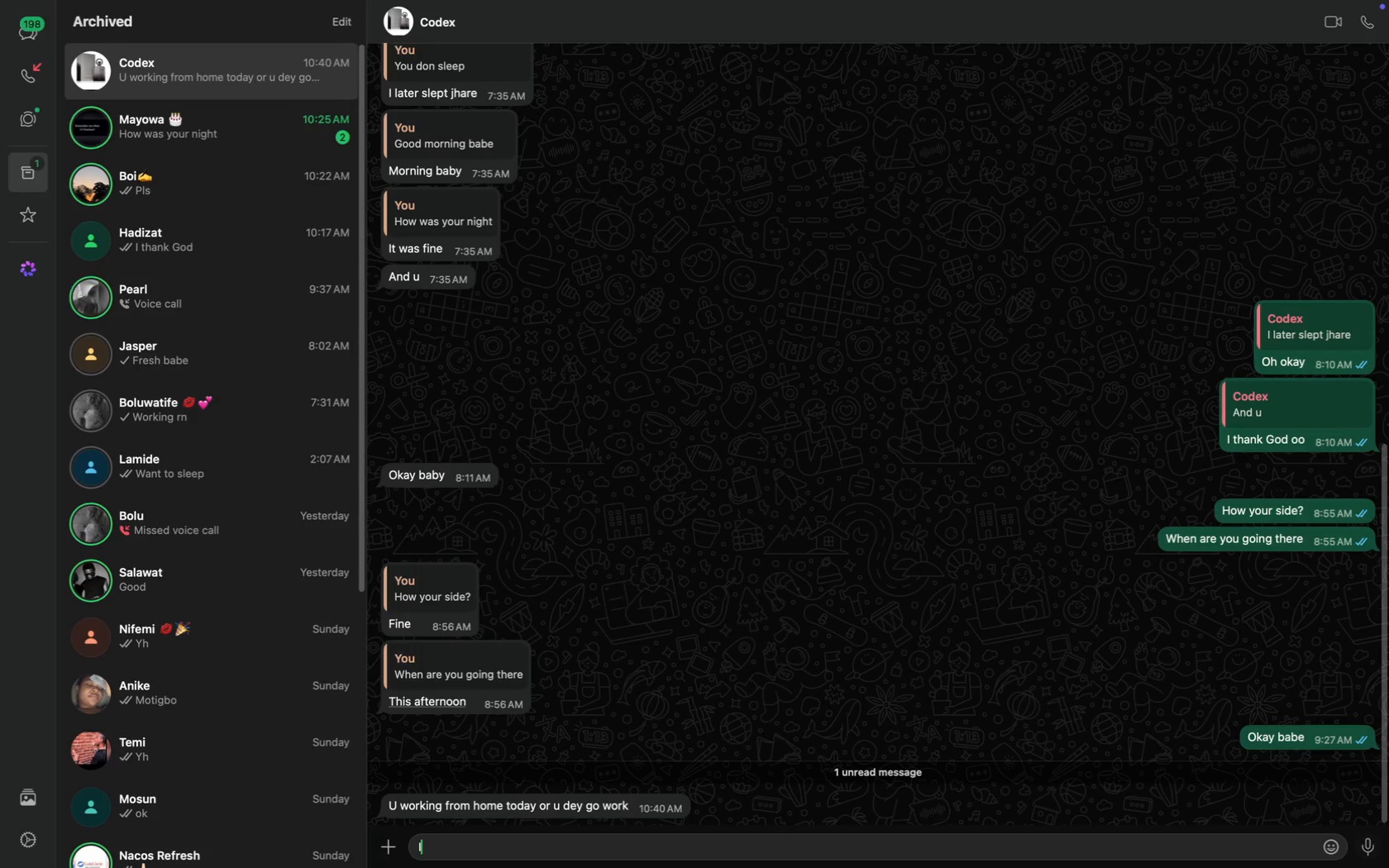 
scroll: coordinate [589, 412], scroll_direction: down, amount: 69.0
 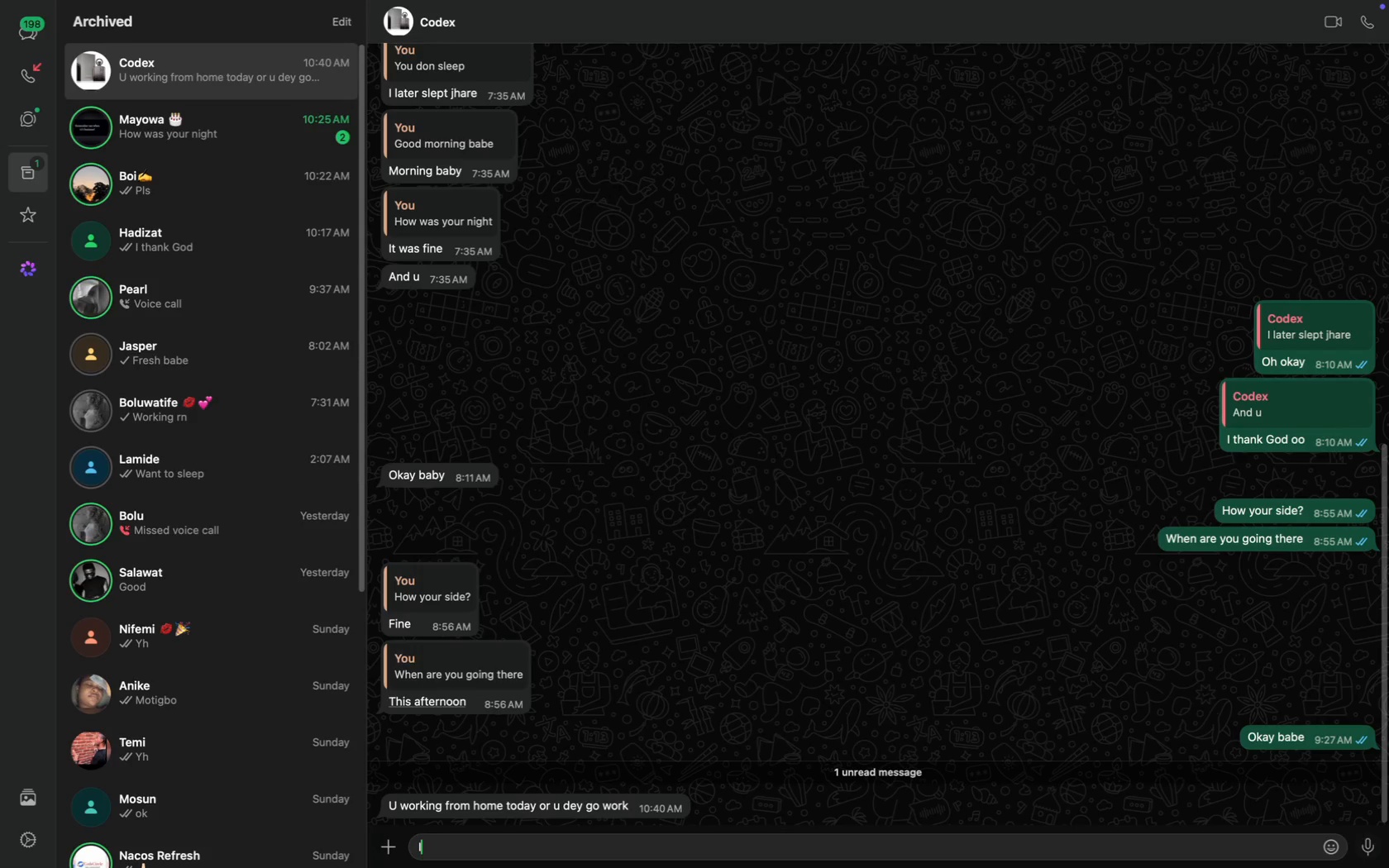 
type(I dey house dey woj)
key(Backspace)
type(tk )
key(Backspace)
key(Backspace)
key(Backspace)
type(rk babe)
 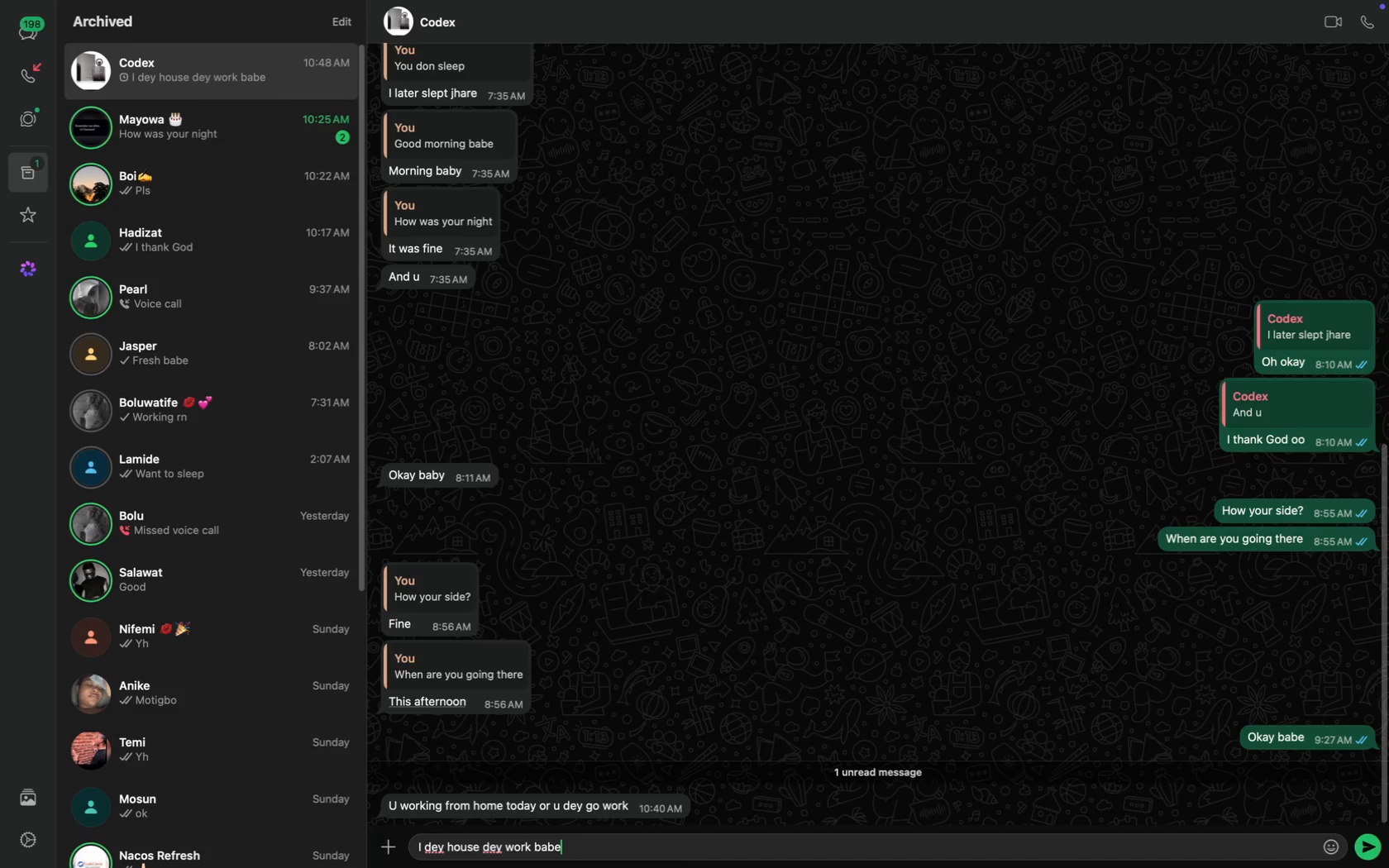 
key(Enter)
 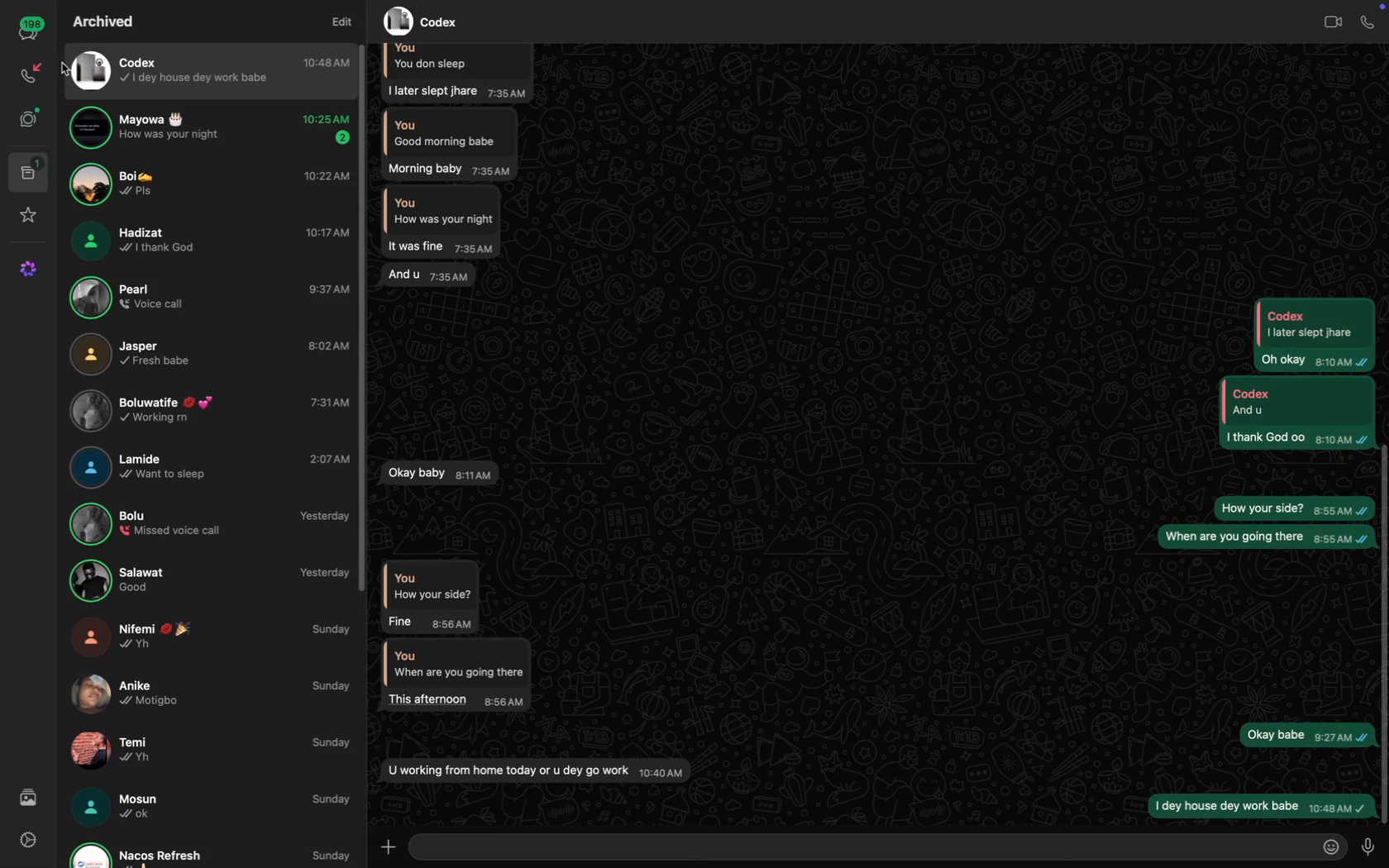 
left_click([38, 40])
 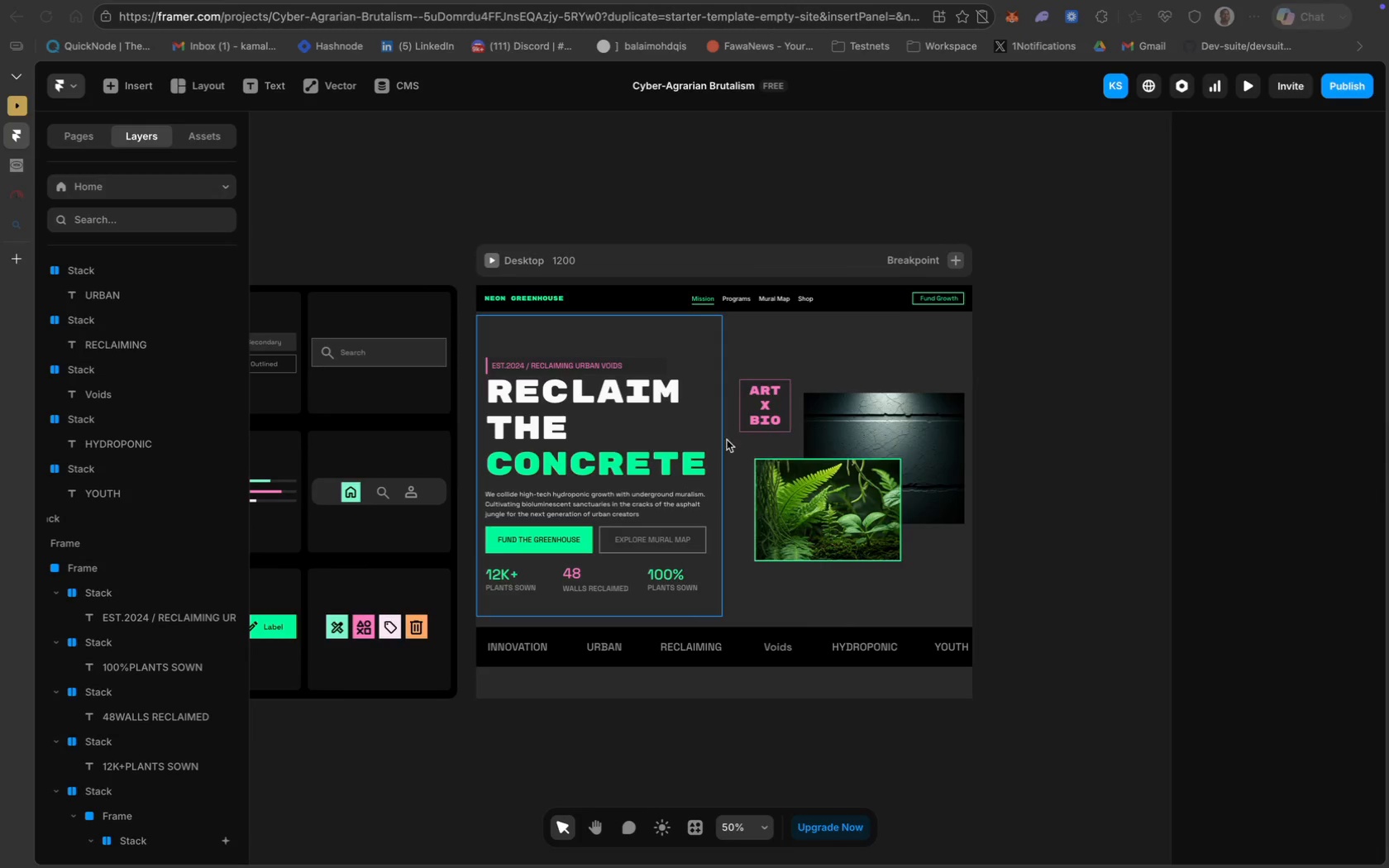 
wait(6.61)
 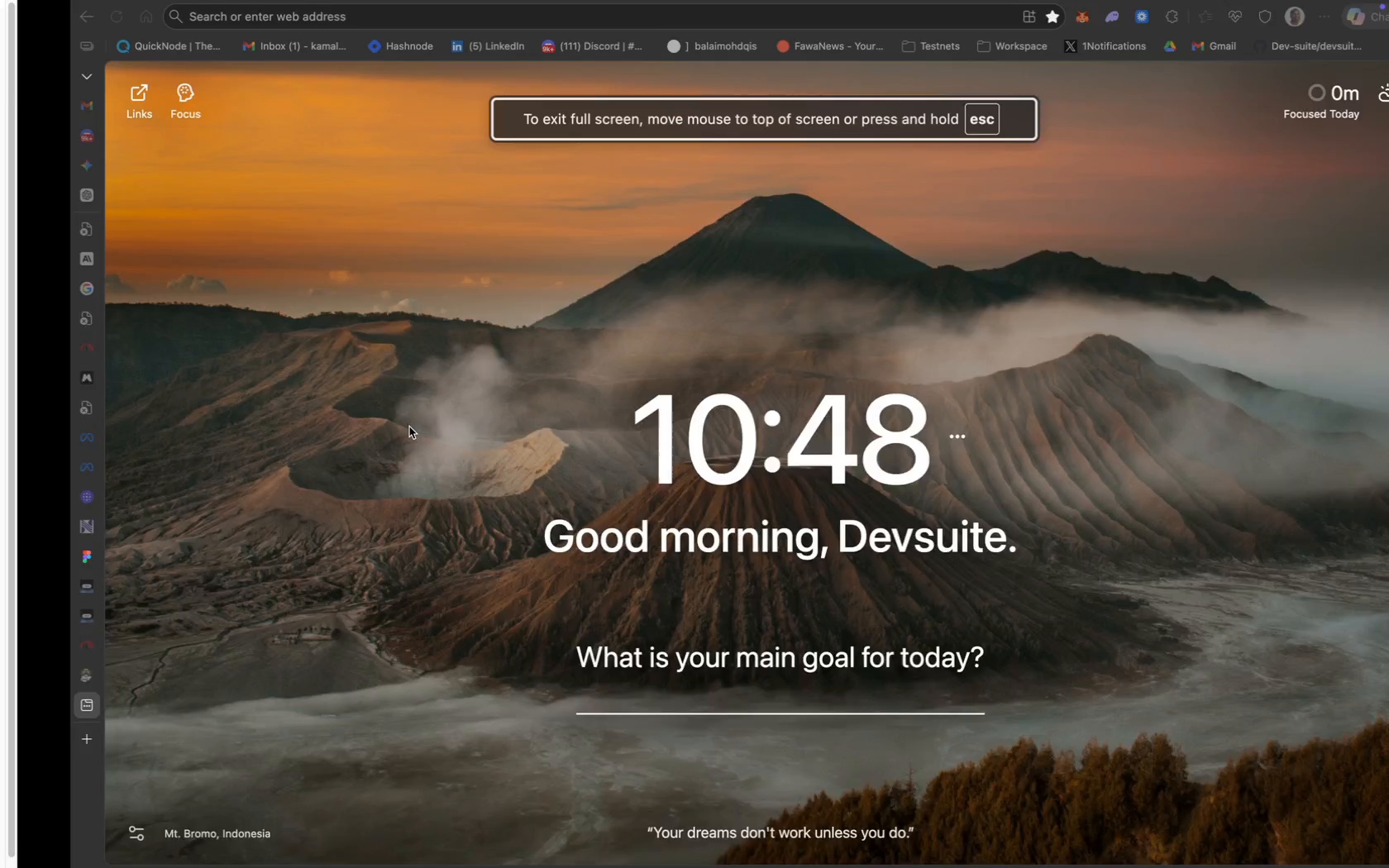 
mouse_move([971, 289])
 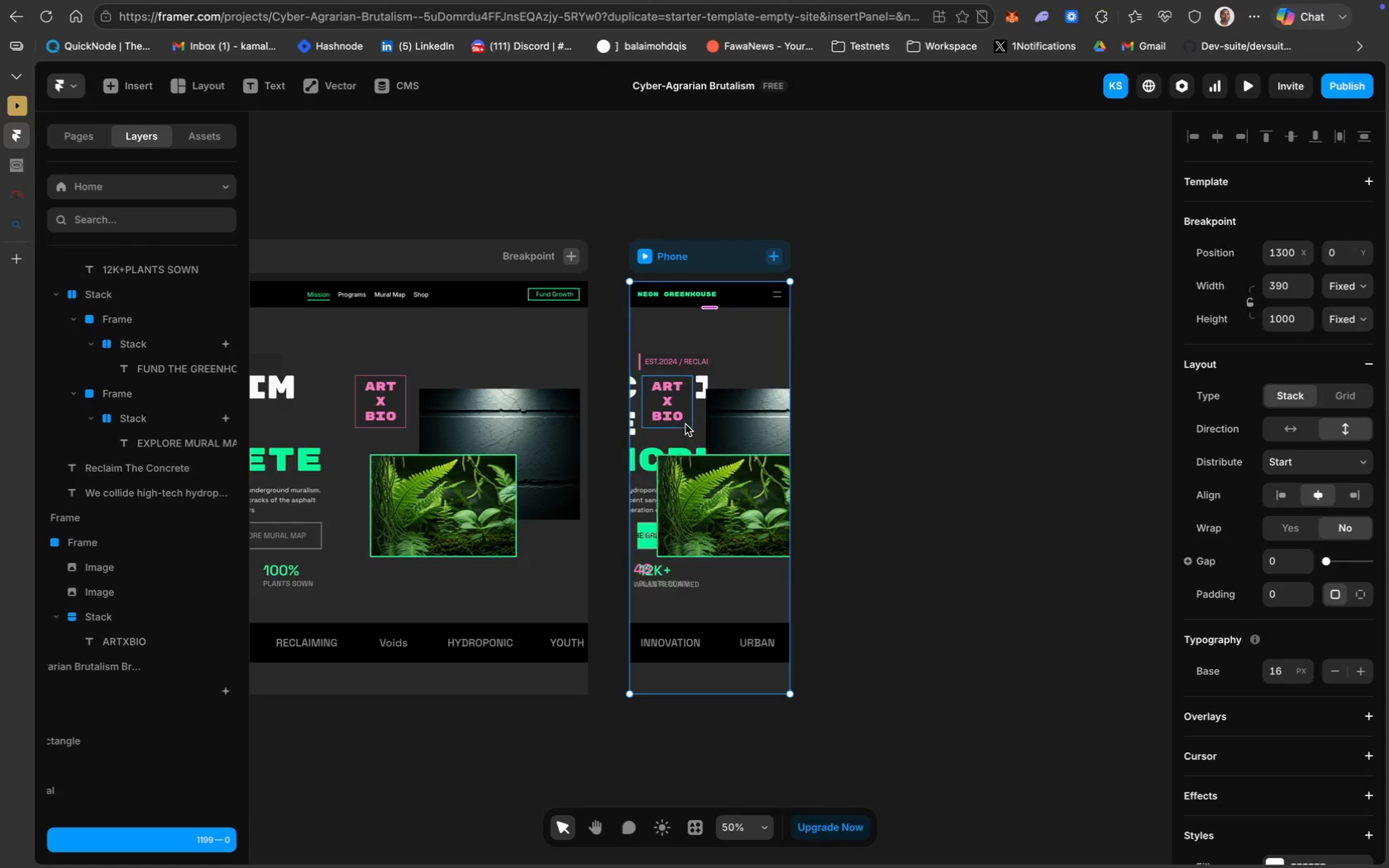 
wait(24.26)
 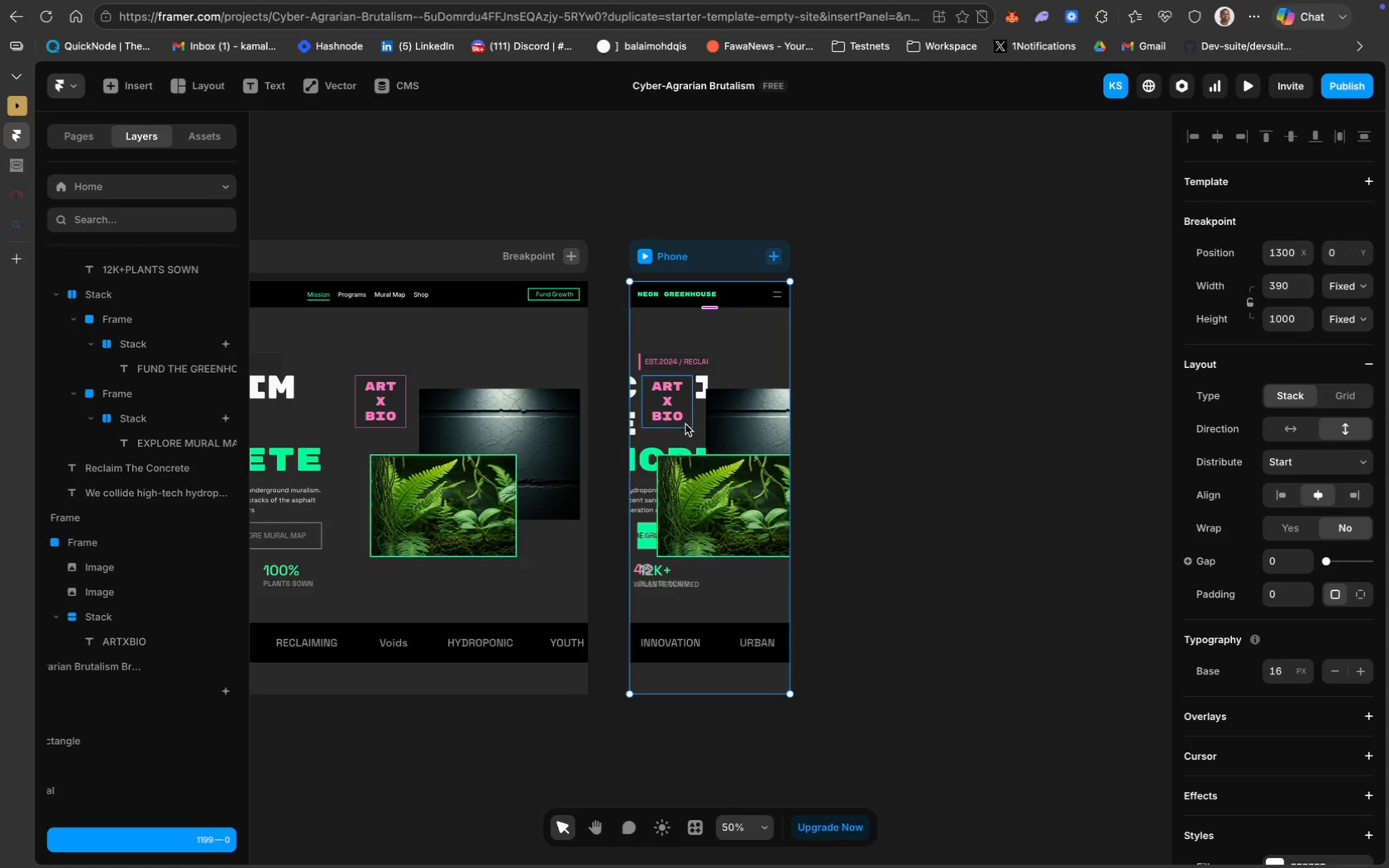 
key(Backspace)
 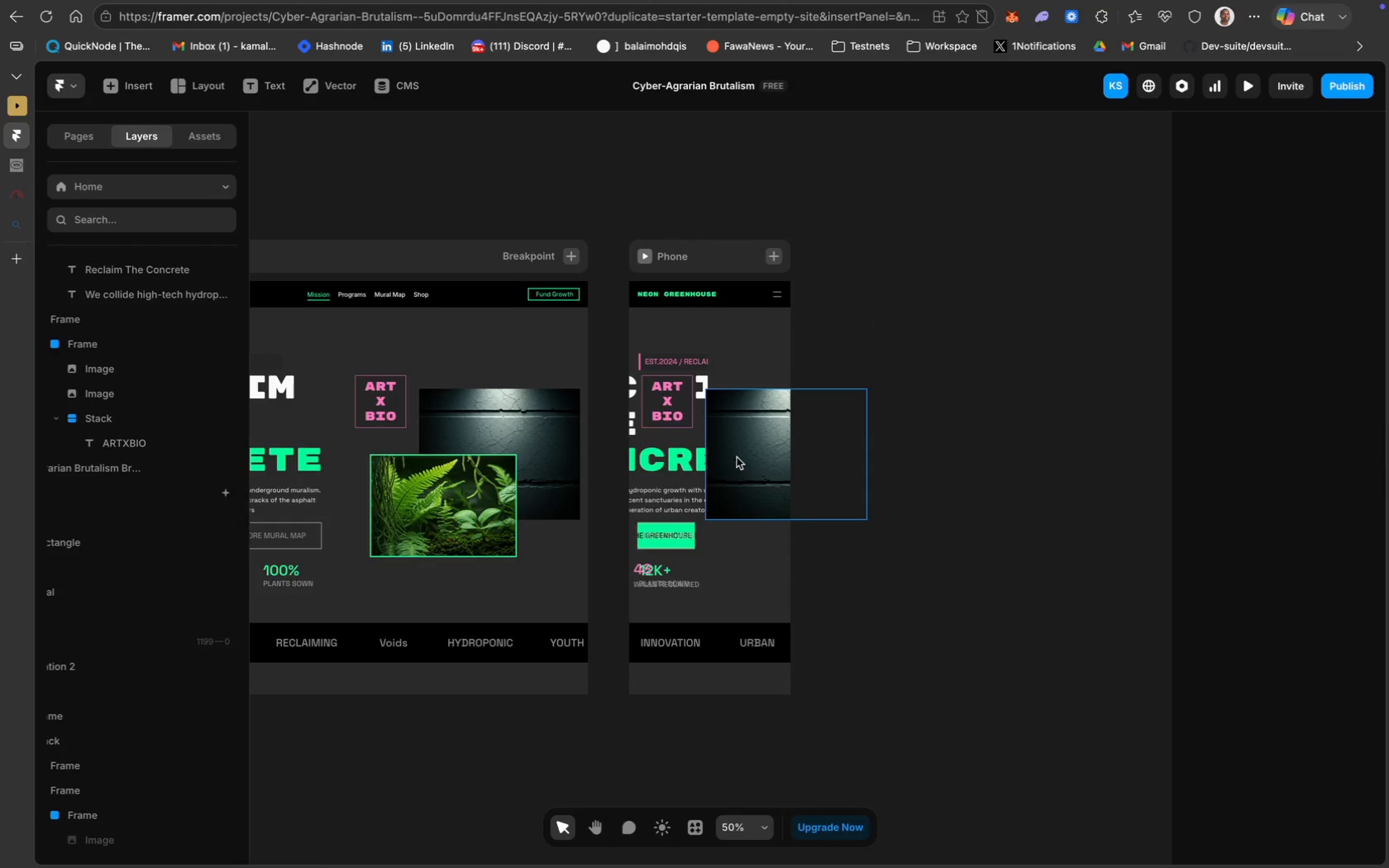 
left_click([737, 457])
 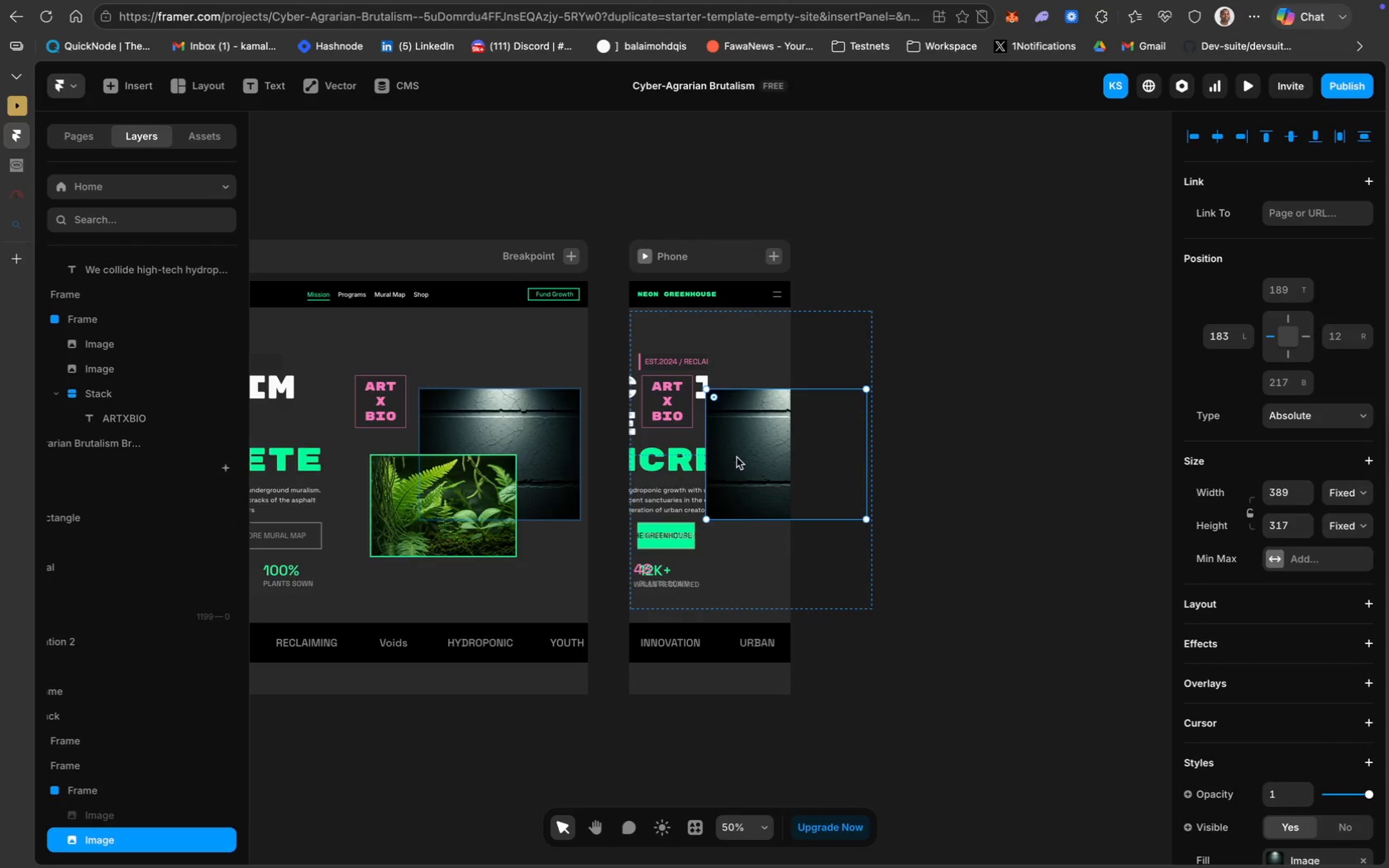 
key(Backspace)
 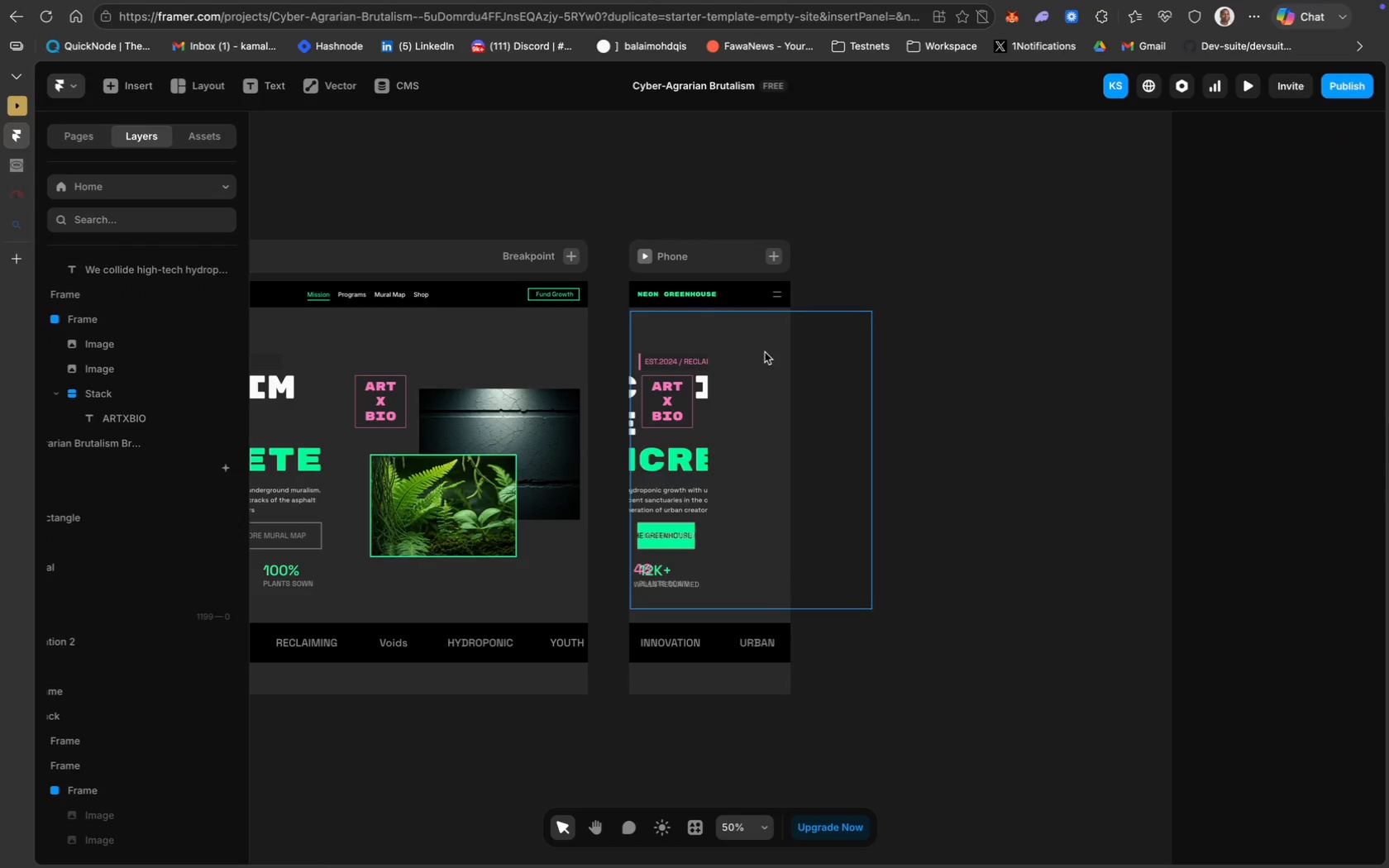 
left_click_drag(start_coordinate=[765, 352], to_coordinate=[800, 353])
 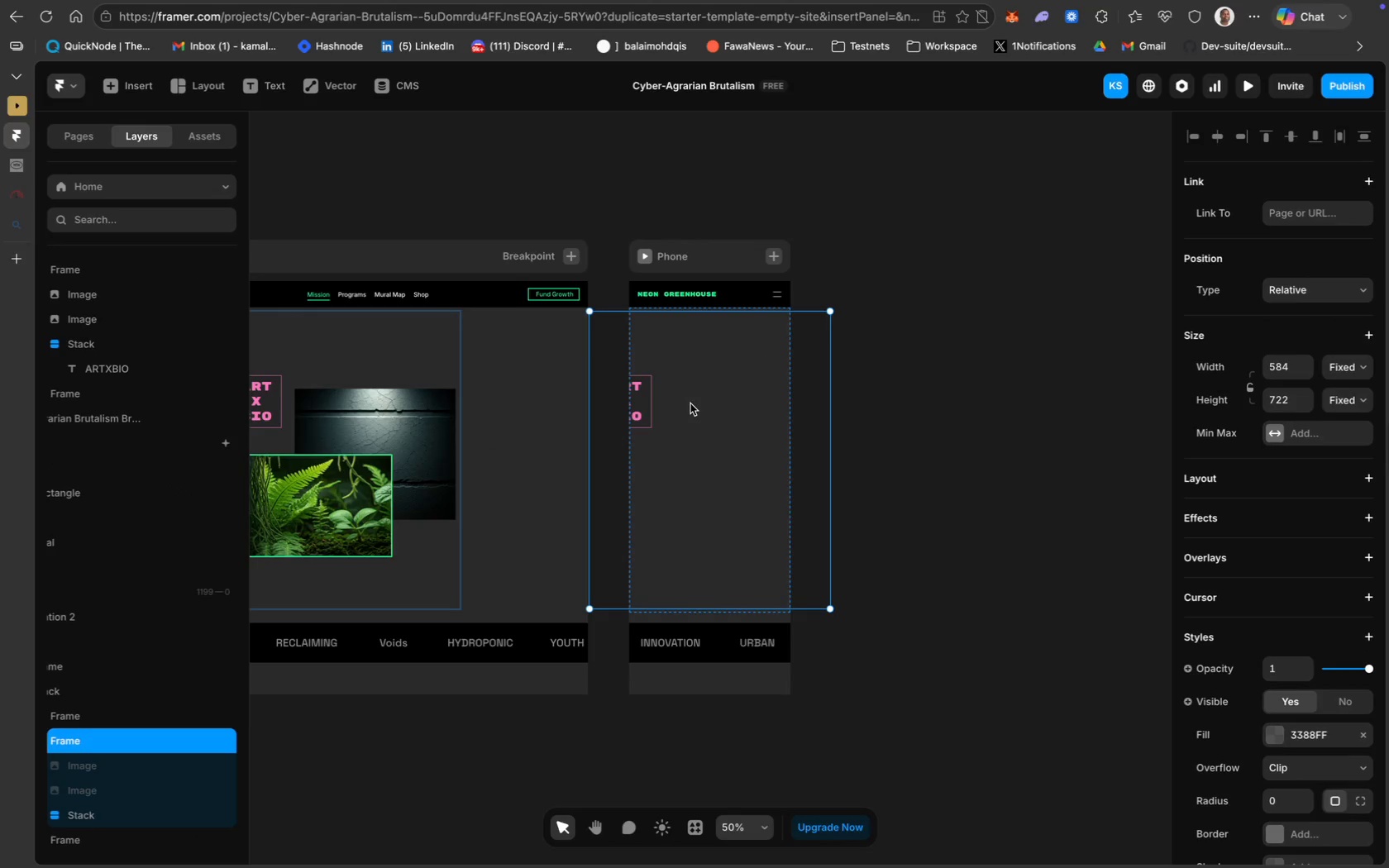 
key(Meta+Z)
 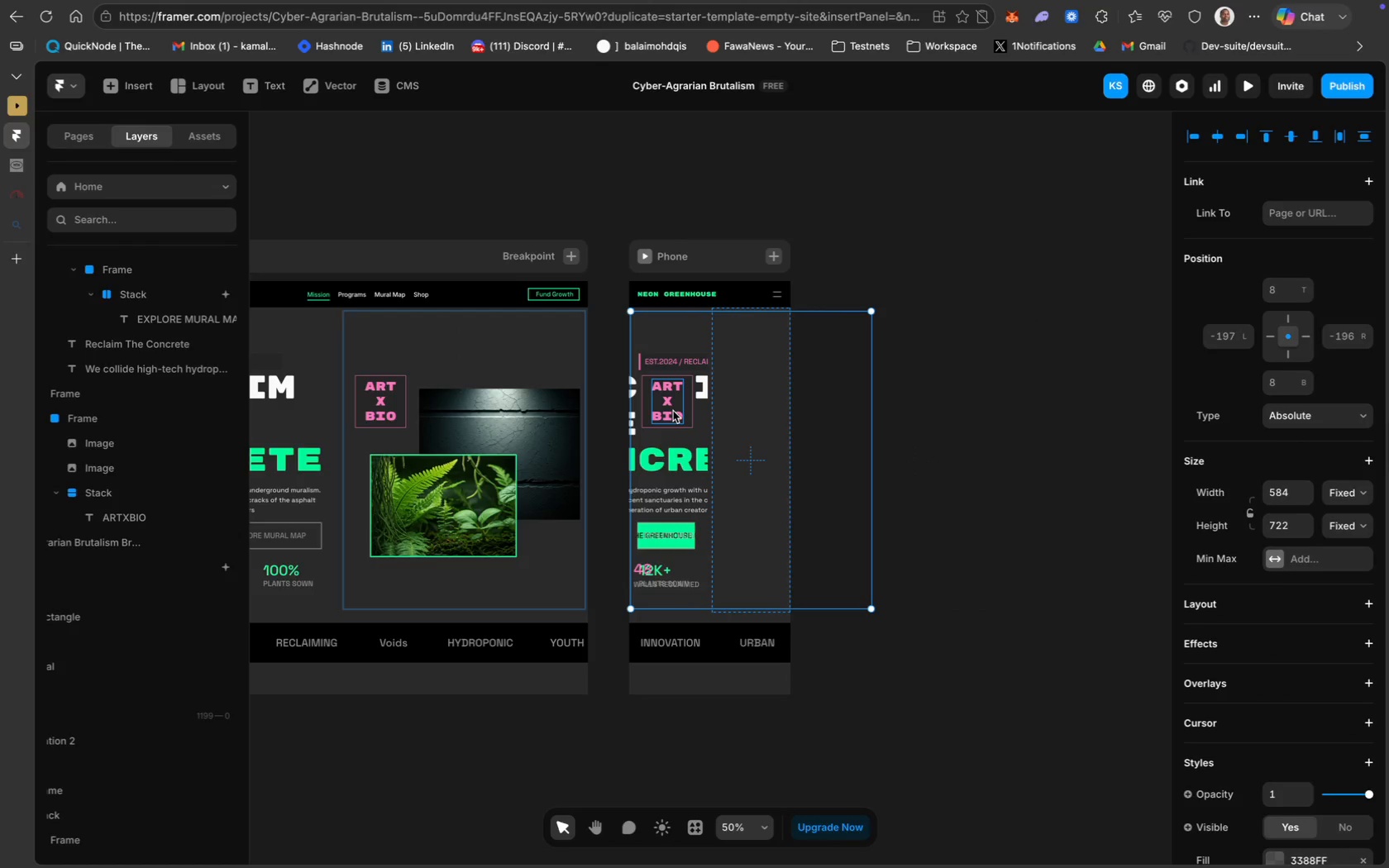 
key(Backspace)
 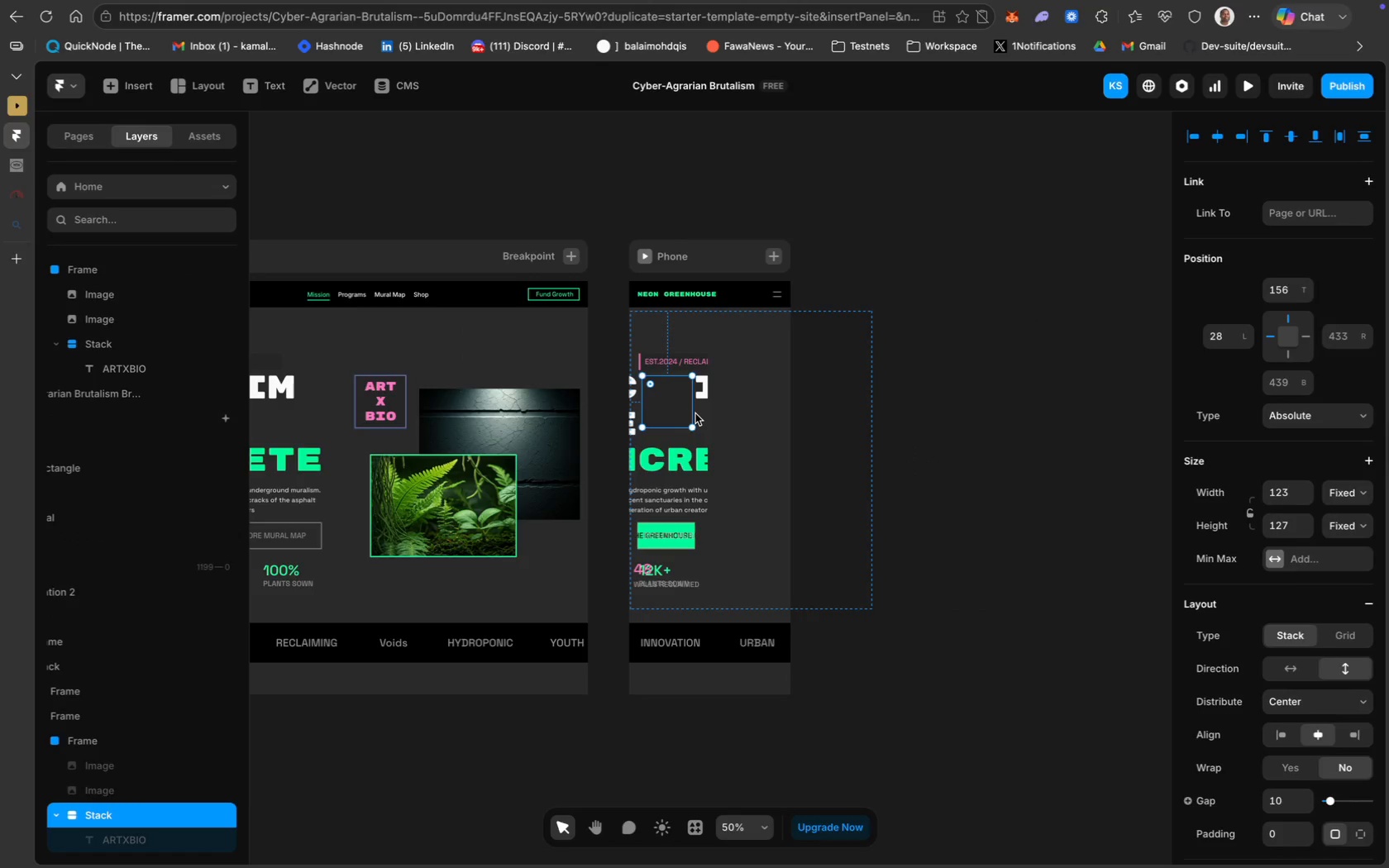 
key(Backspace)
 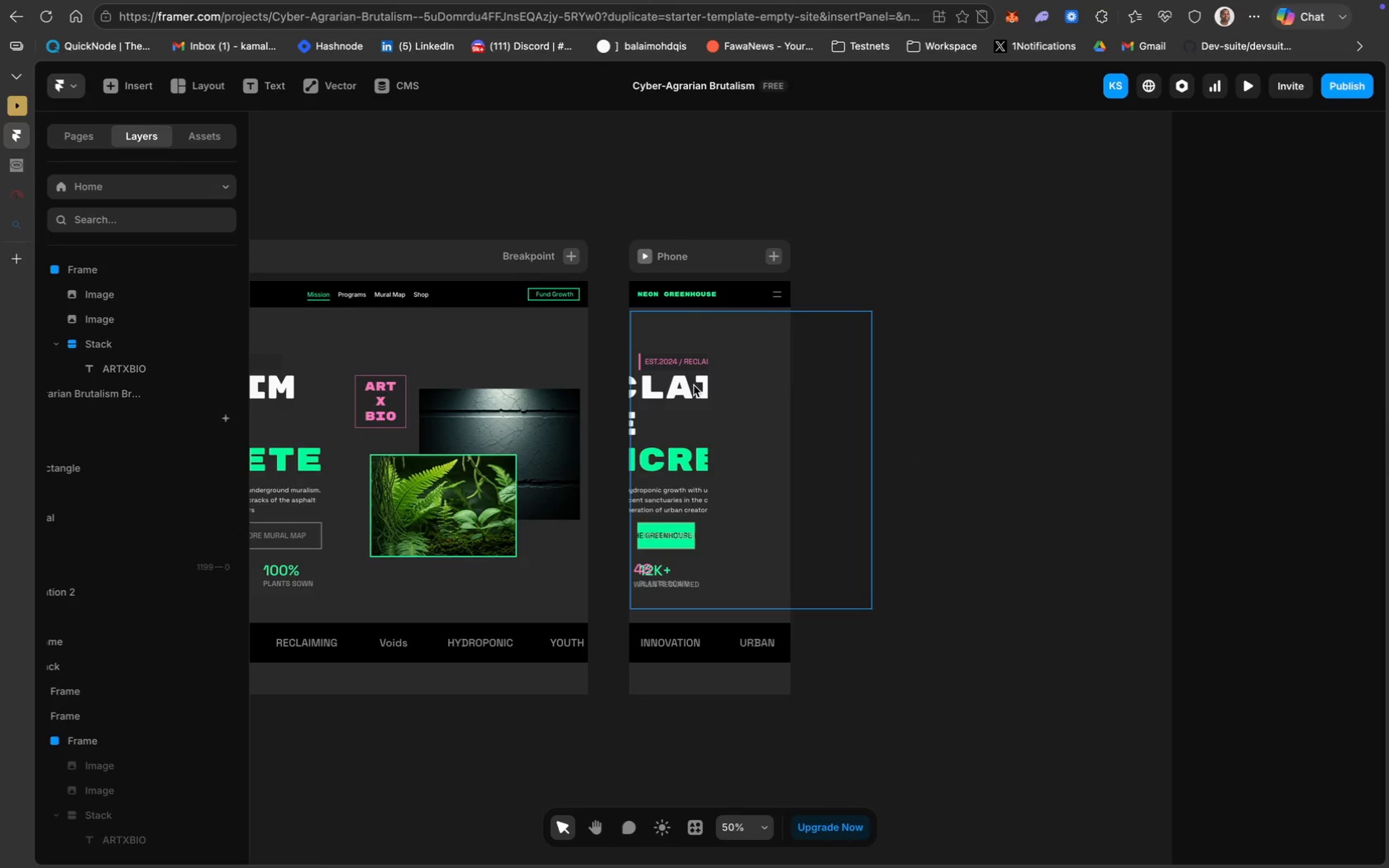 
wait(7.08)
 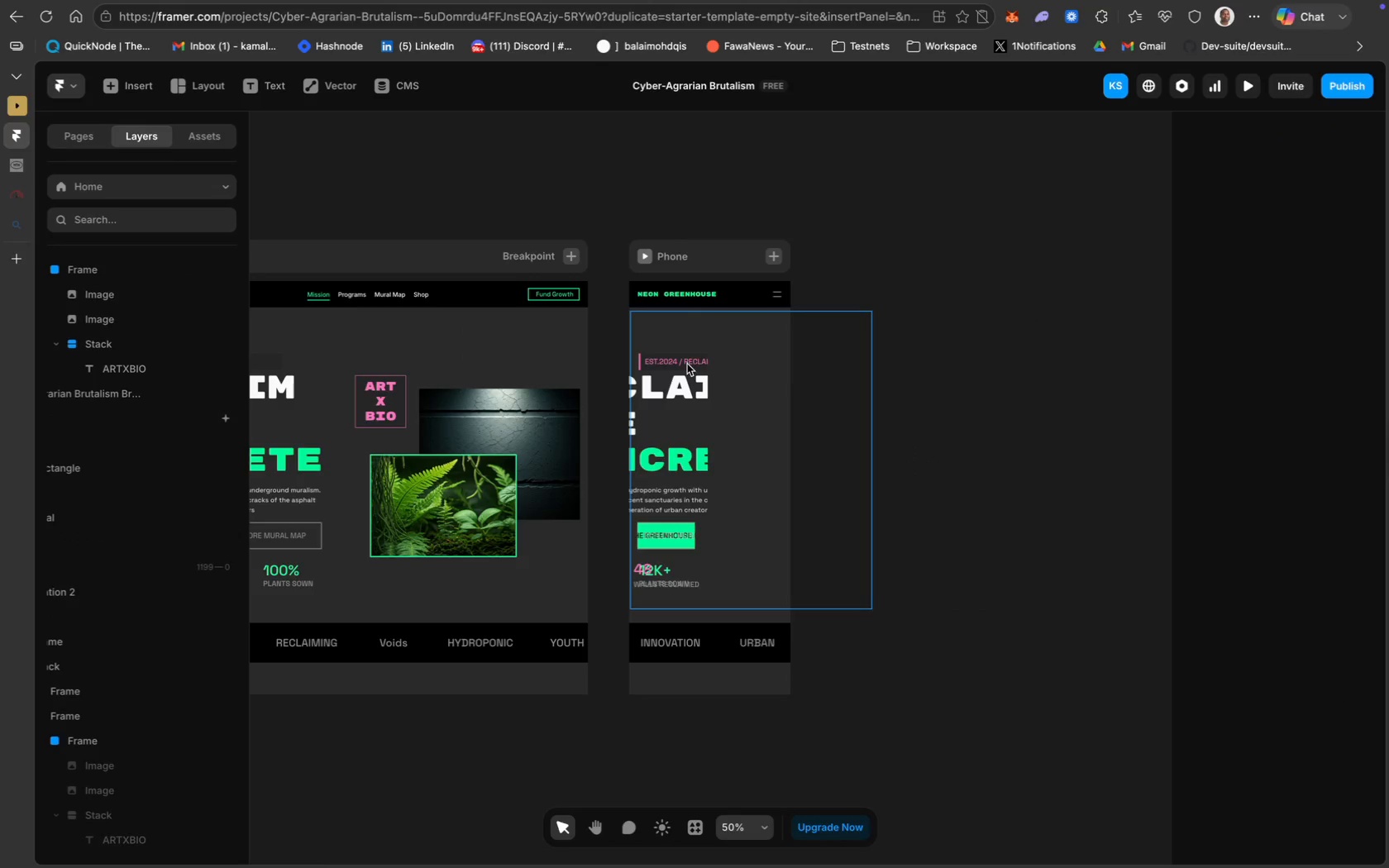 
left_click([694, 388])
 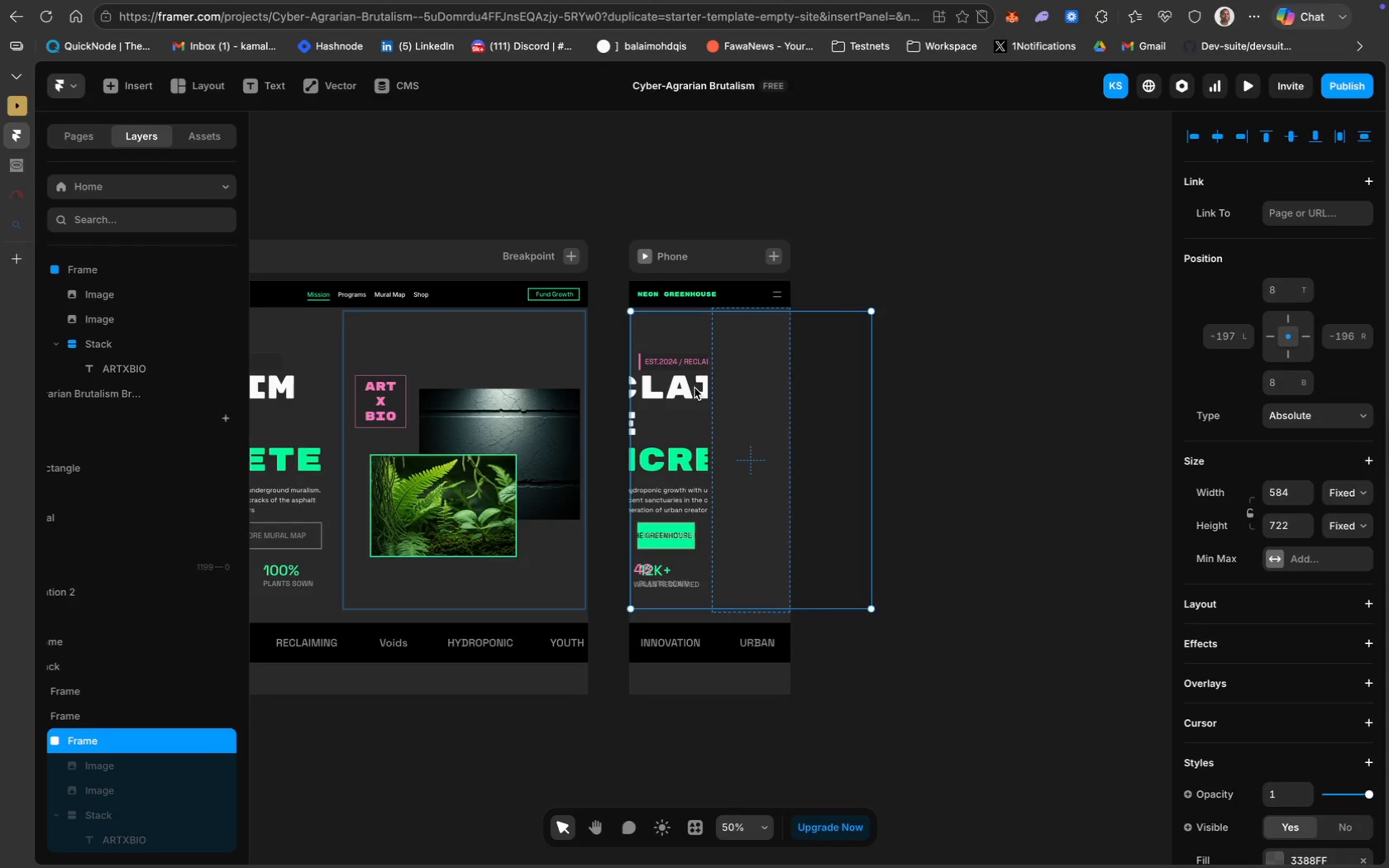 
key(Backspace)
 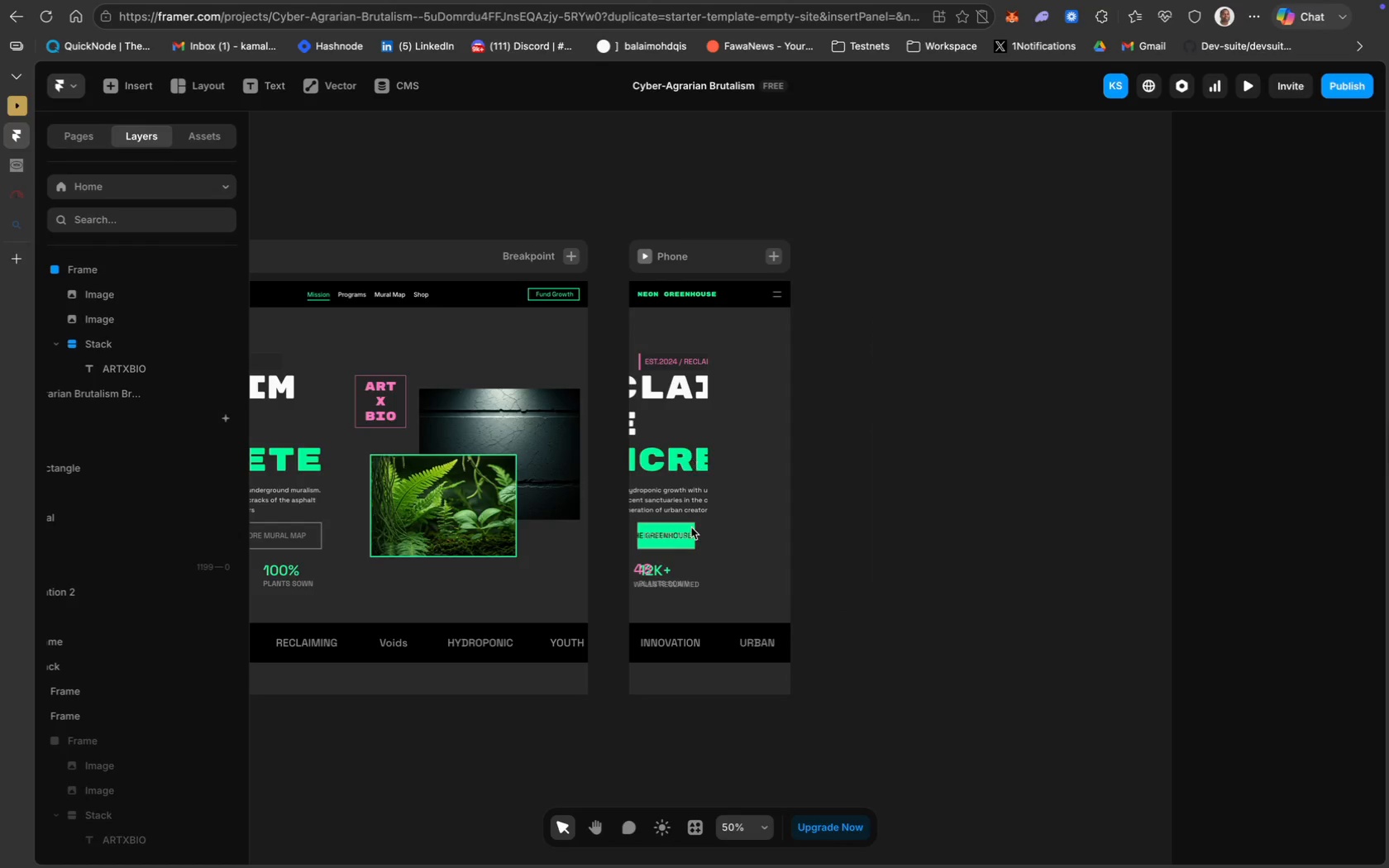 
left_click([690, 529])
 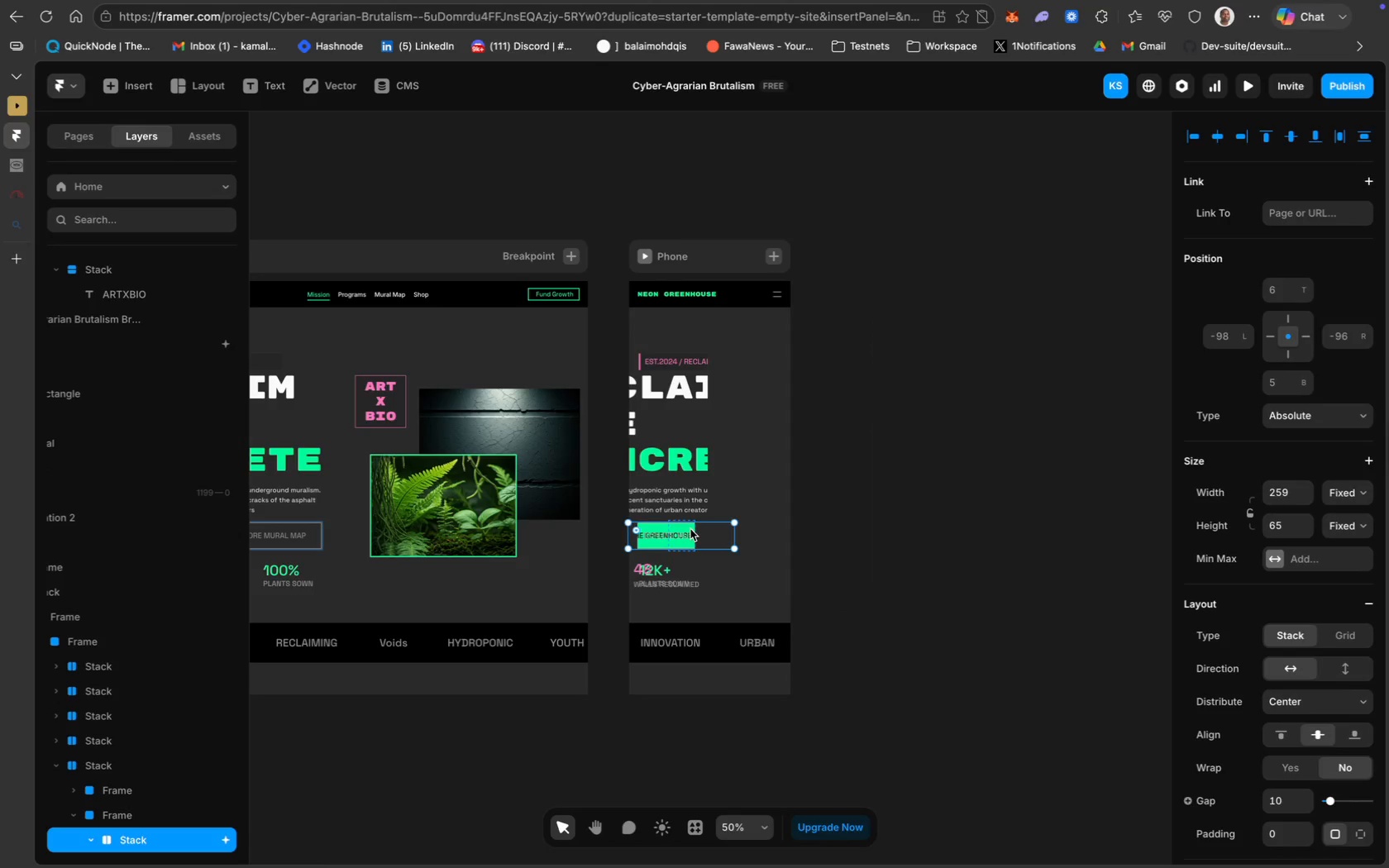 
key(Backspace)
 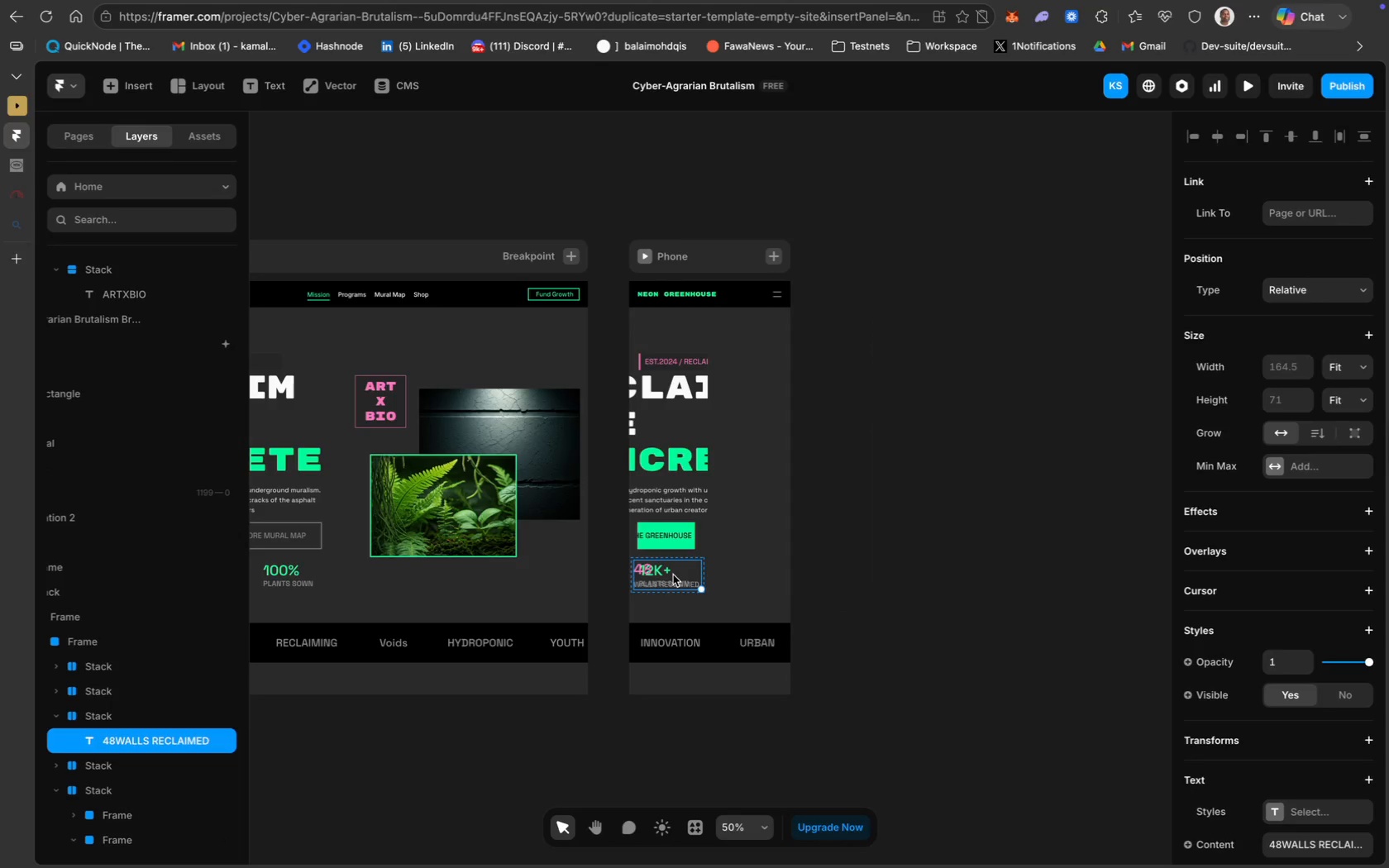 
key(Backspace)
 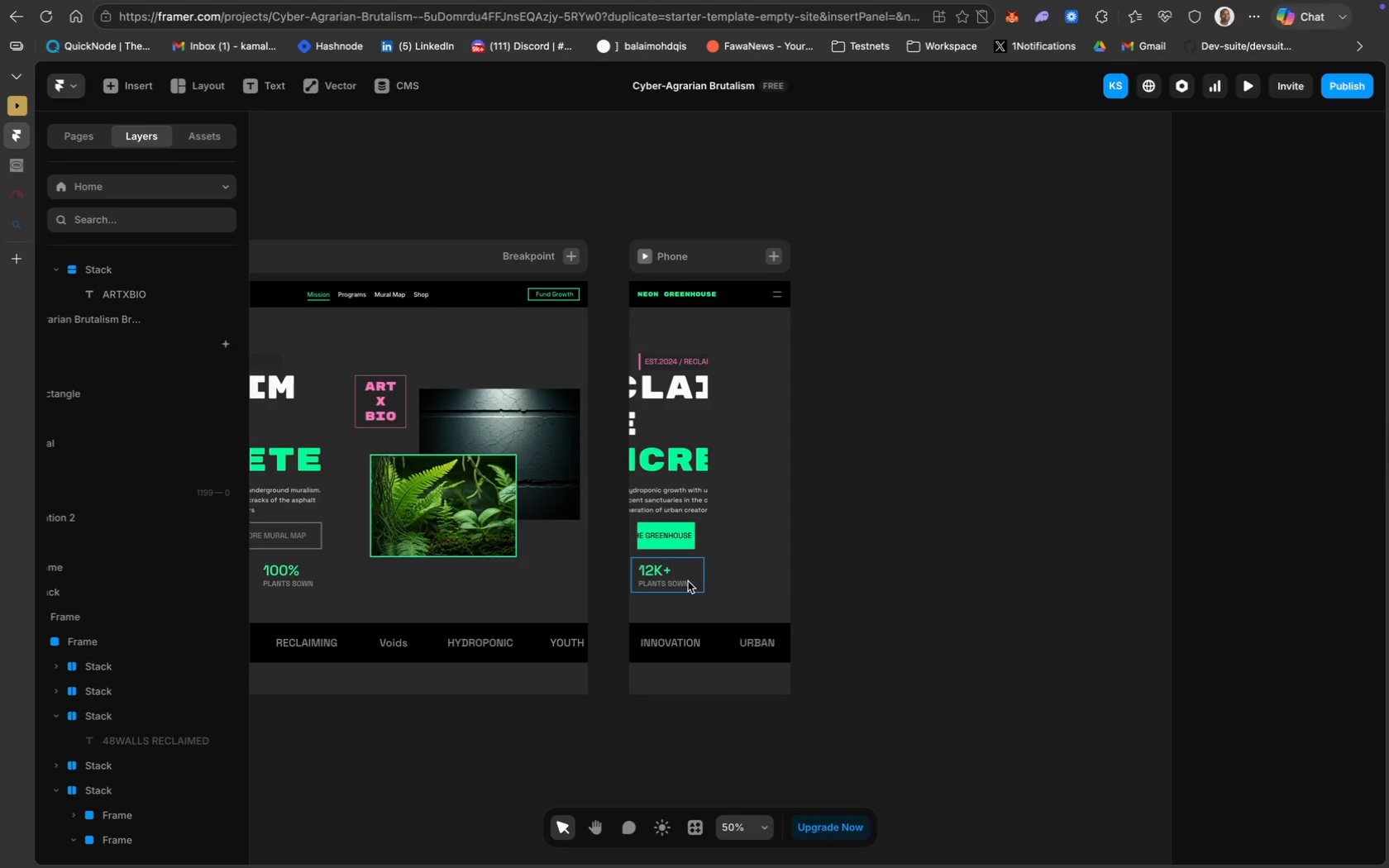 
left_click([688, 581])
 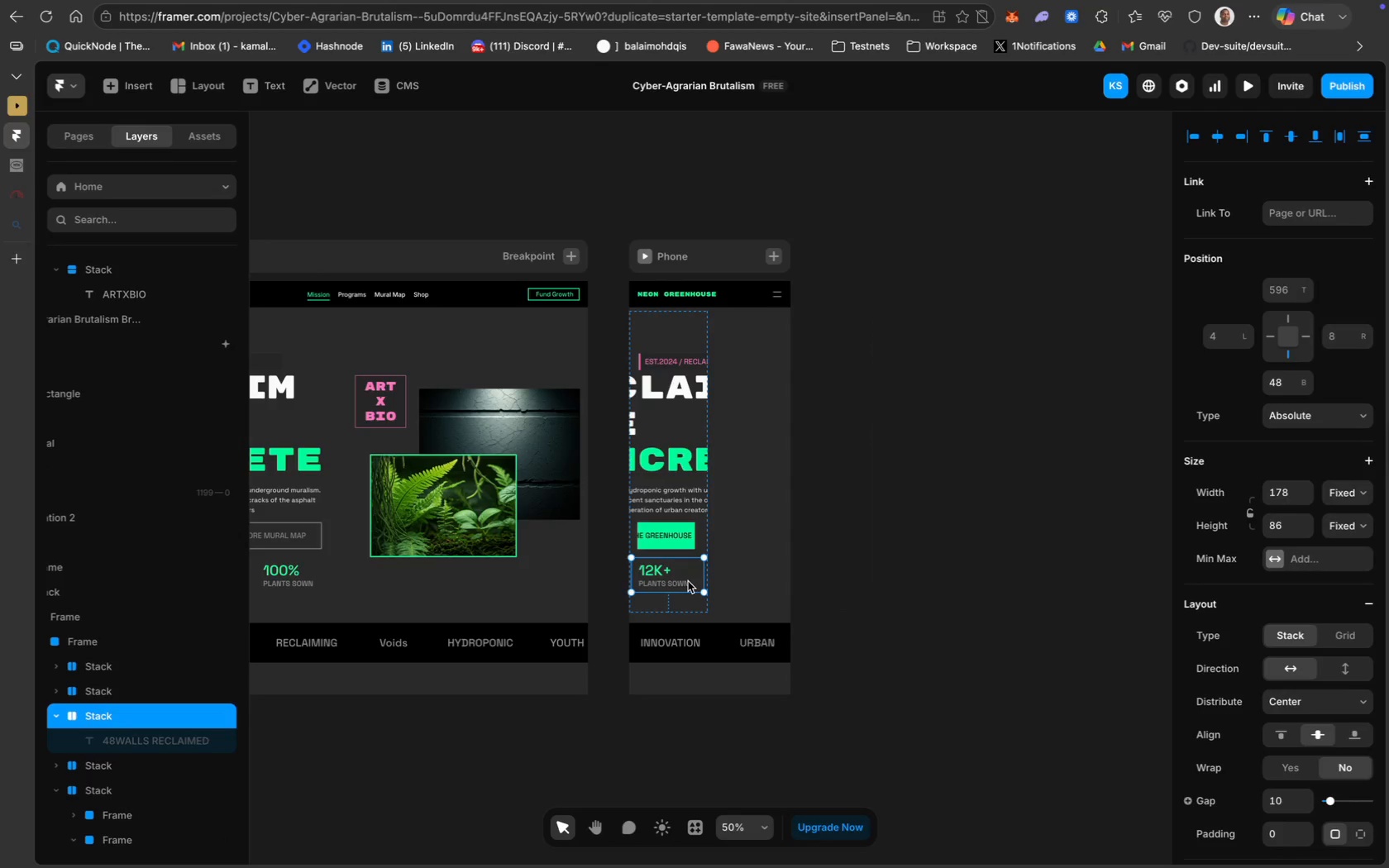 
key(Backspace)
 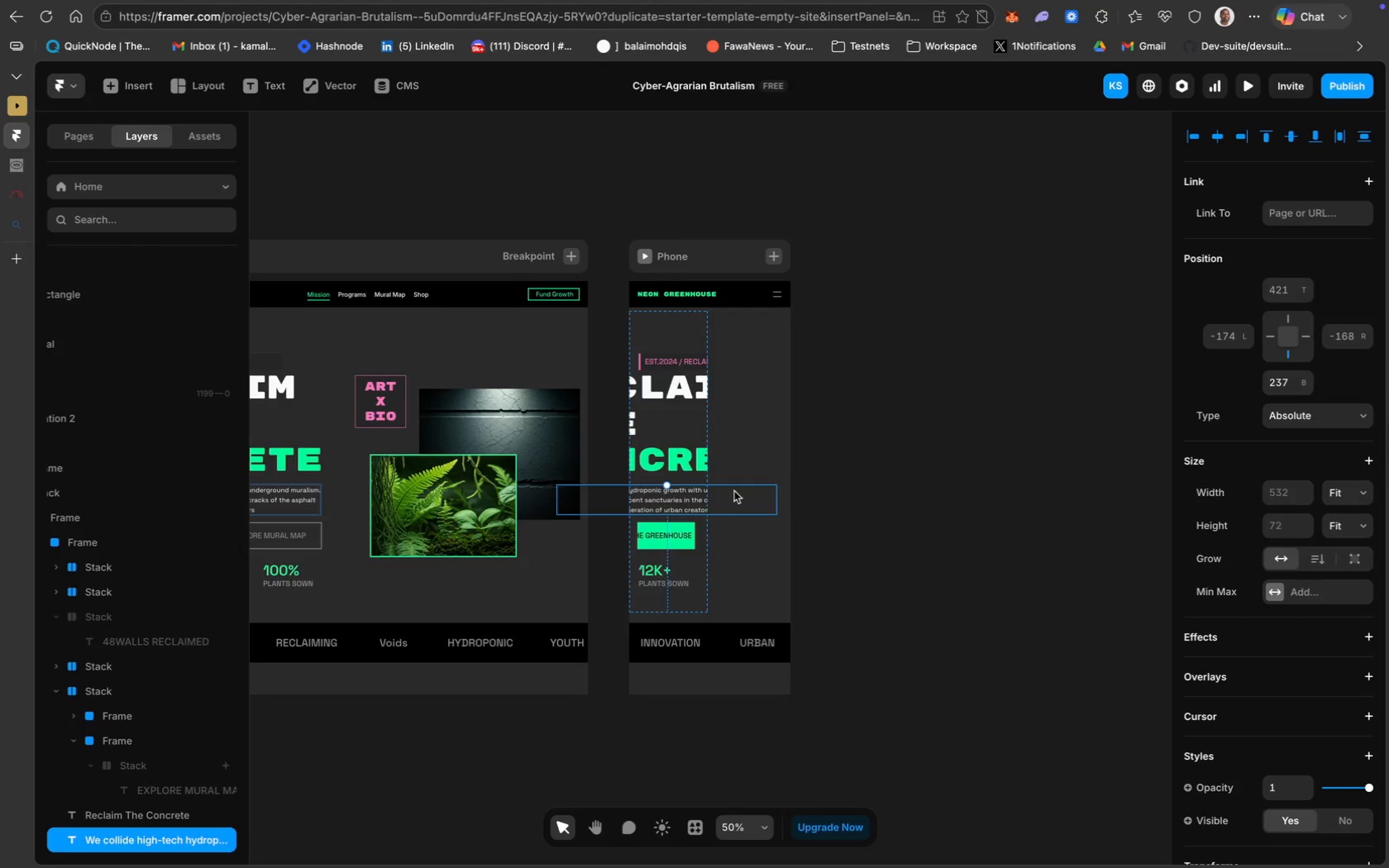 
key(Backspace)
 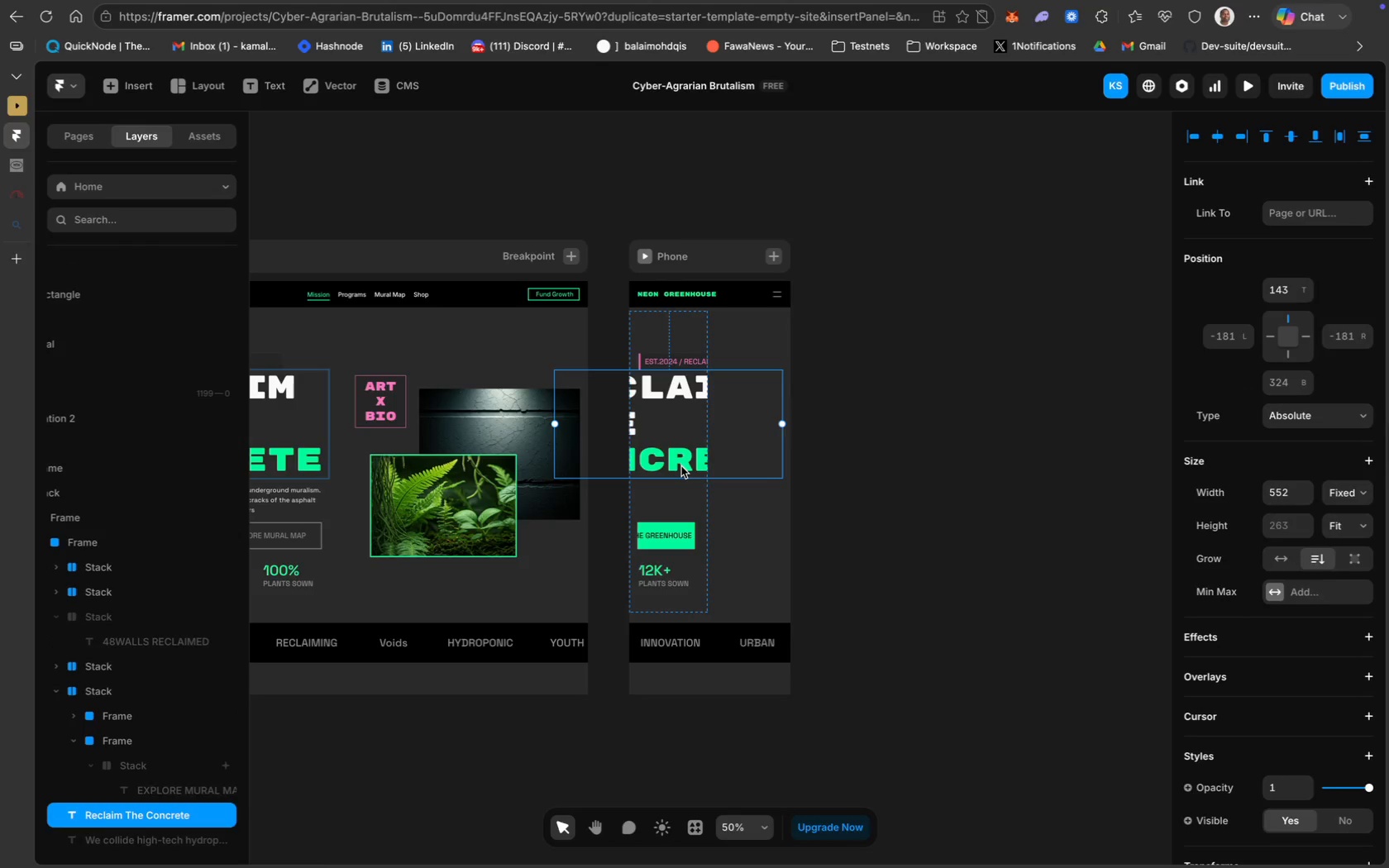 
key(Backslash)
 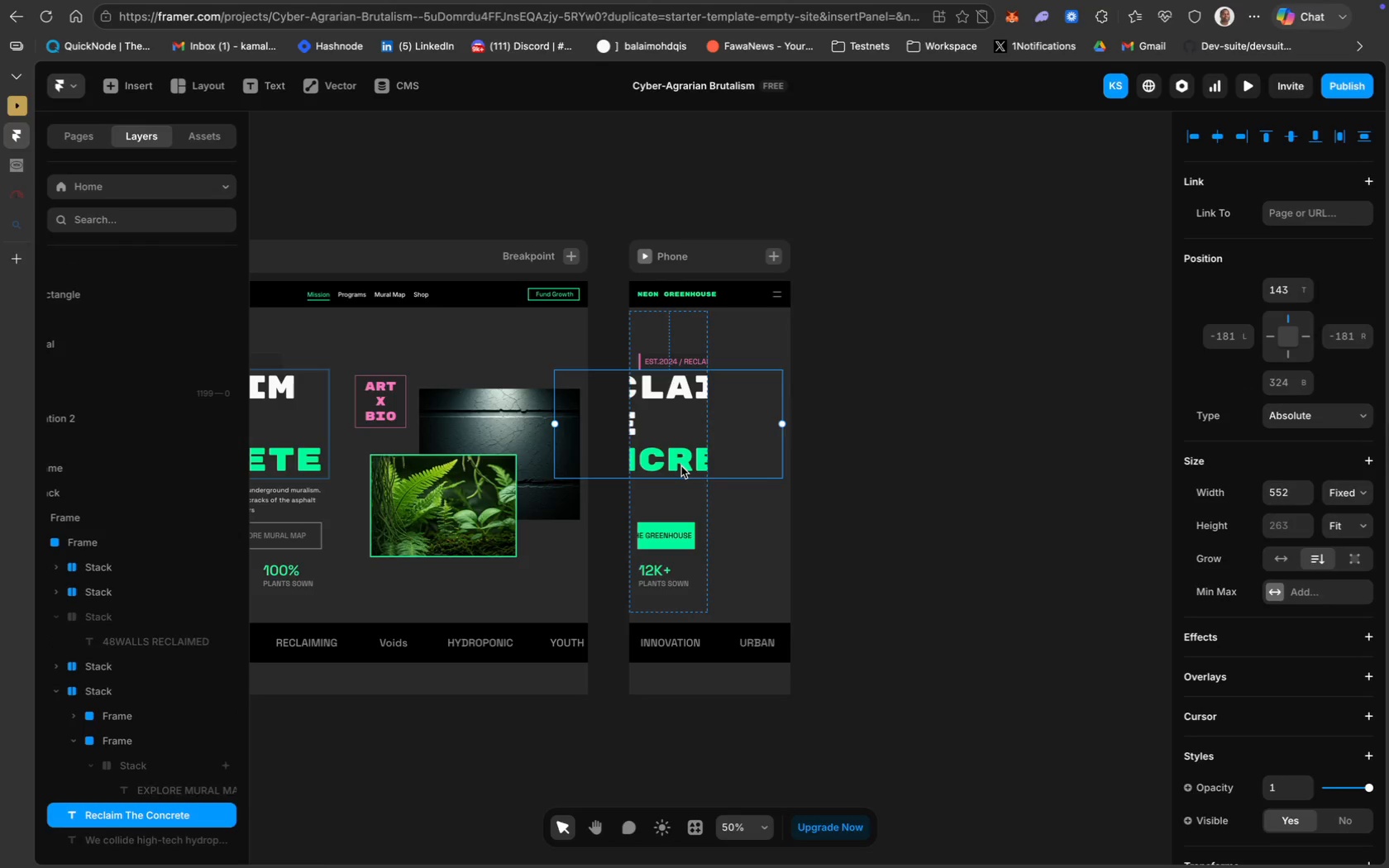 
key(Backspace)
 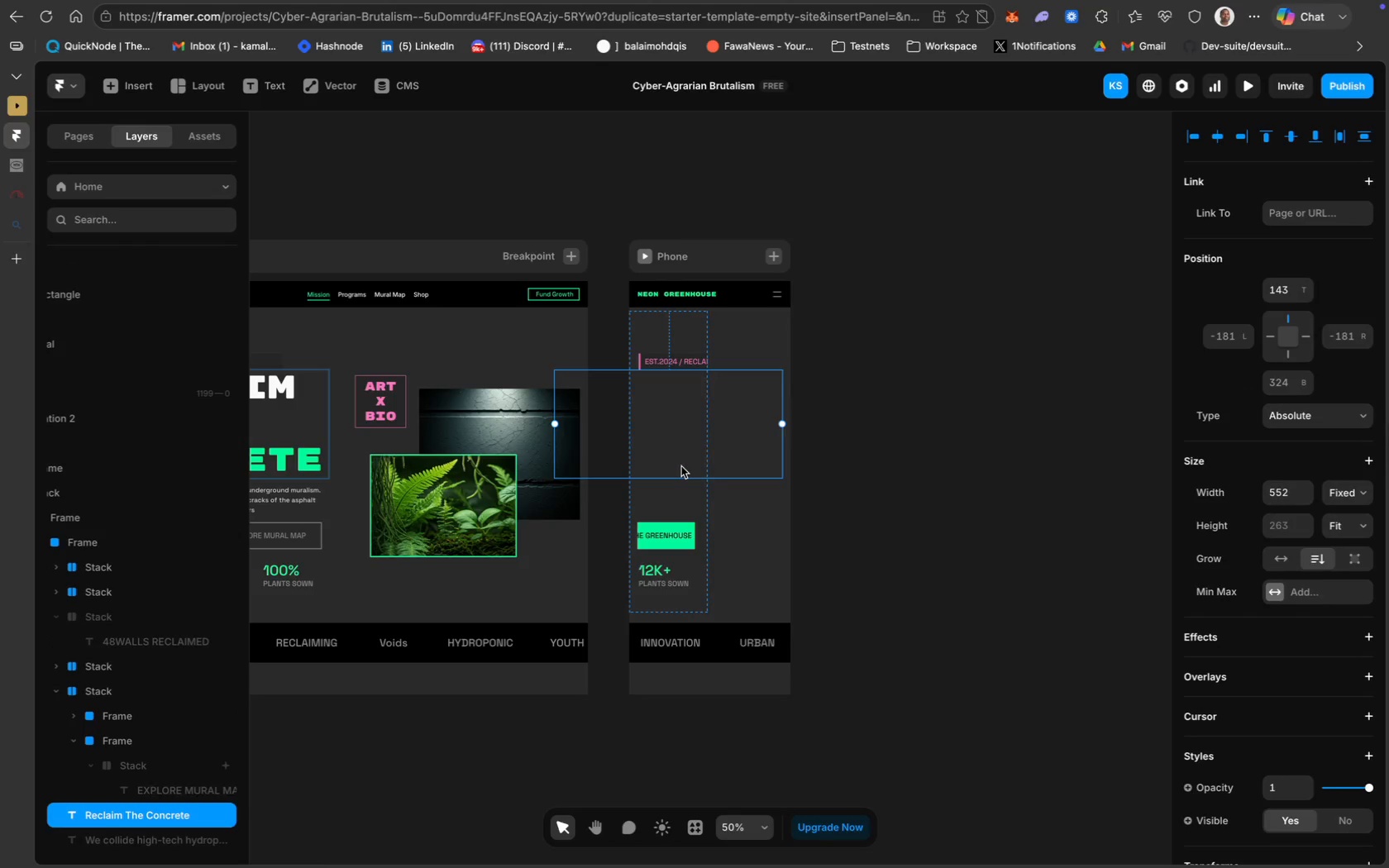 
key(Backspace)
 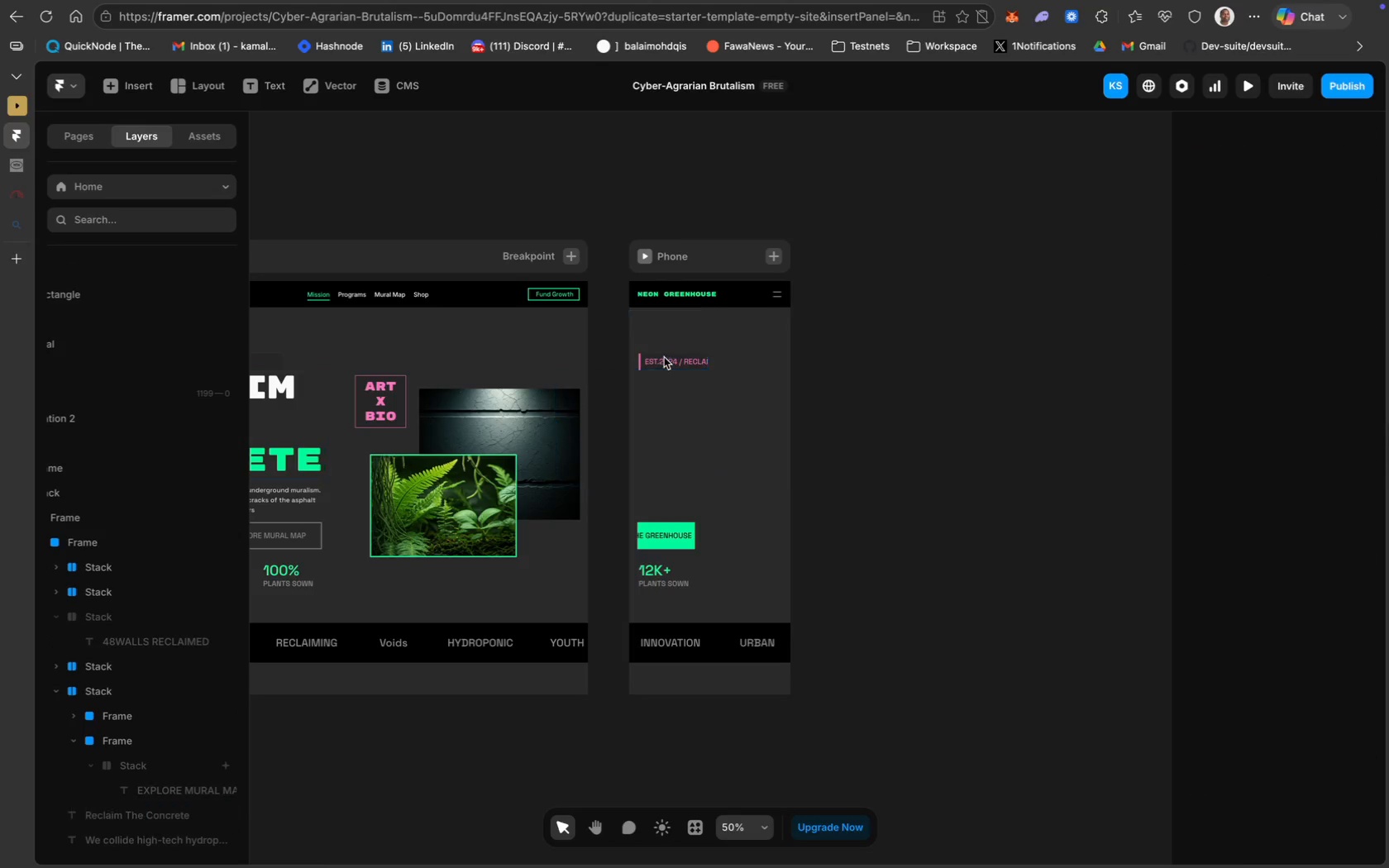 
left_click([664, 357])
 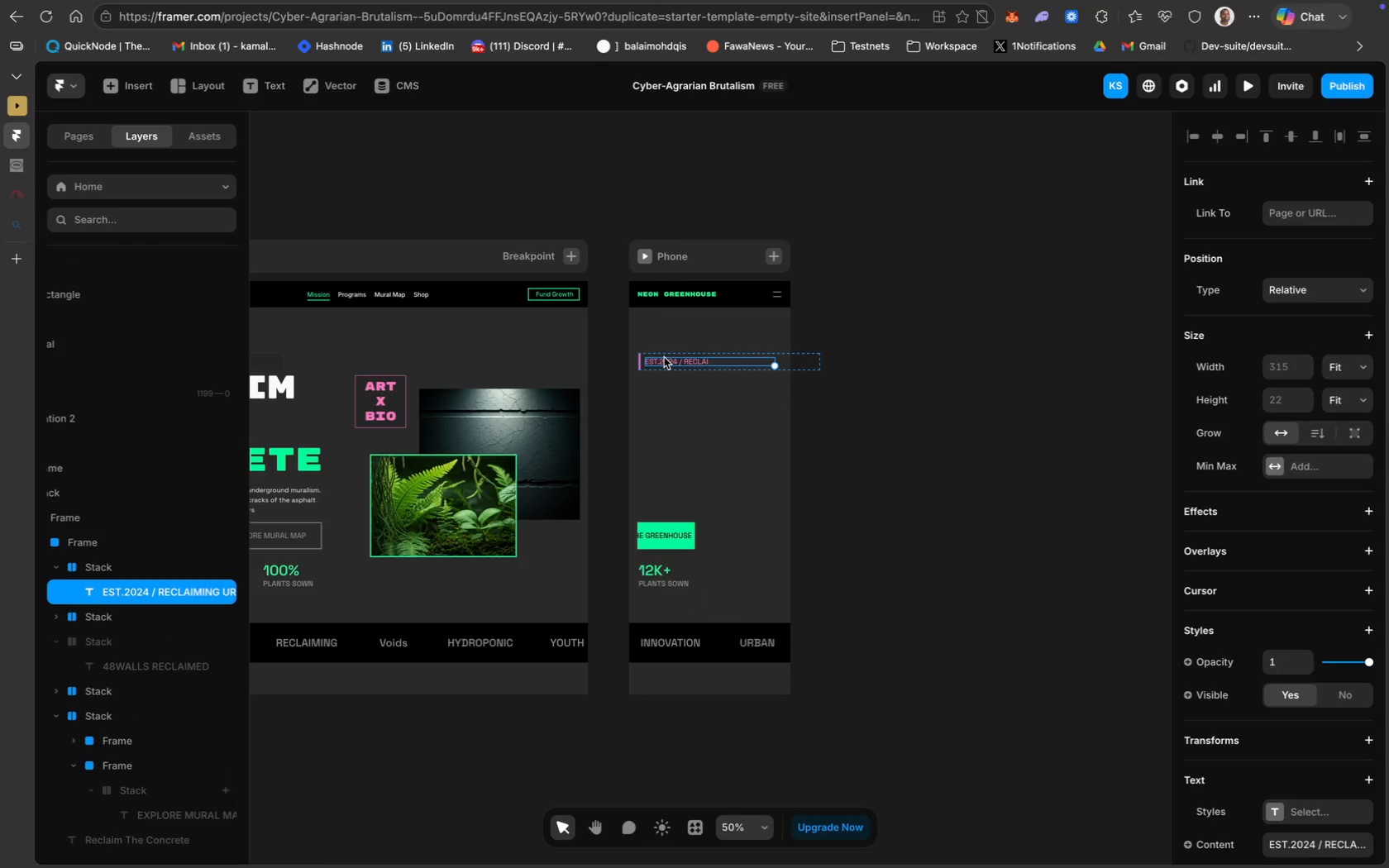 
key(Backspace)
 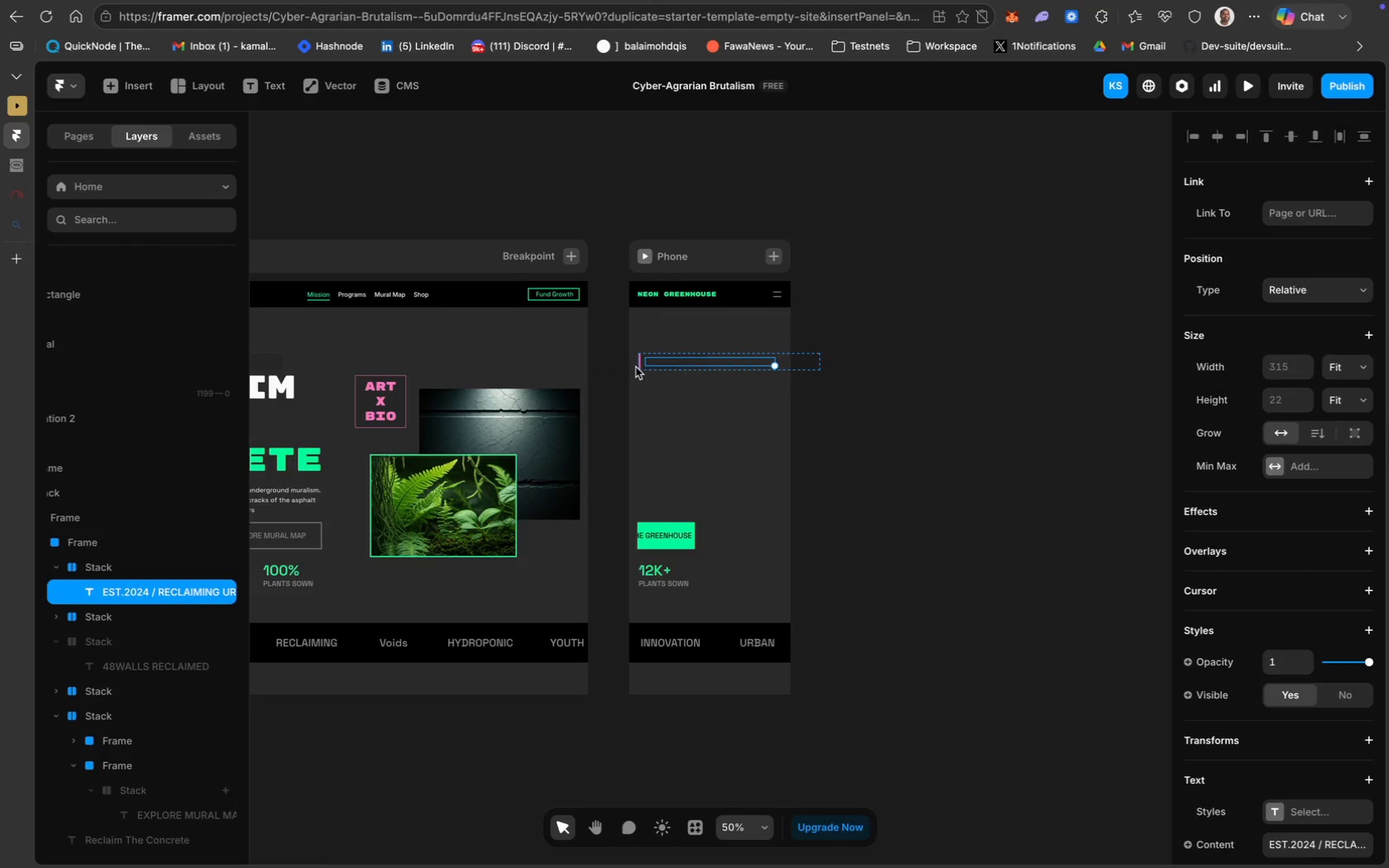 
left_click([639, 367])
 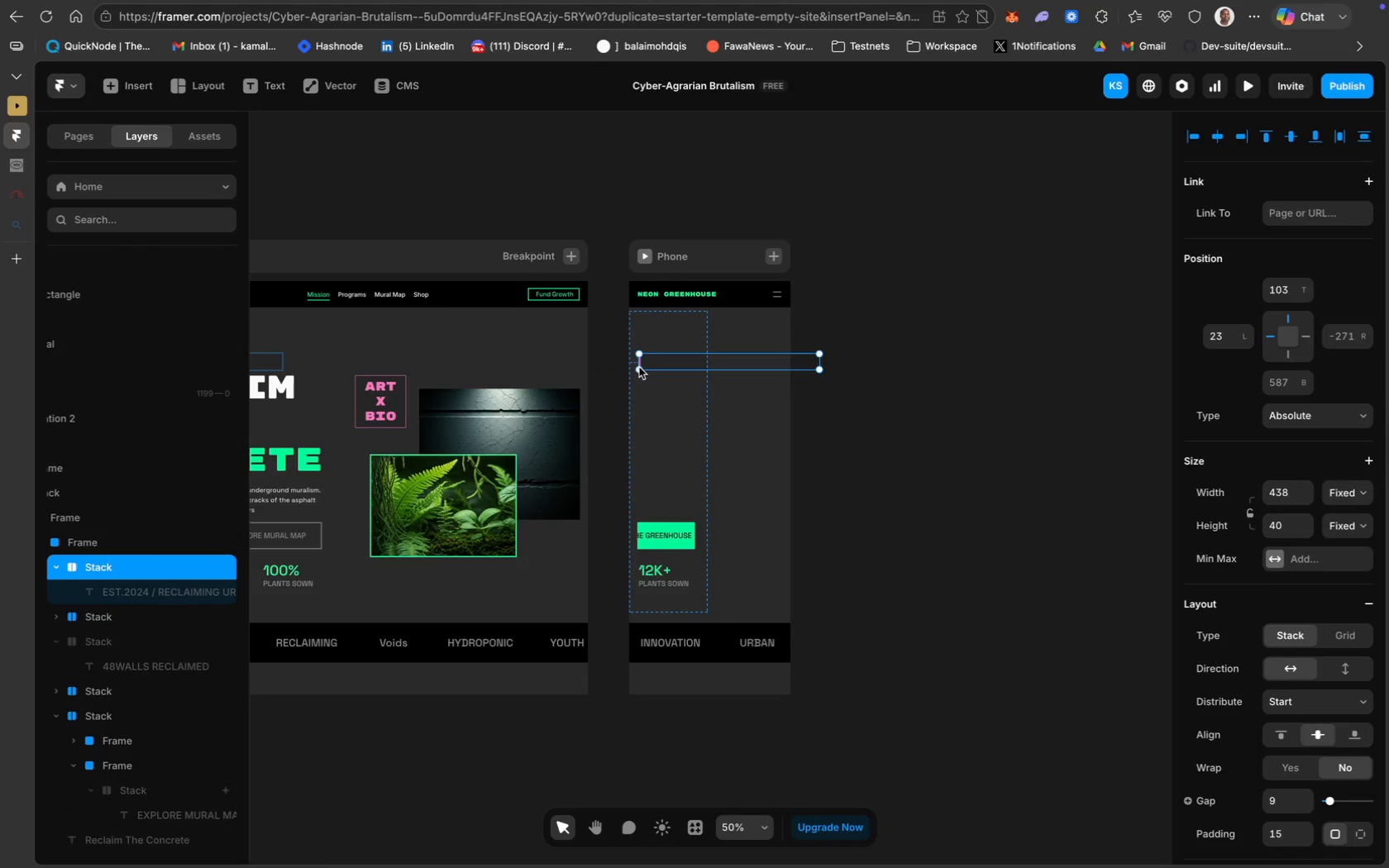 
key(Backspace)
 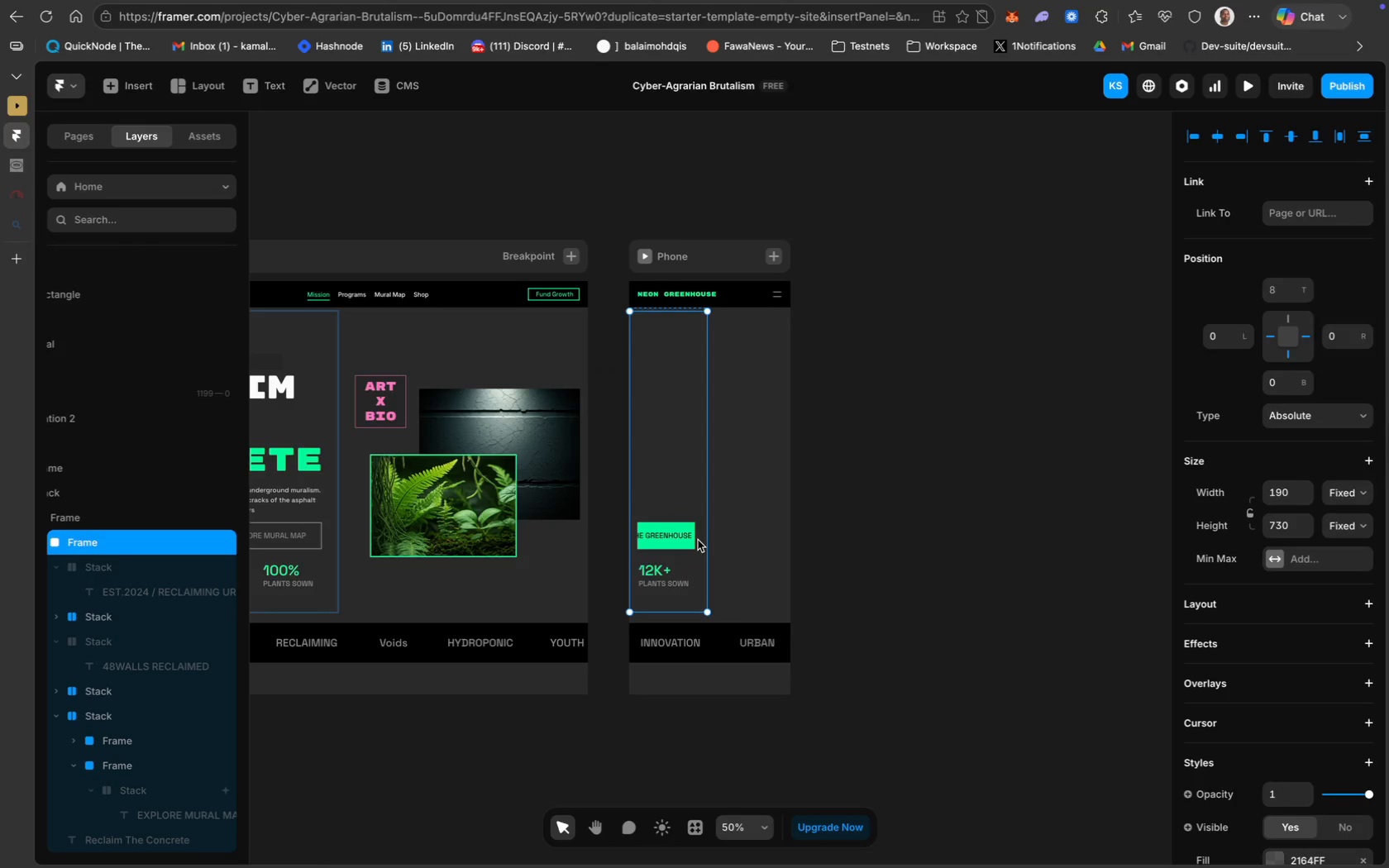 
key(Backspace)
 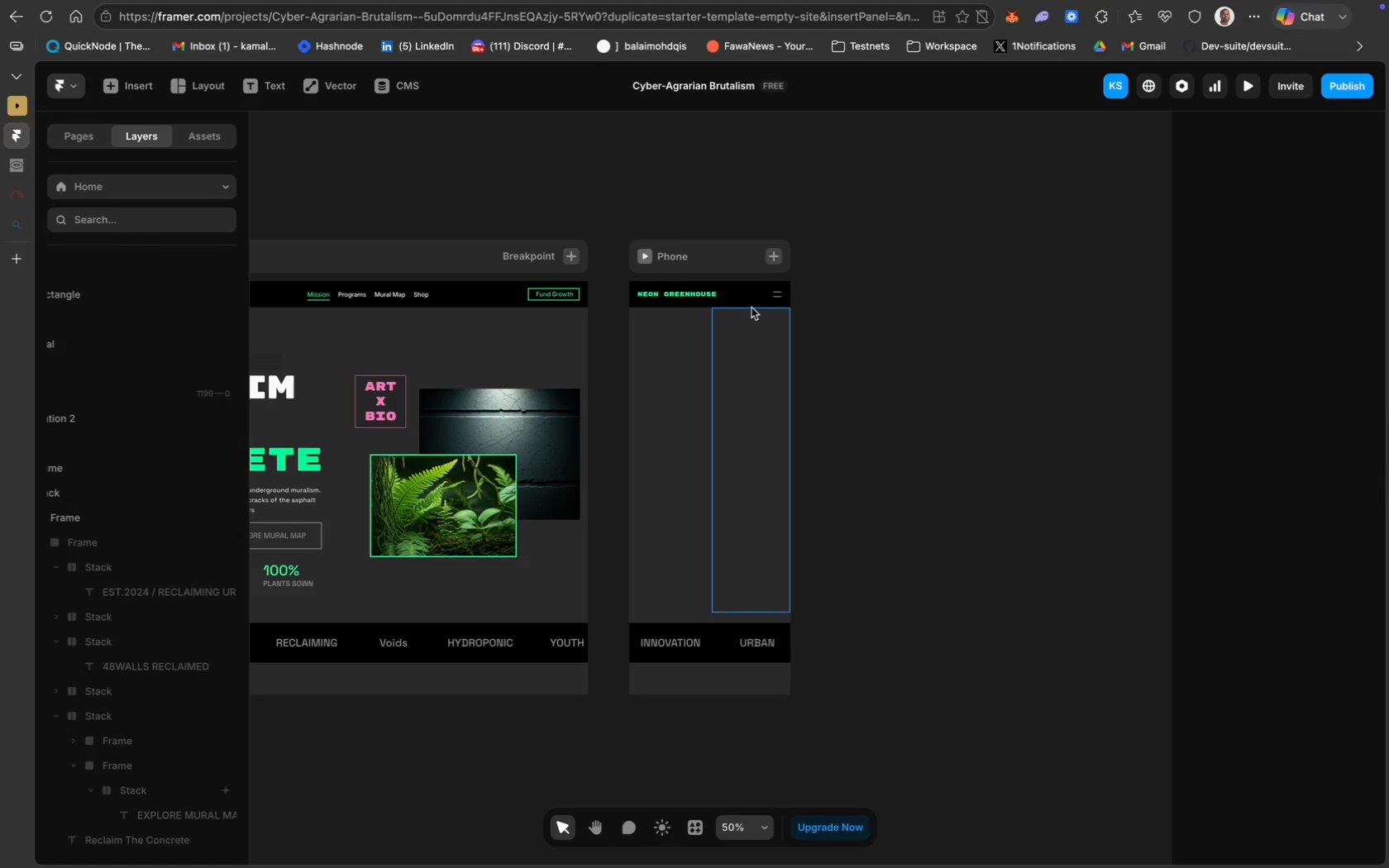 
left_click([750, 355])
 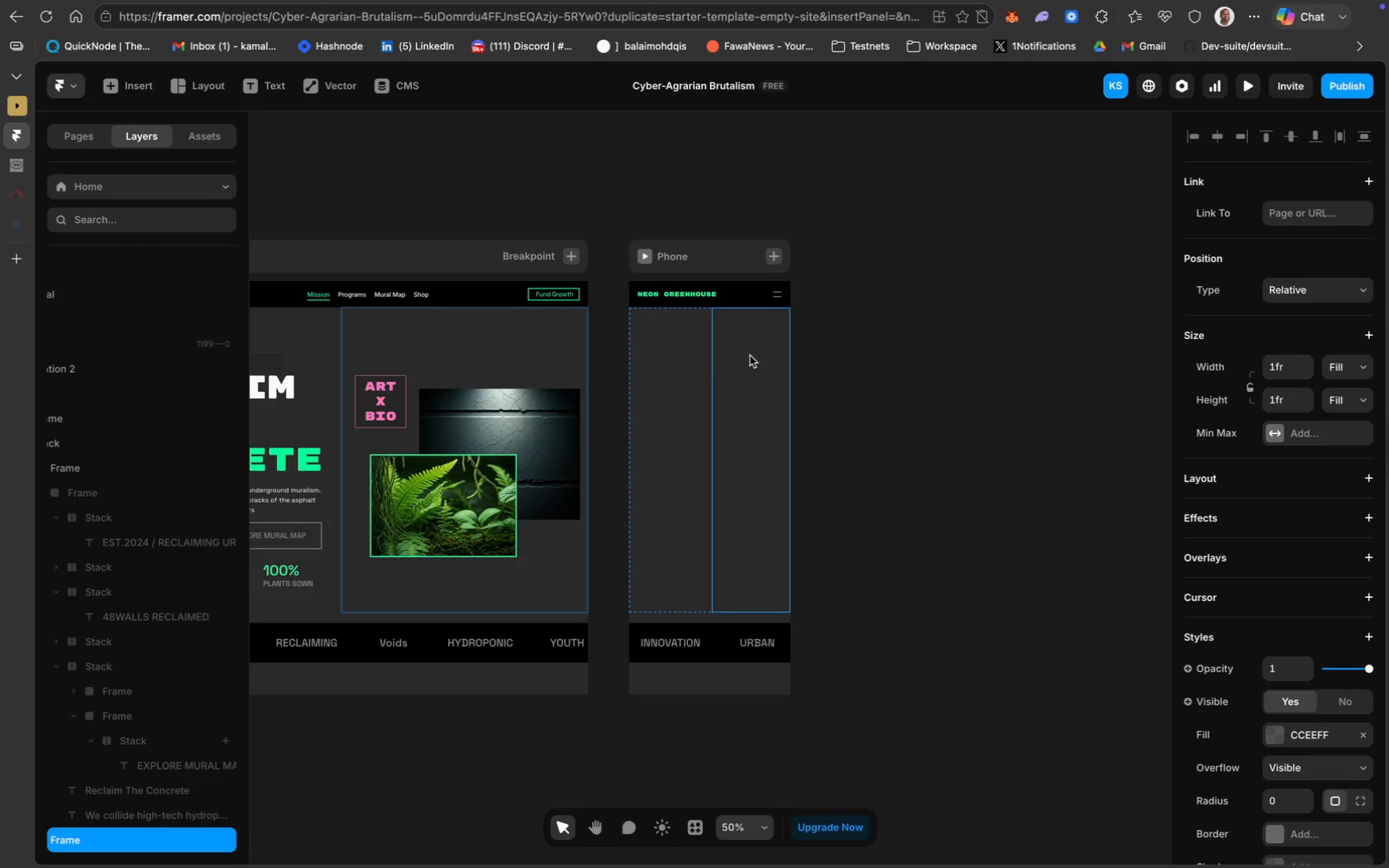 
key(Backspace)
 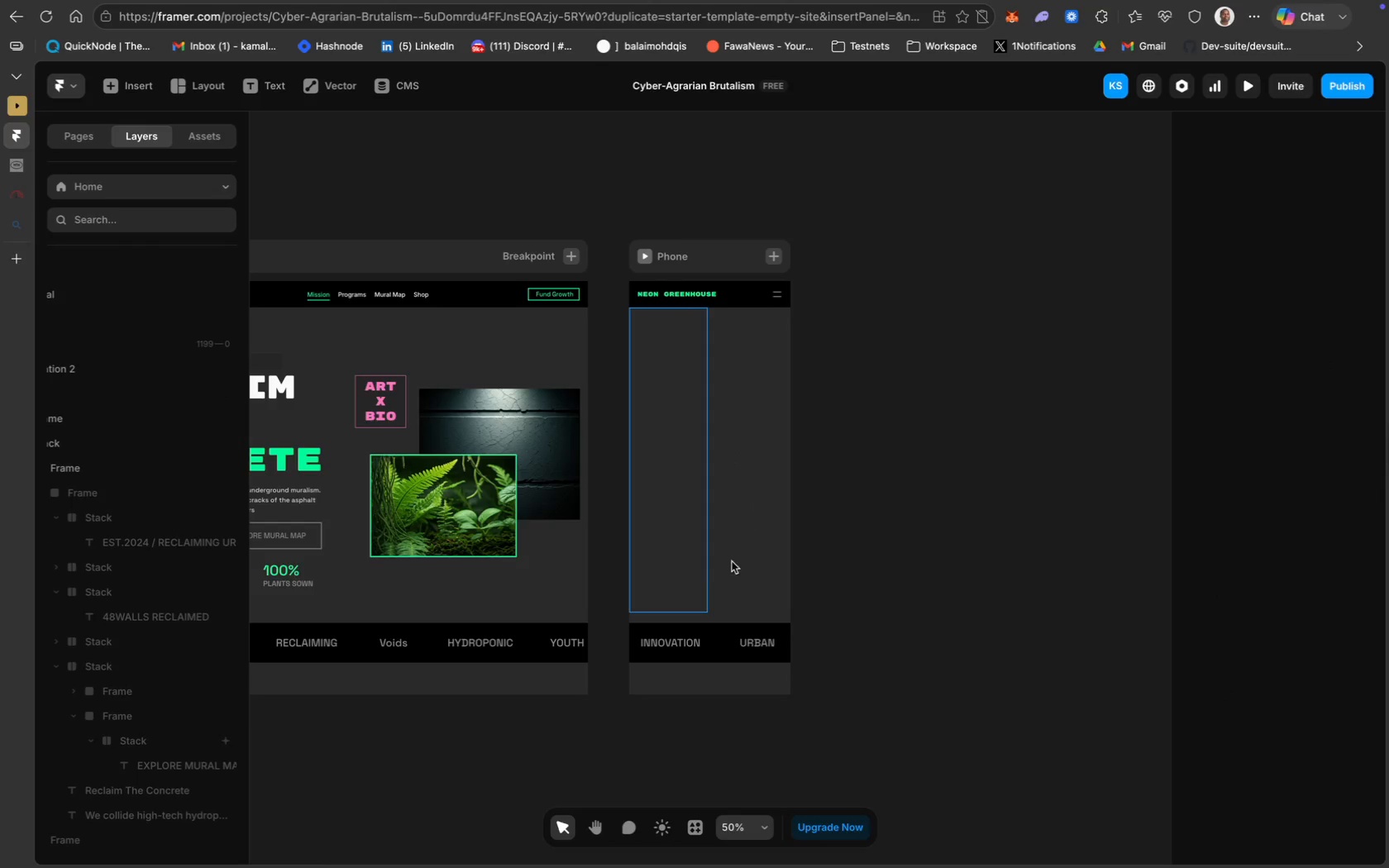 
left_click([658, 567])
 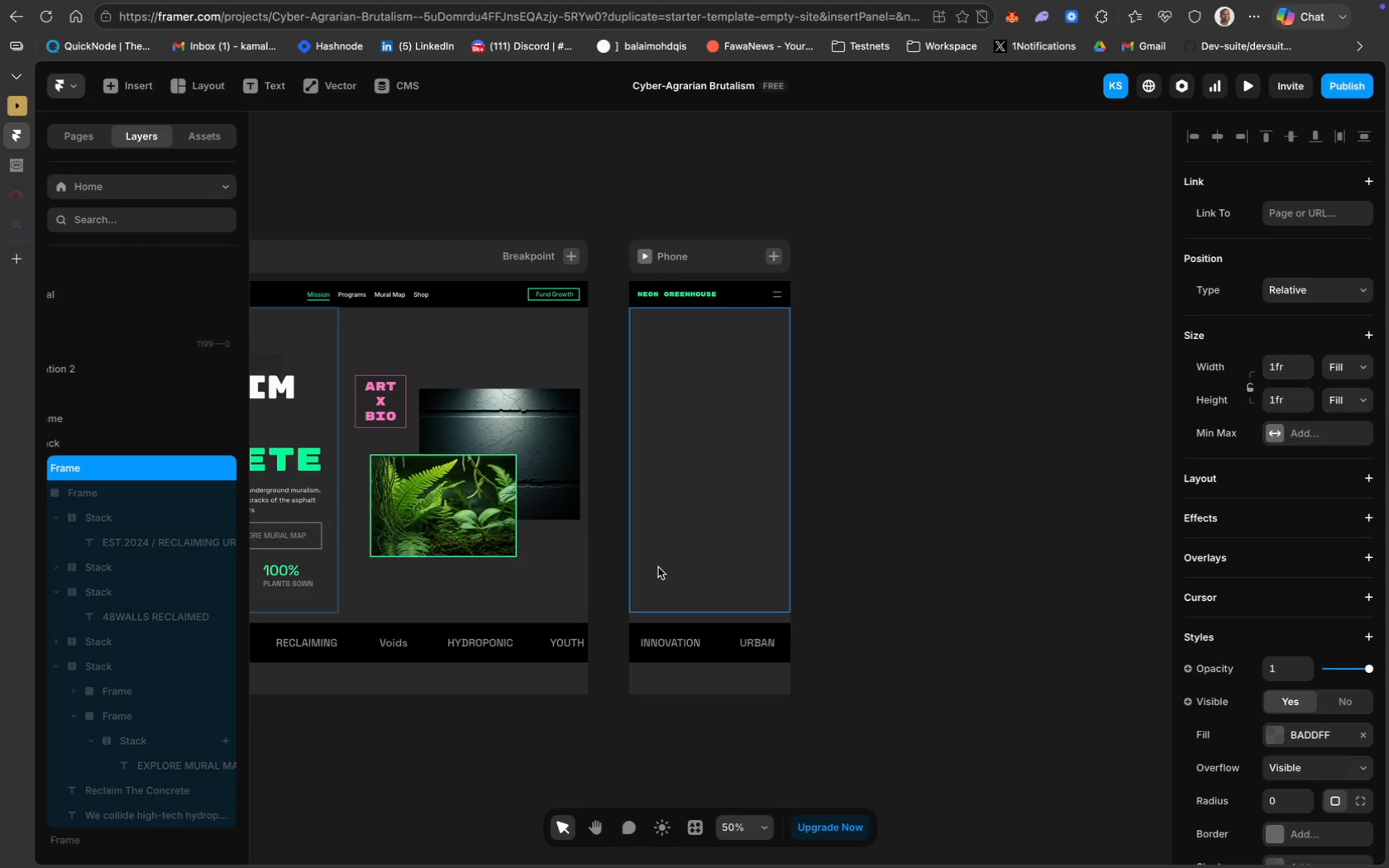 
key(Backspace)
 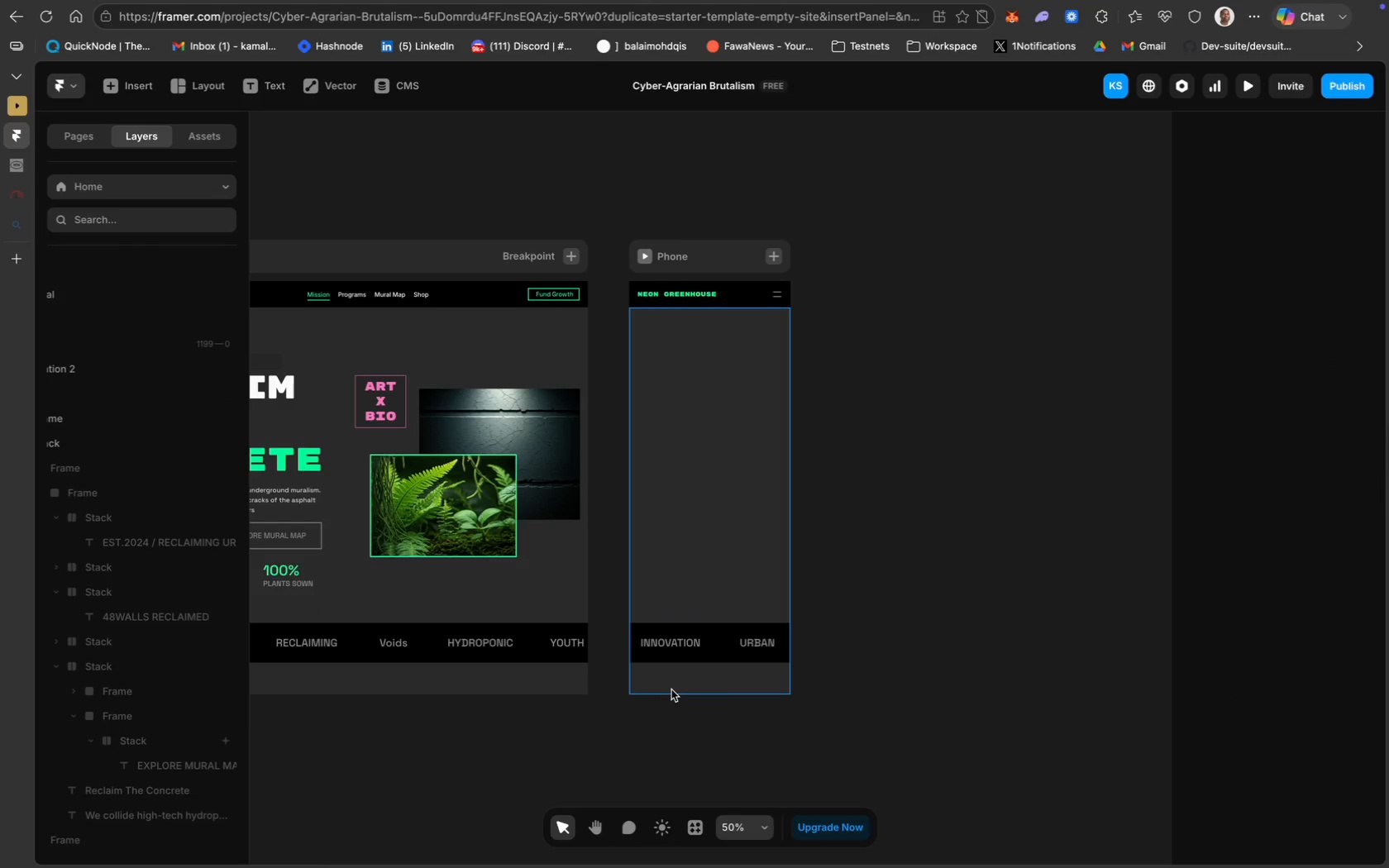 
wait(7.11)
 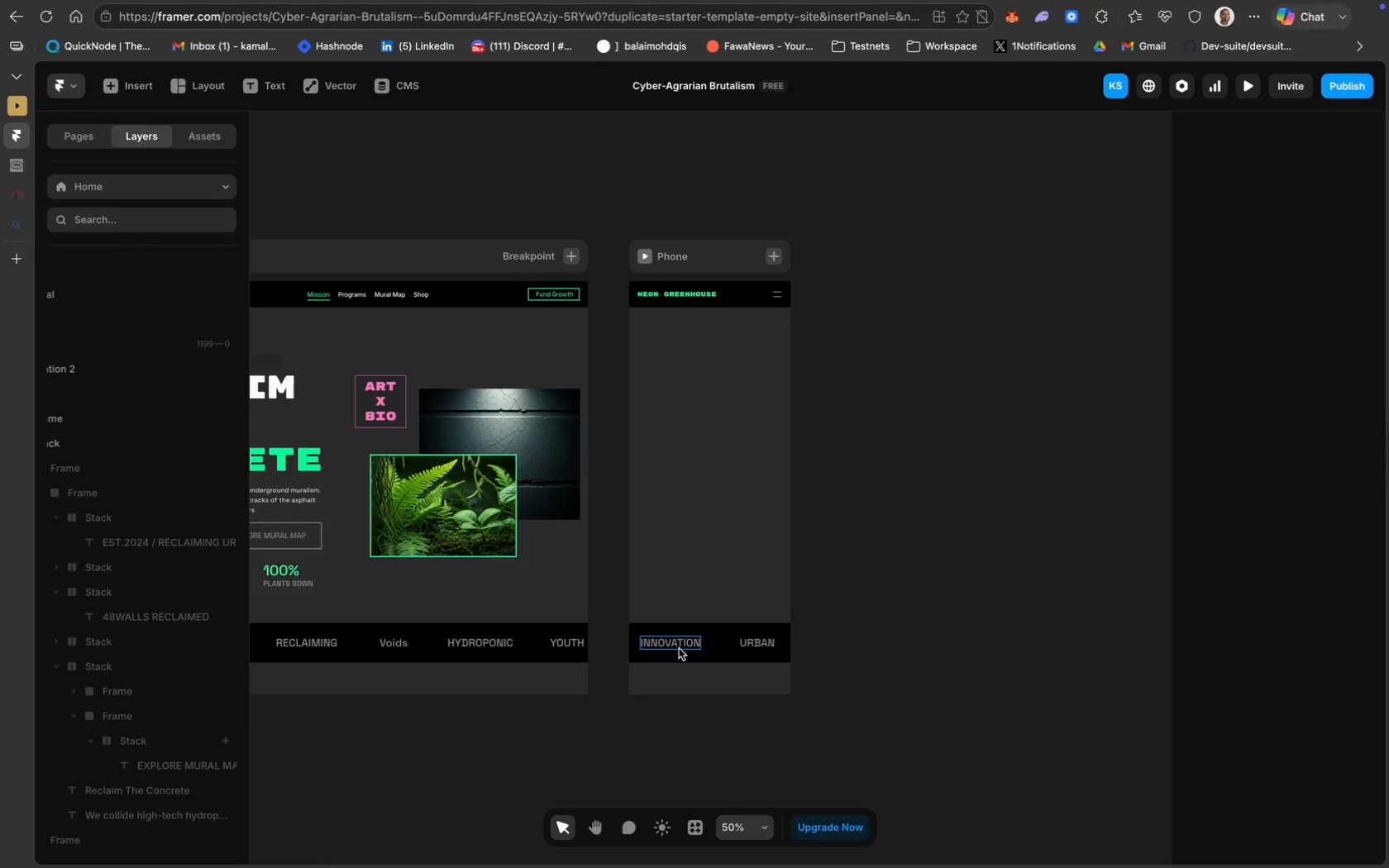 
scroll: coordinate [761, 613], scroll_direction: up, amount: 10.0
 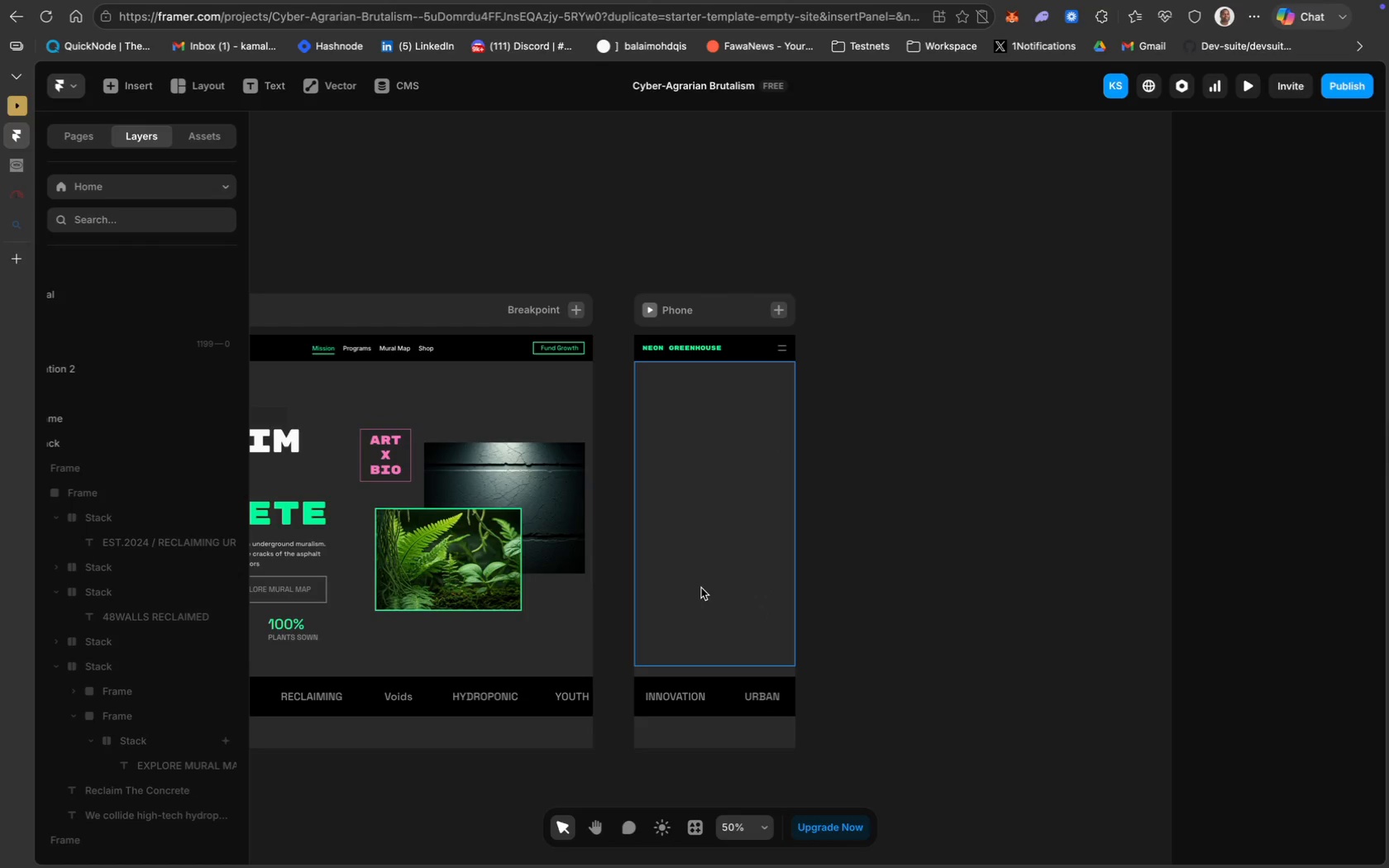 
wait(5.96)
 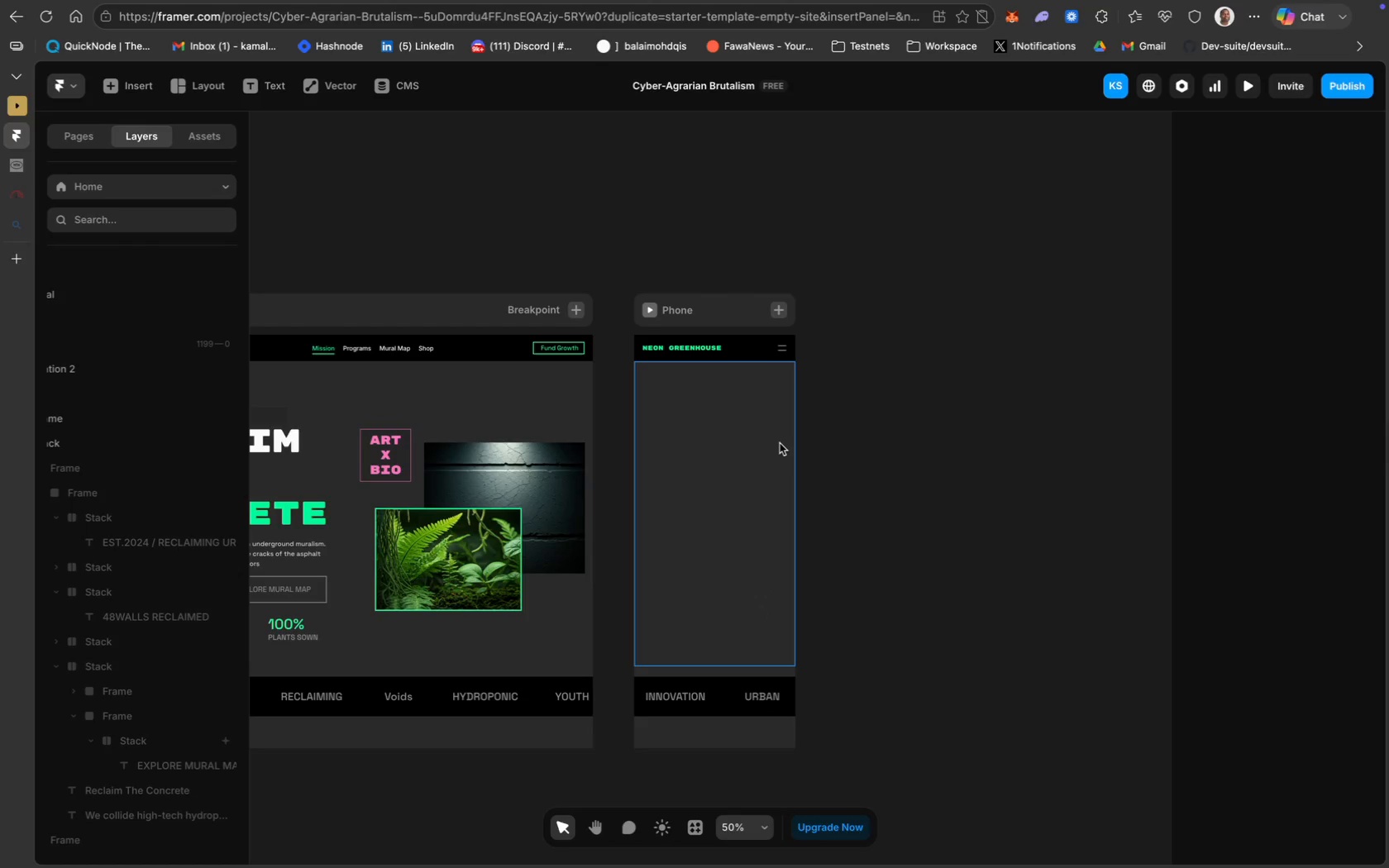 
left_click([725, 728])
 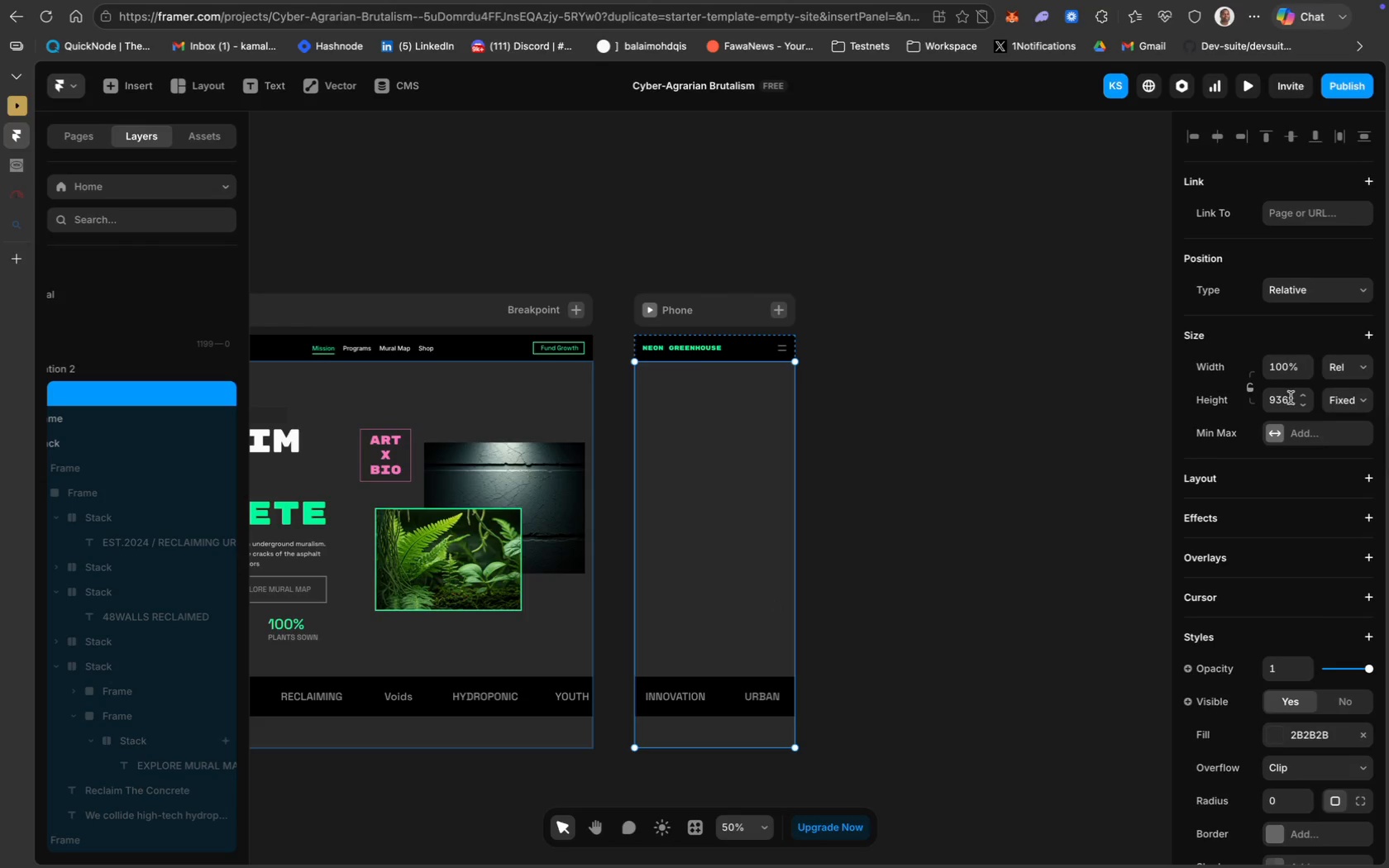 
left_click([1290, 401])
 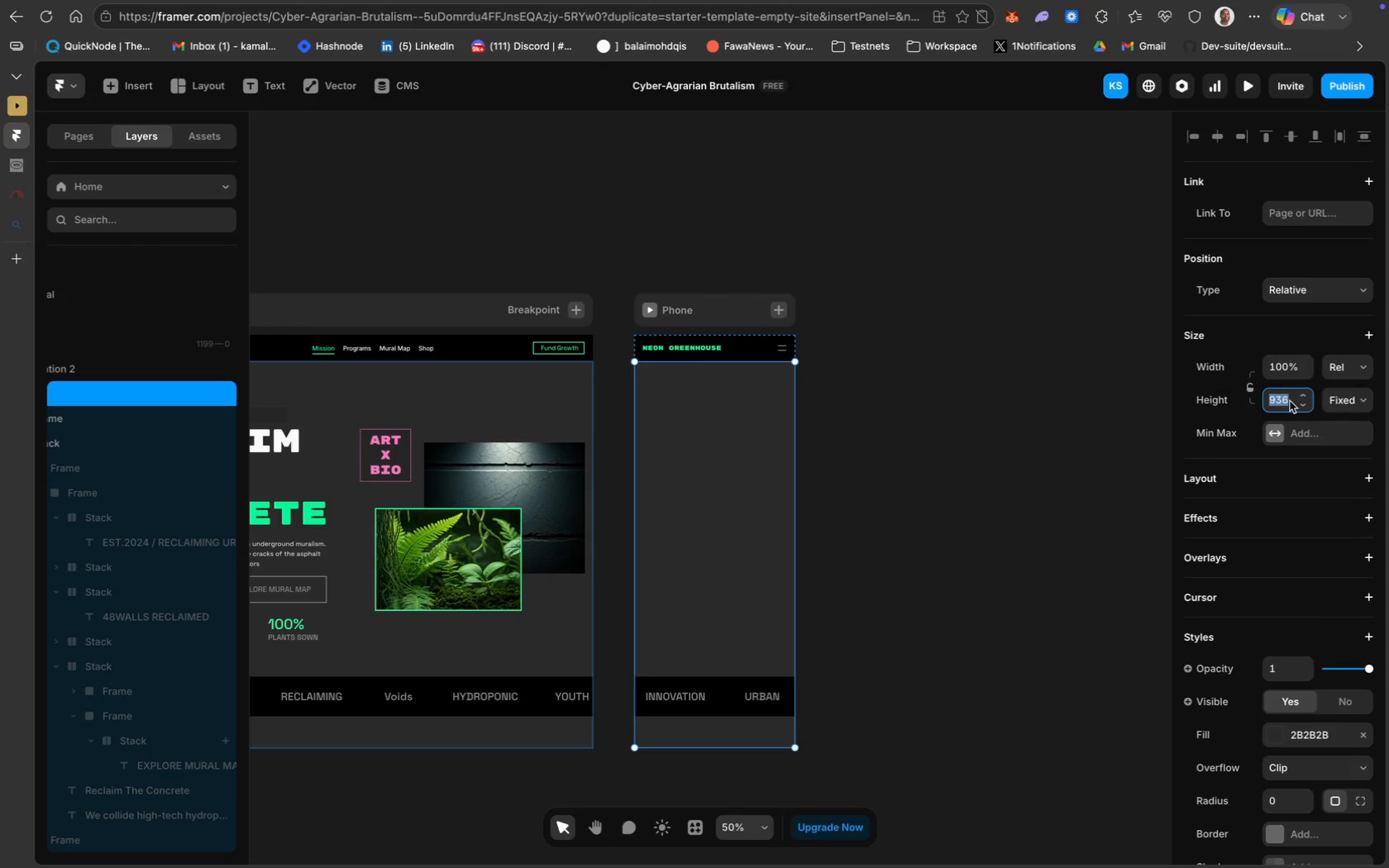 
type(1500)
 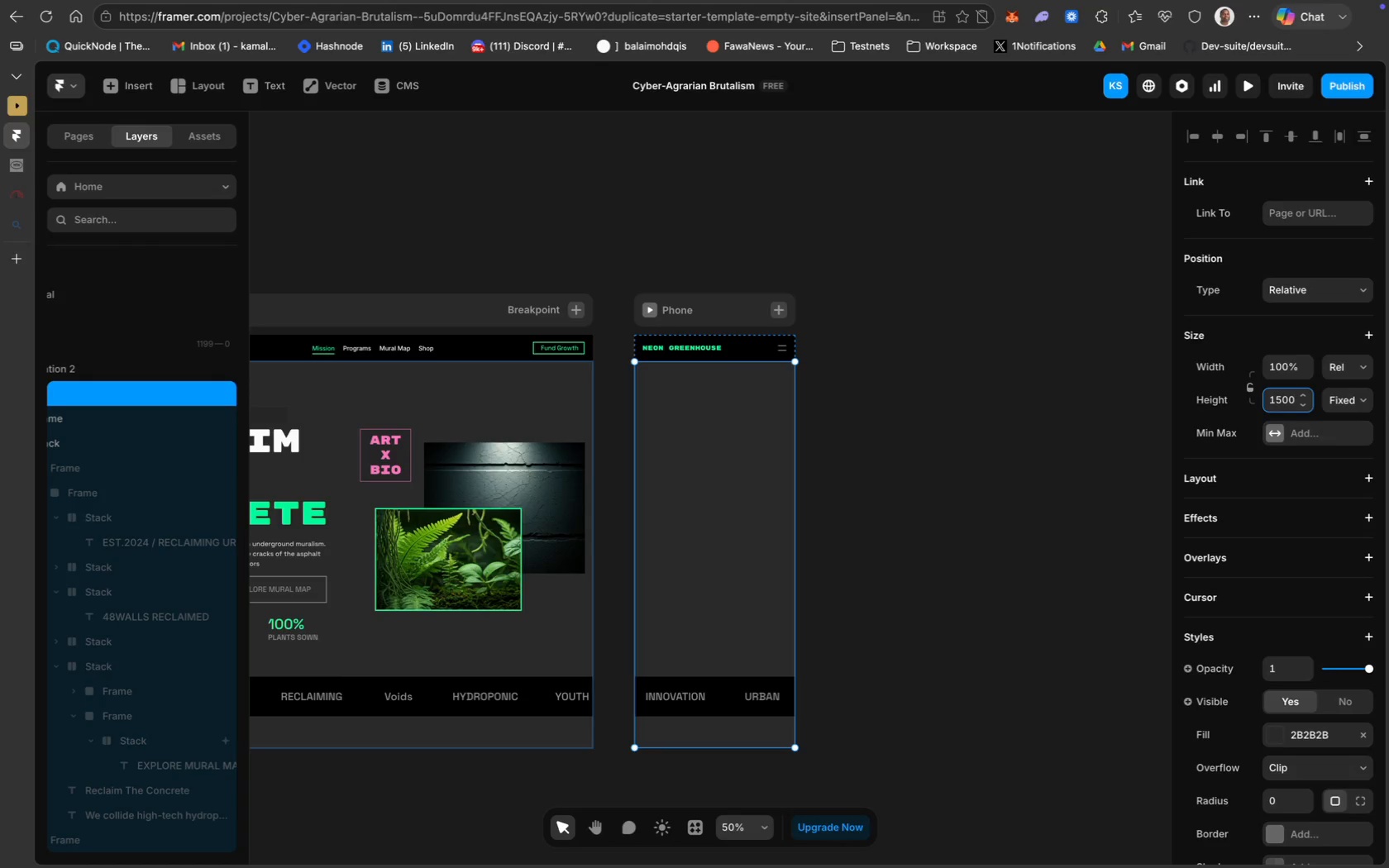 
key(Enter)
 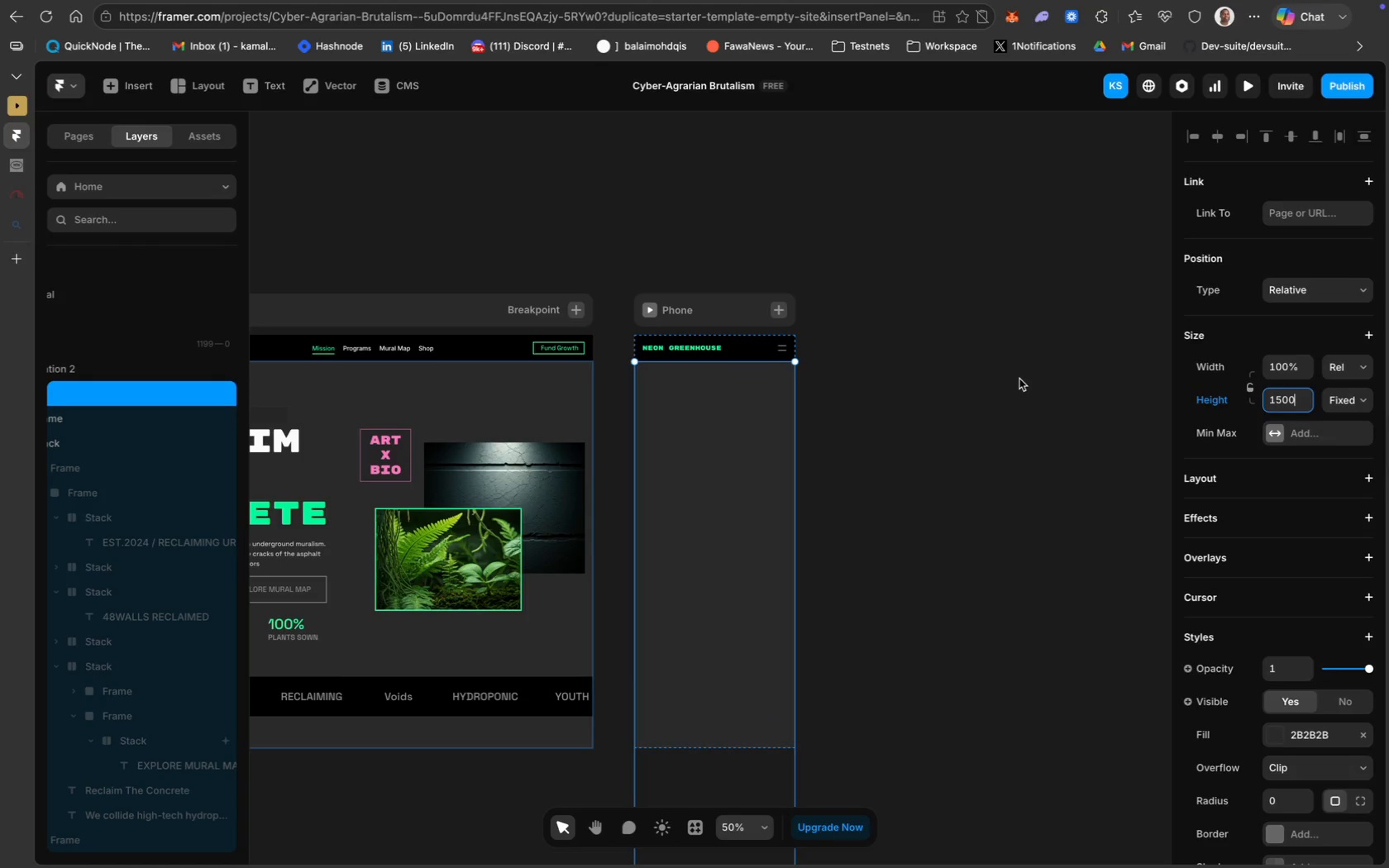 
scroll: coordinate [1019, 379], scroll_direction: down, amount: 29.0
 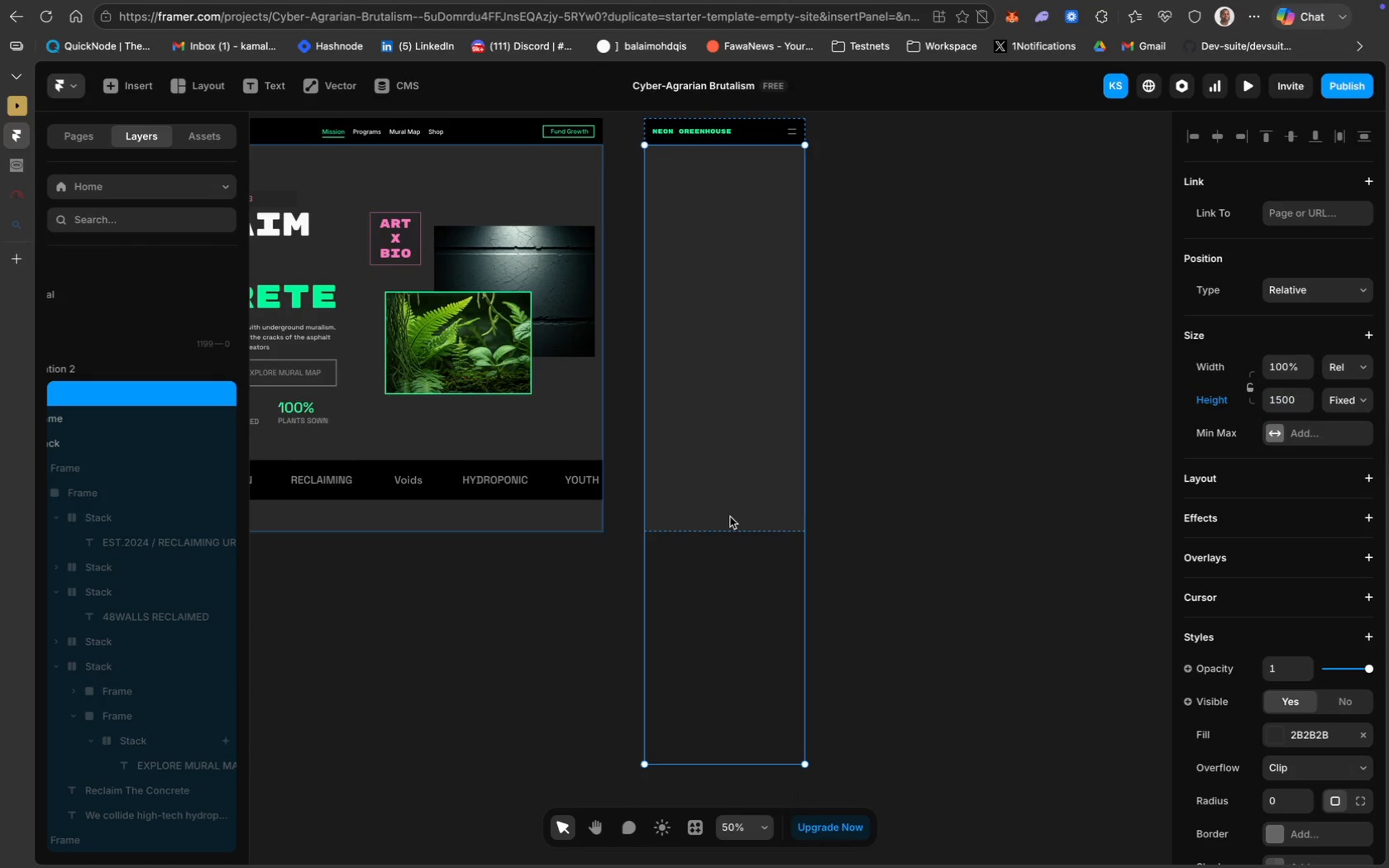 
left_click([730, 517])
 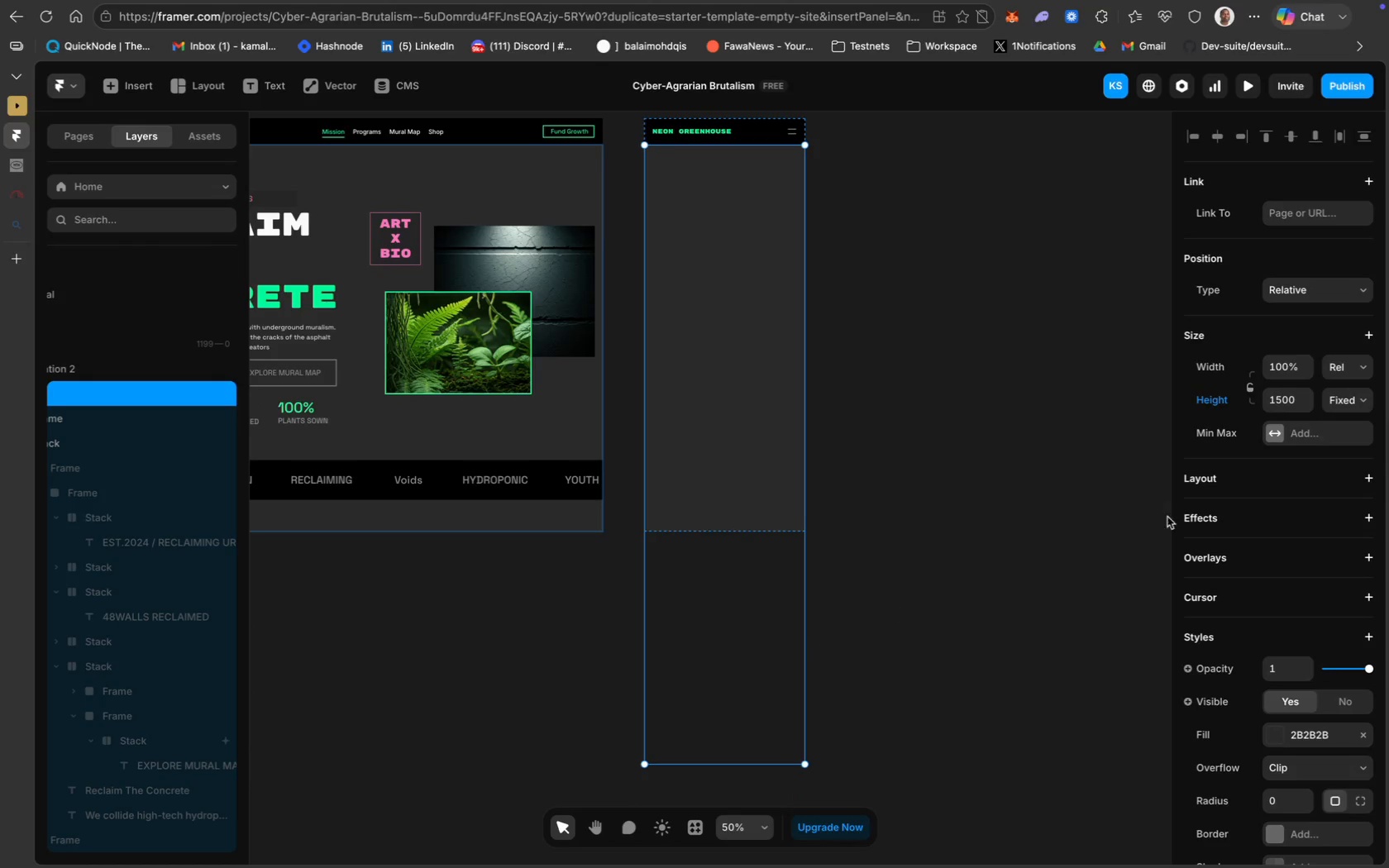 
scroll: coordinate [1275, 650], scroll_direction: down, amount: 43.0
 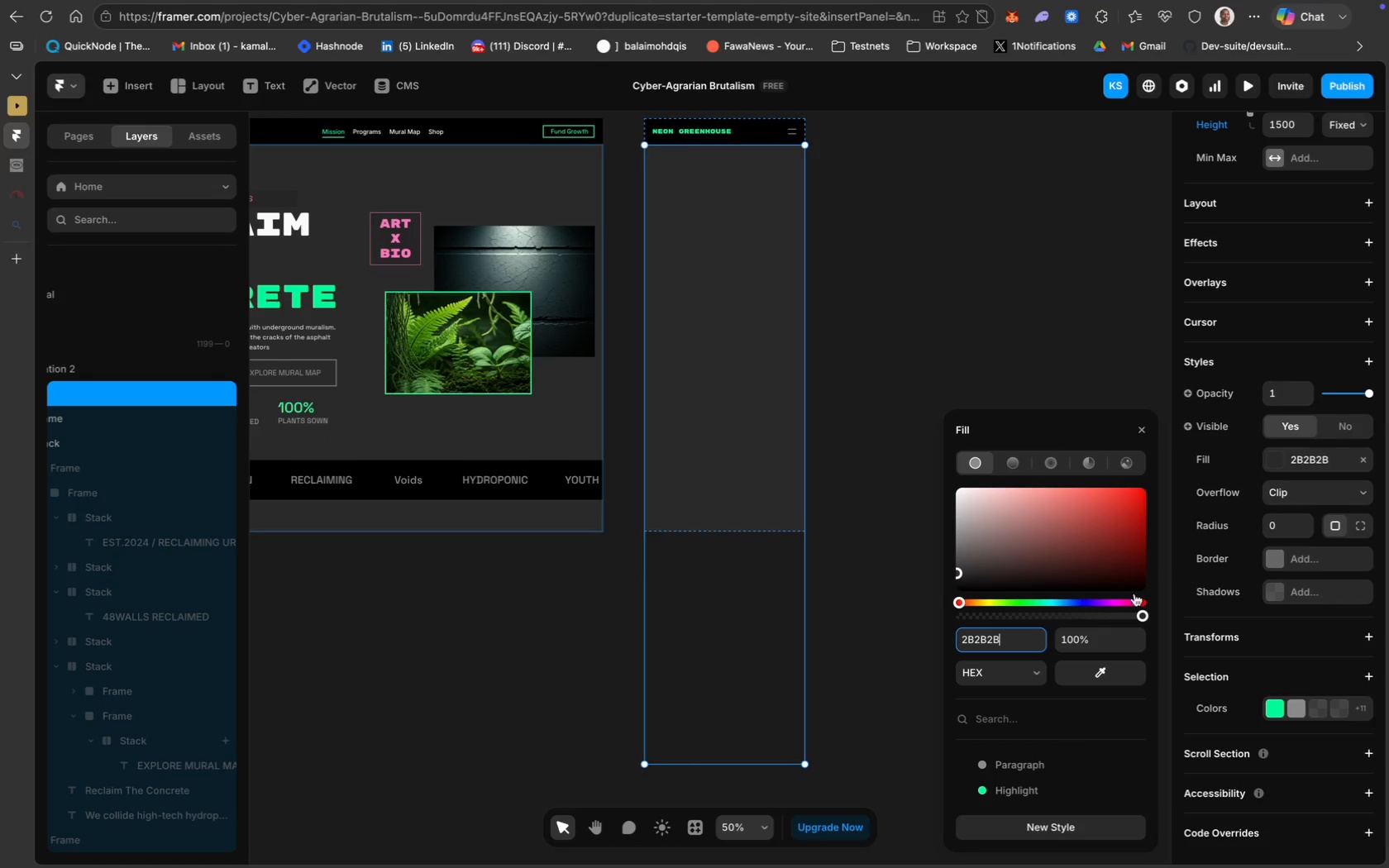 
key(Enter)
 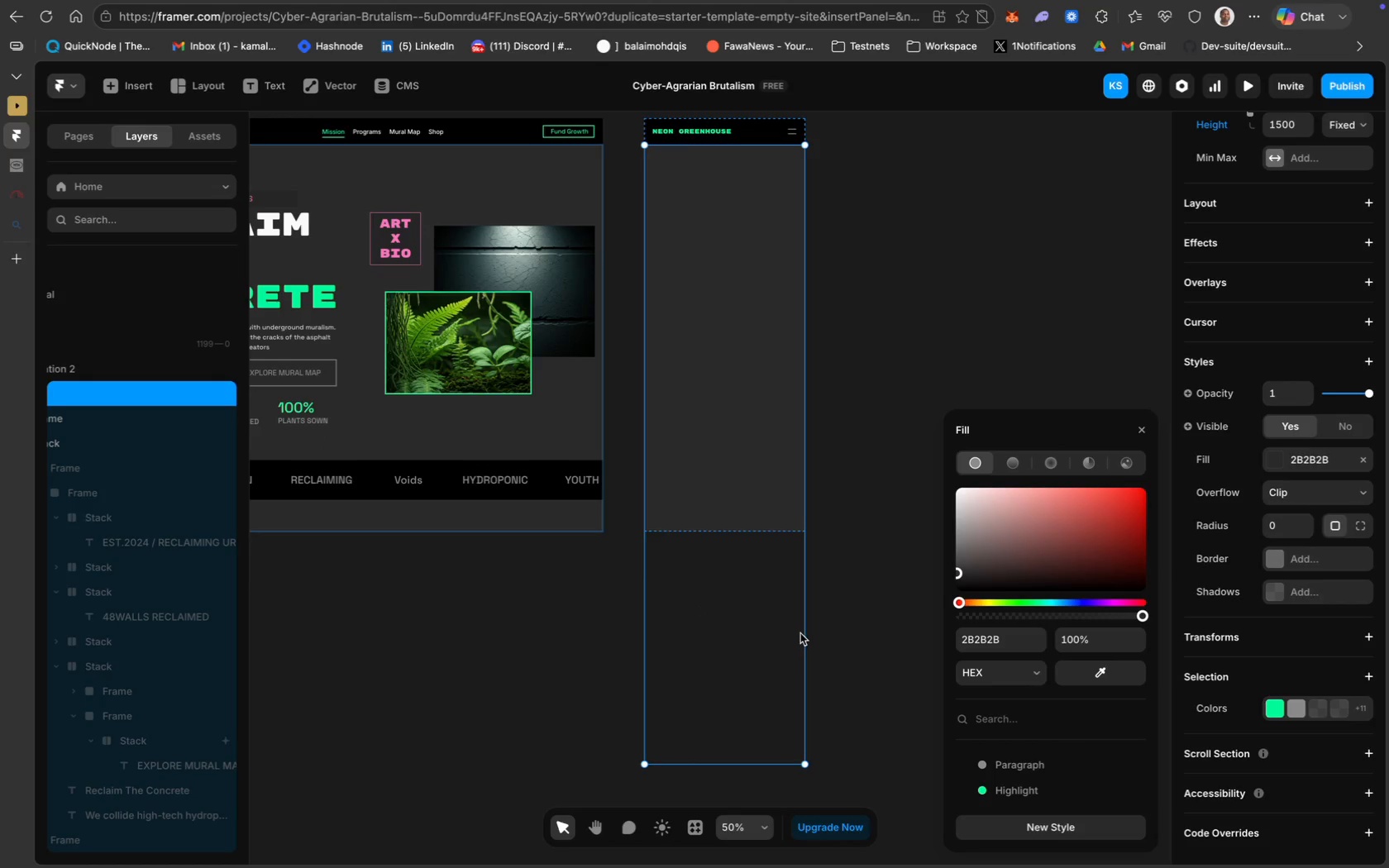 
left_click([760, 473])
 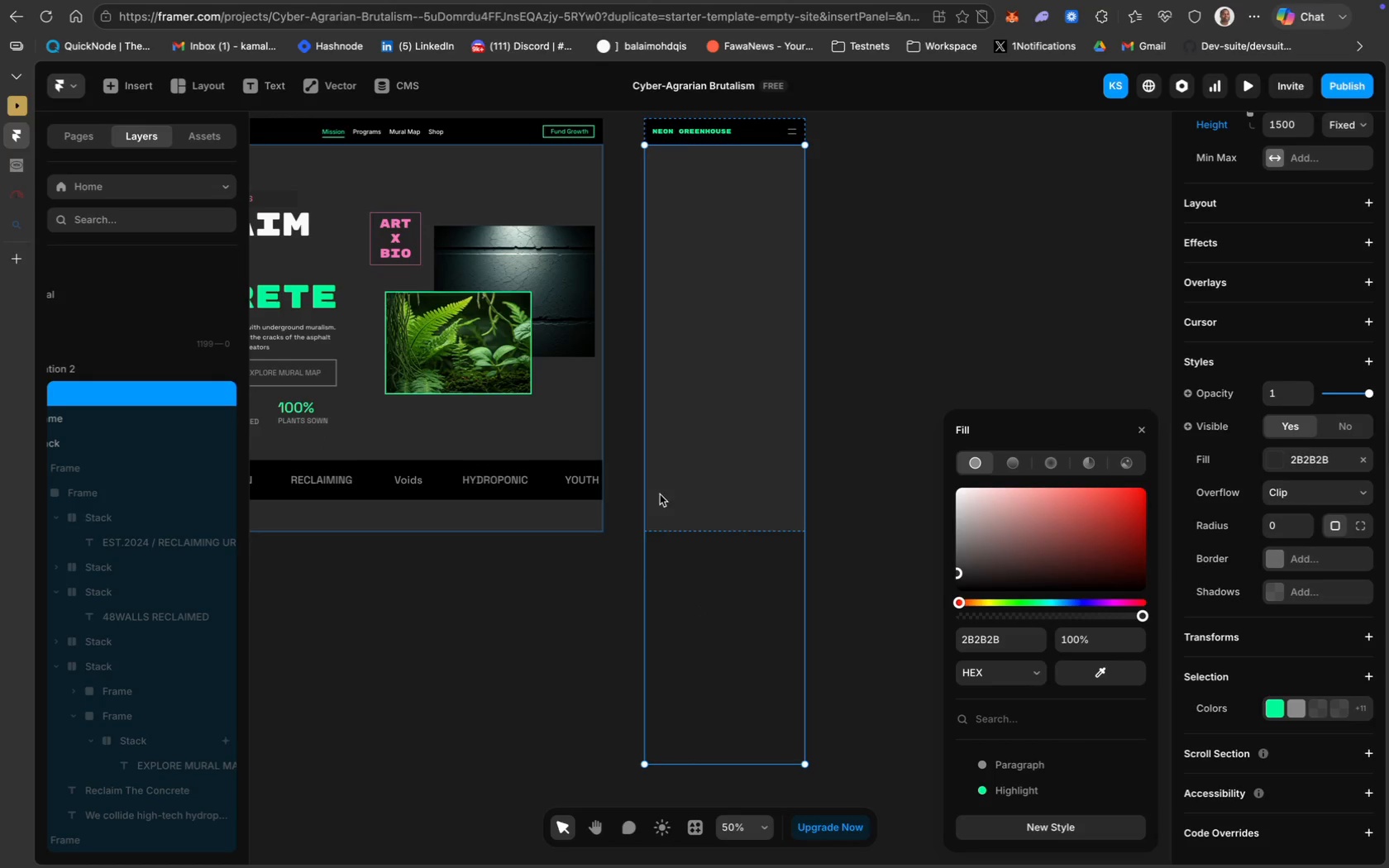 
left_click([758, 352])
 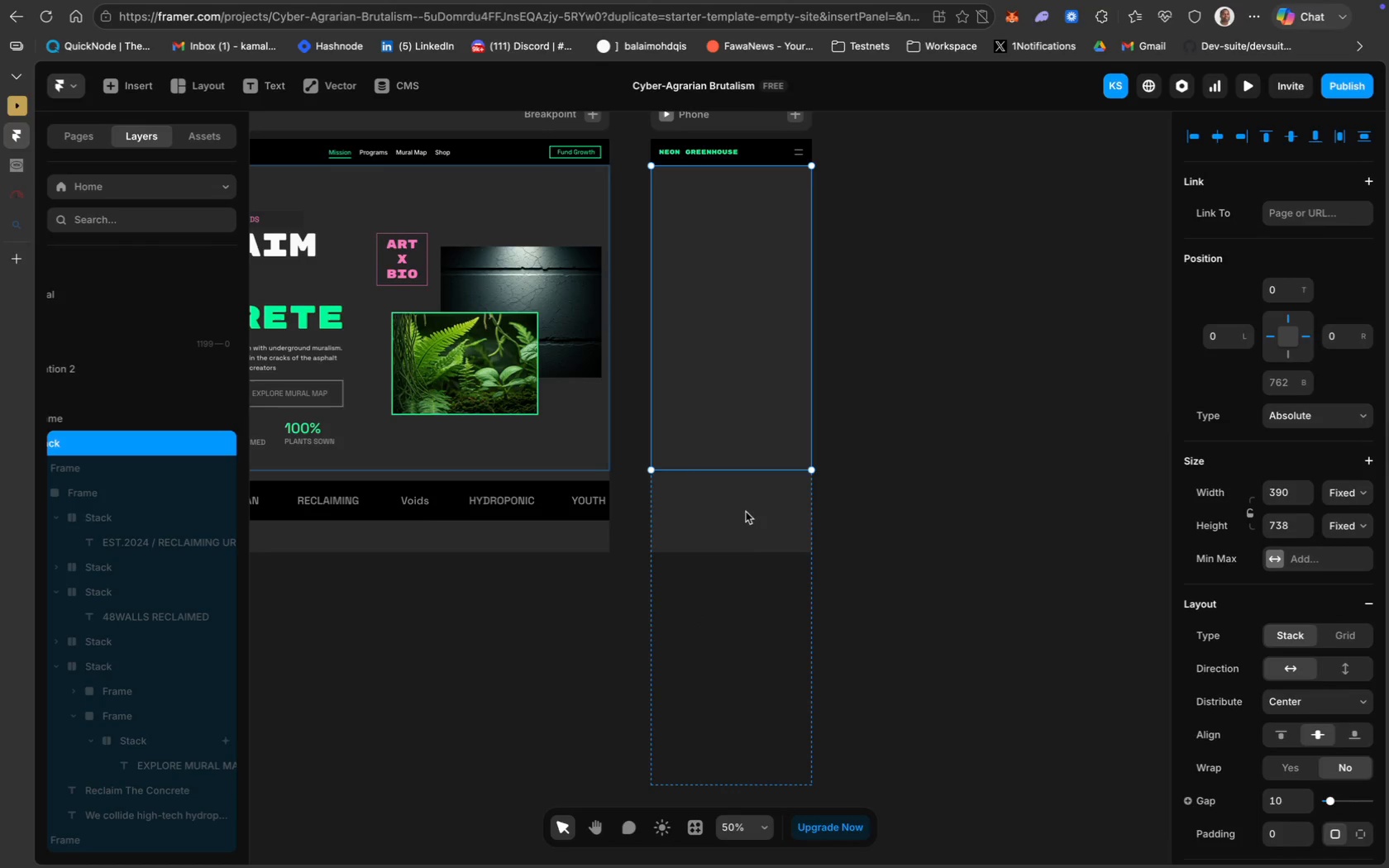 
scroll: coordinate [580, 464], scroll_direction: up, amount: 4.0
 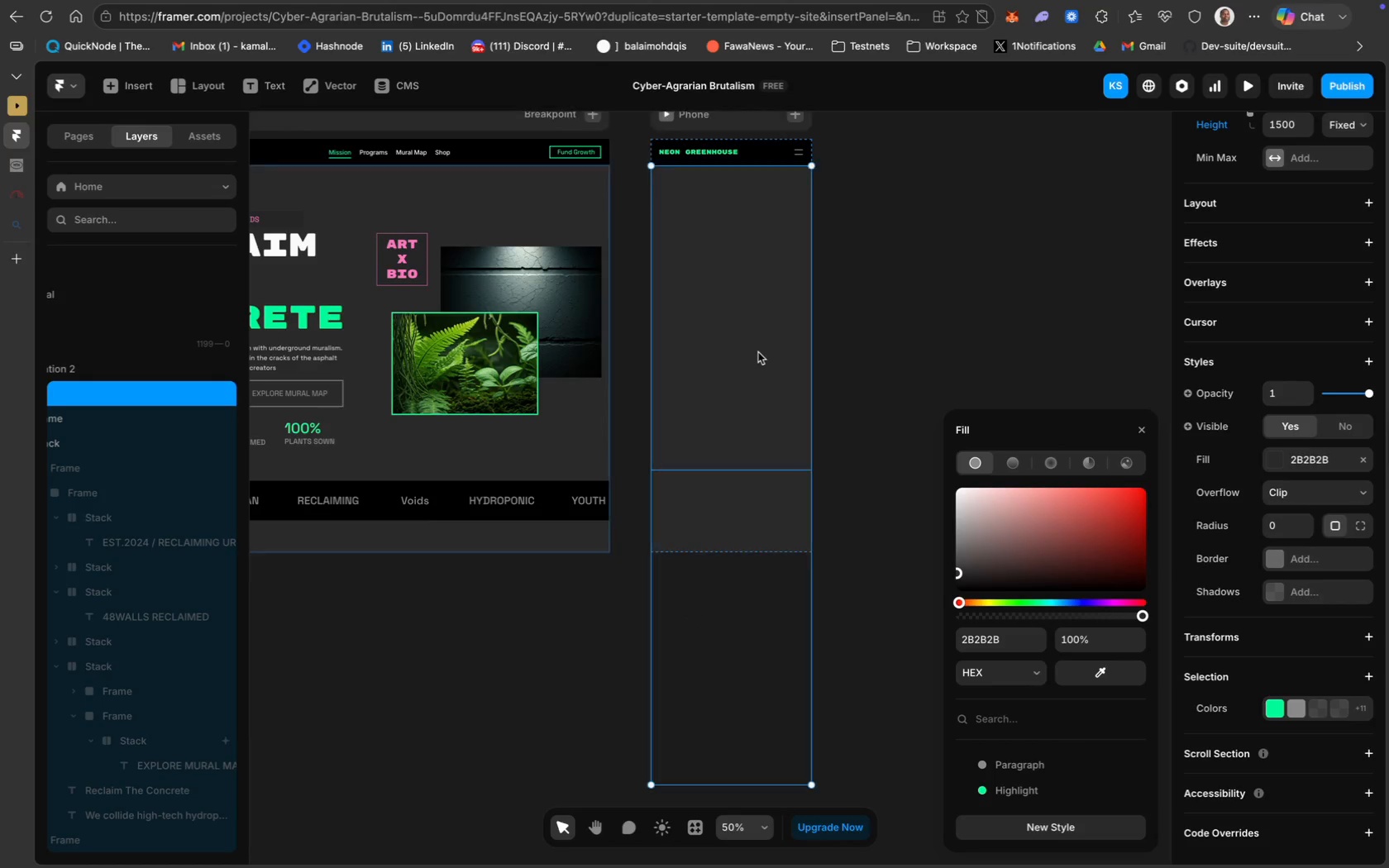 
left_click([748, 634])
 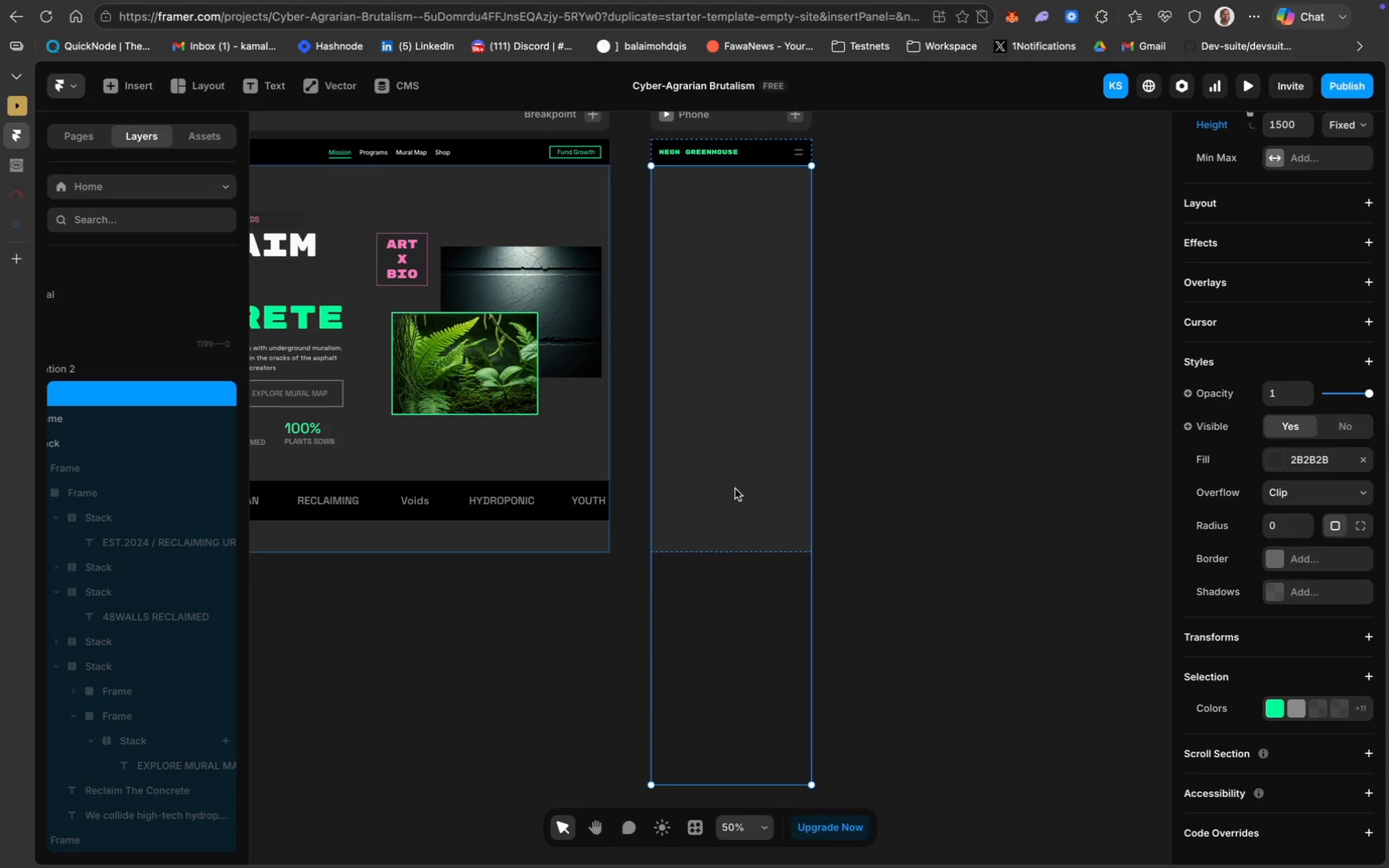 
key(Meta+Z)
 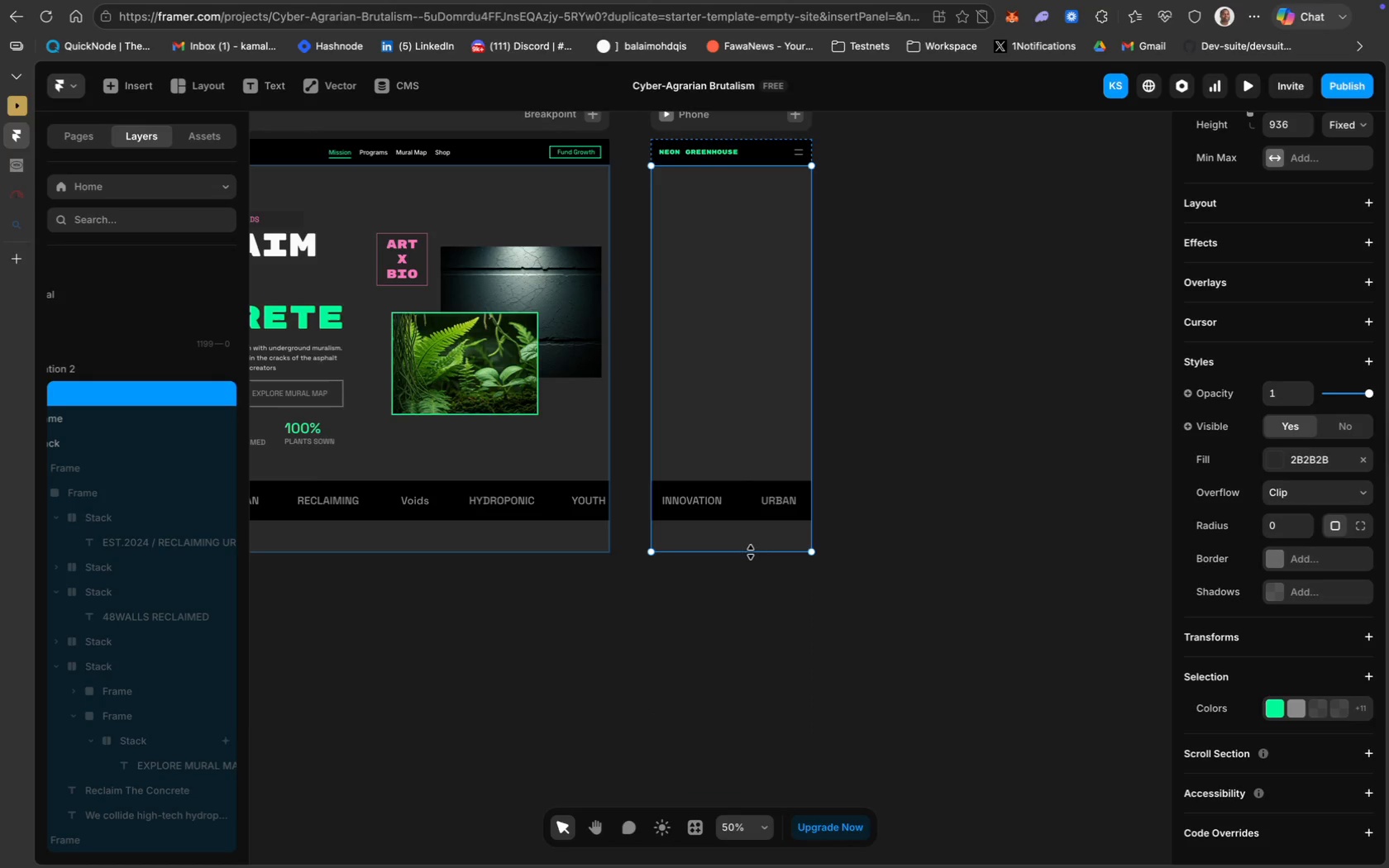 
left_click_drag(start_coordinate=[751, 553], to_coordinate=[753, 647])
 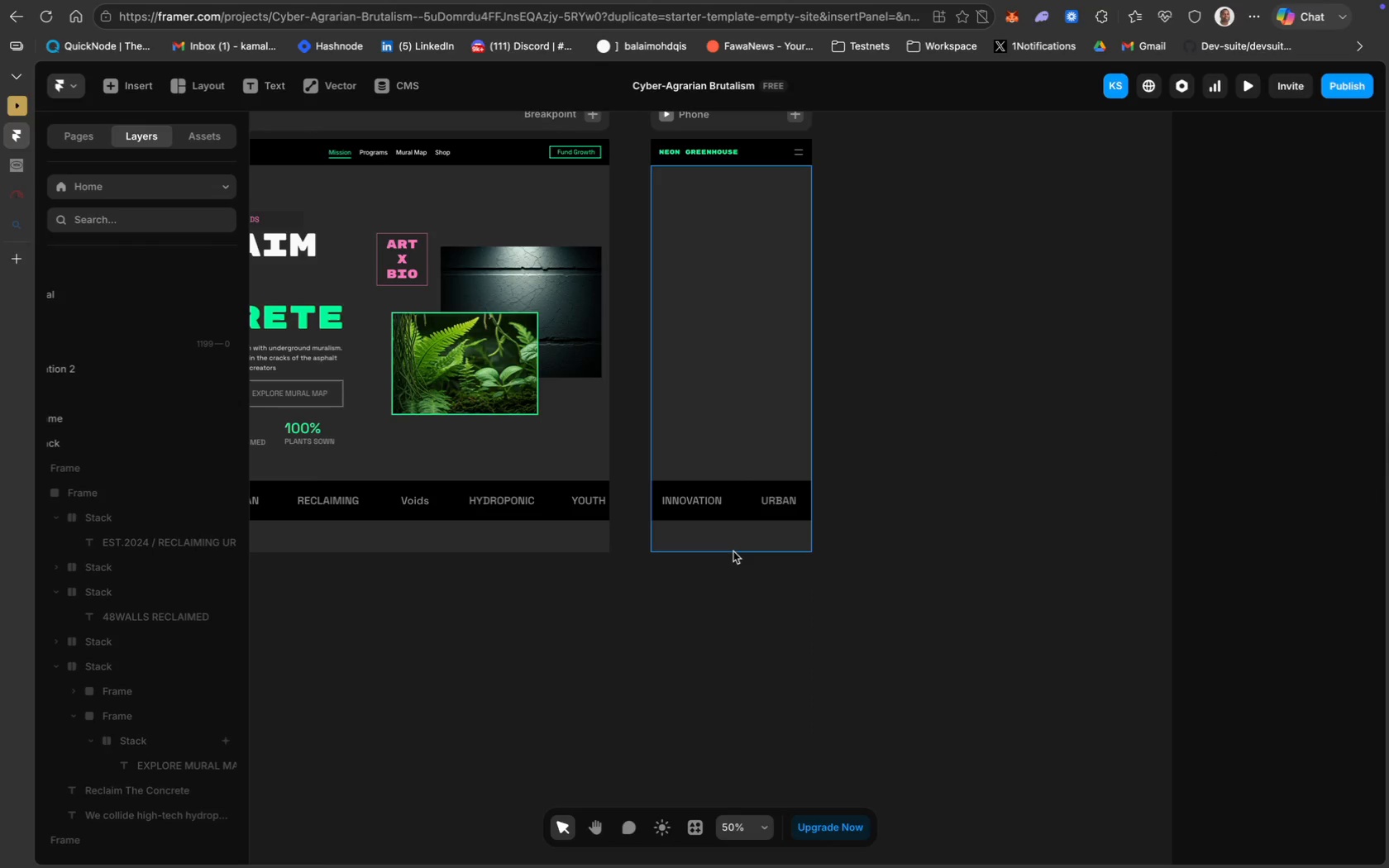 
double_click([733, 551])
 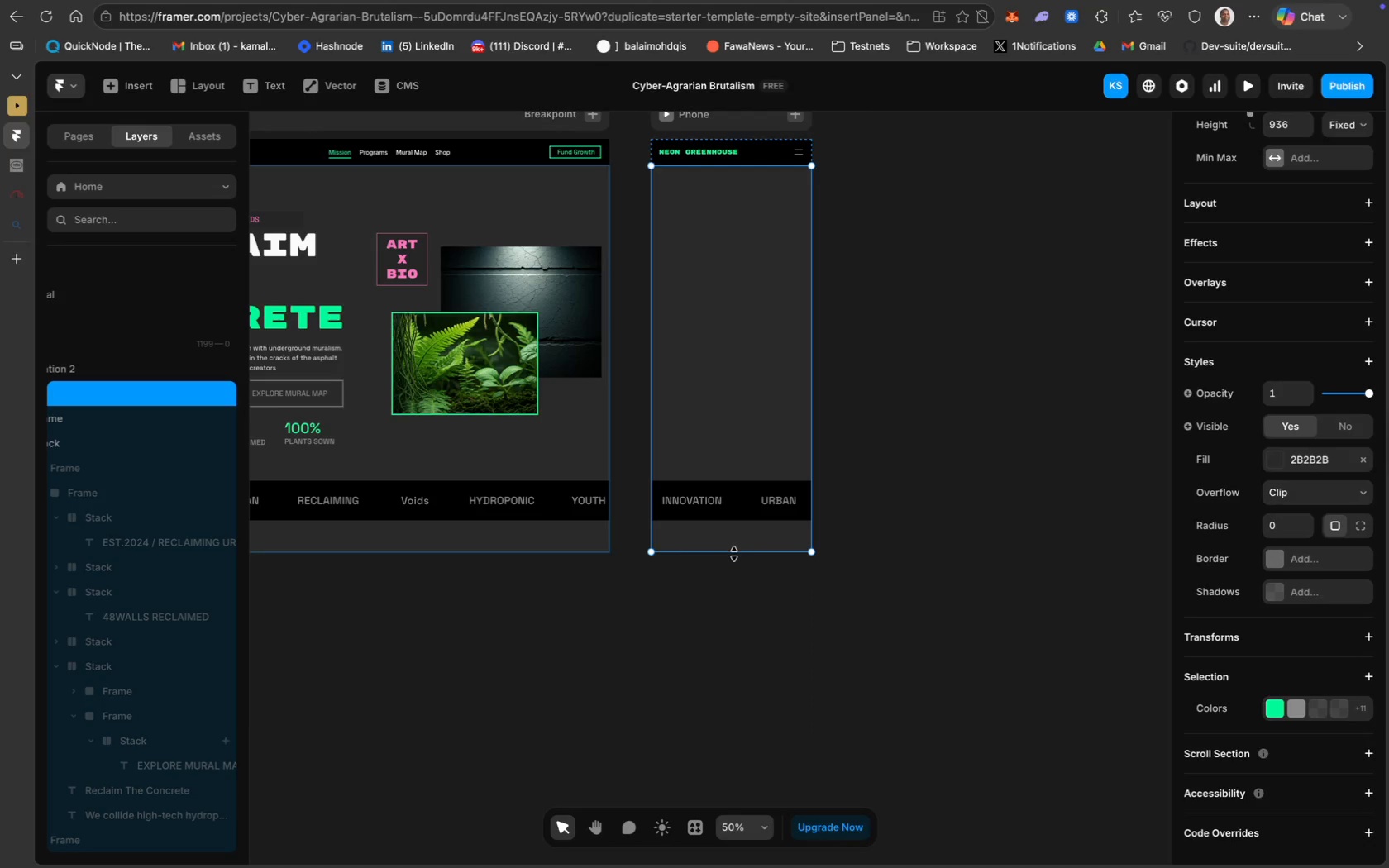 
left_click_drag(start_coordinate=[734, 554], to_coordinate=[734, 680])
 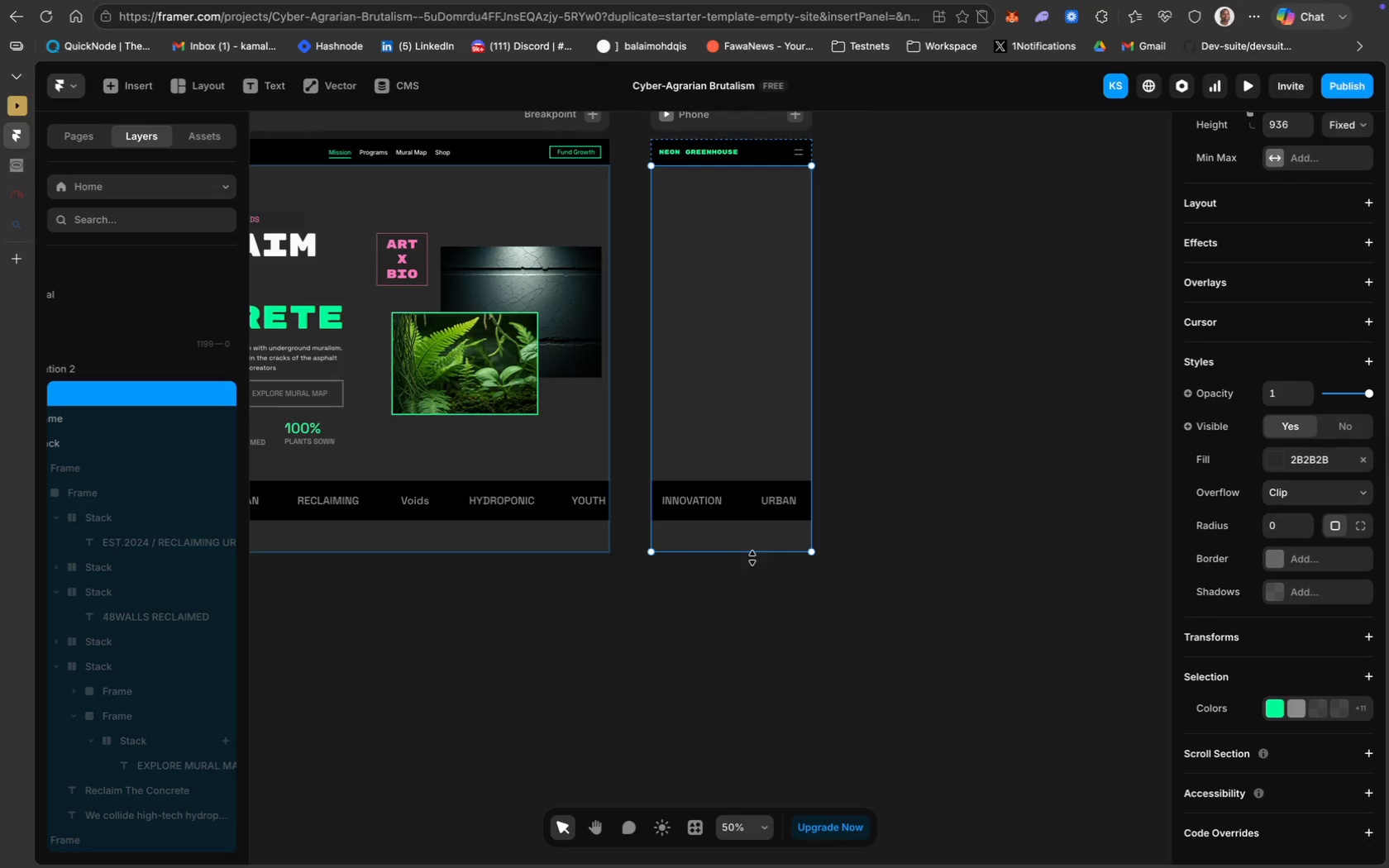 
left_click([869, 576])
 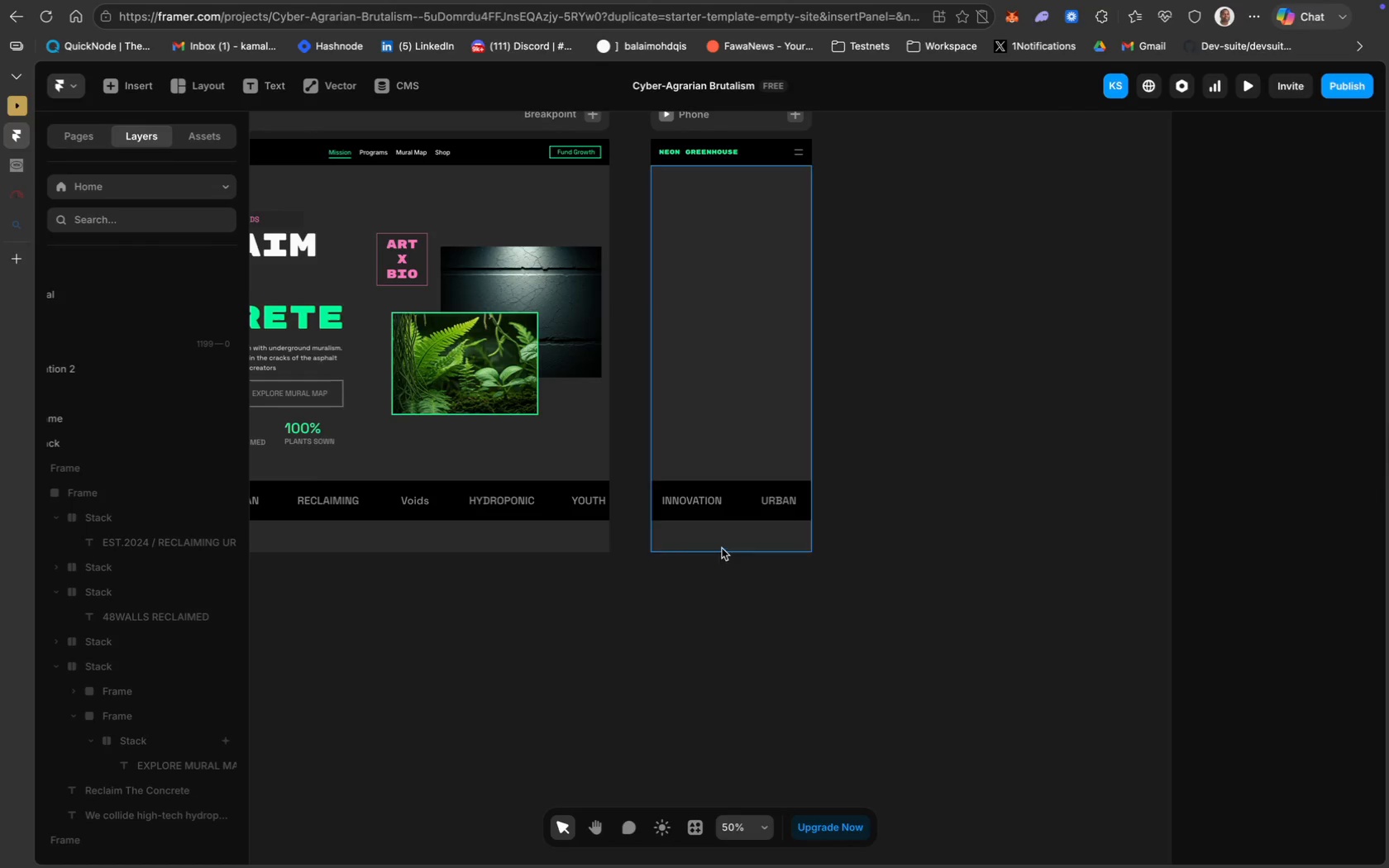 
left_click([724, 543])
 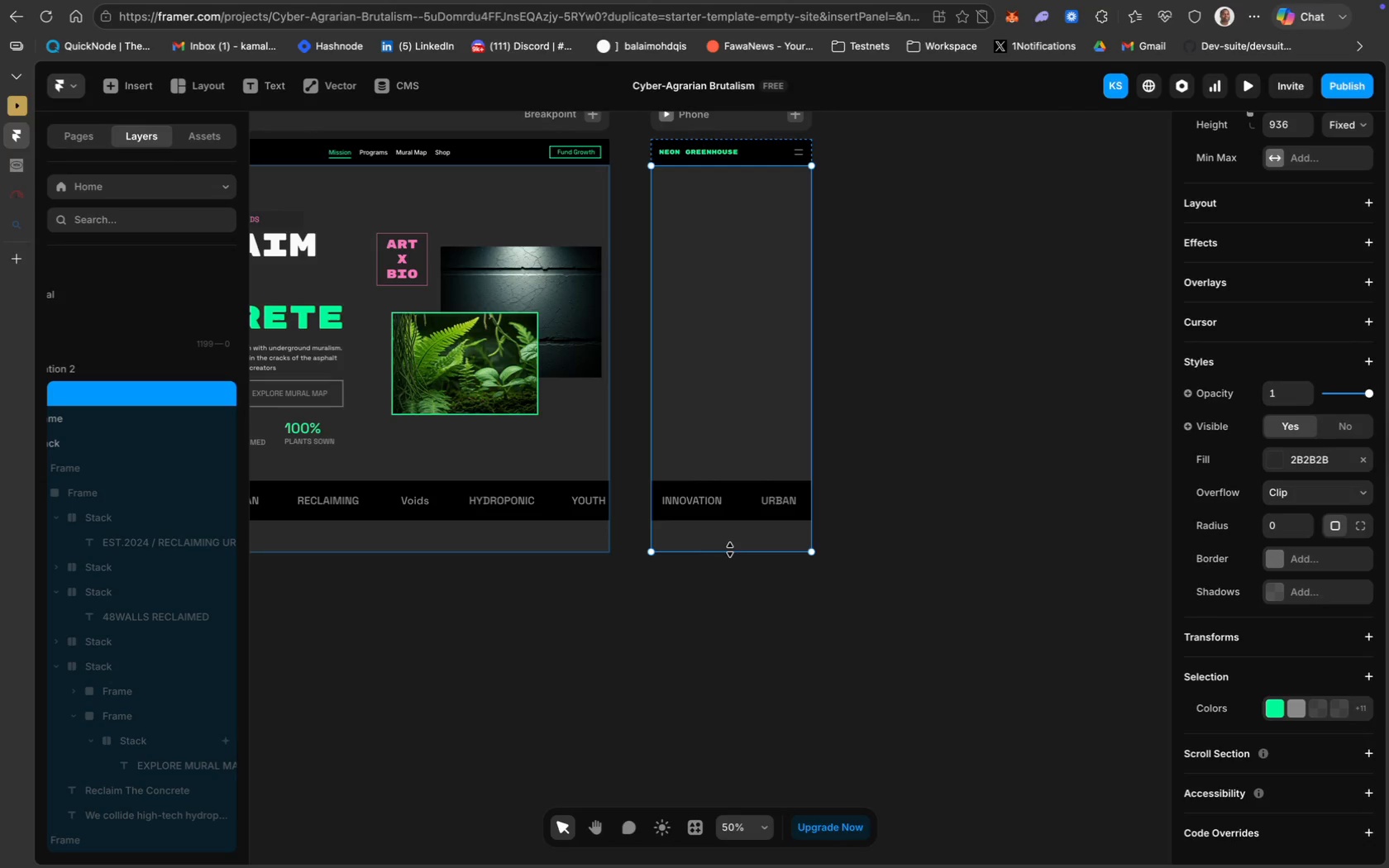 
left_click_drag(start_coordinate=[731, 551], to_coordinate=[722, 741])
 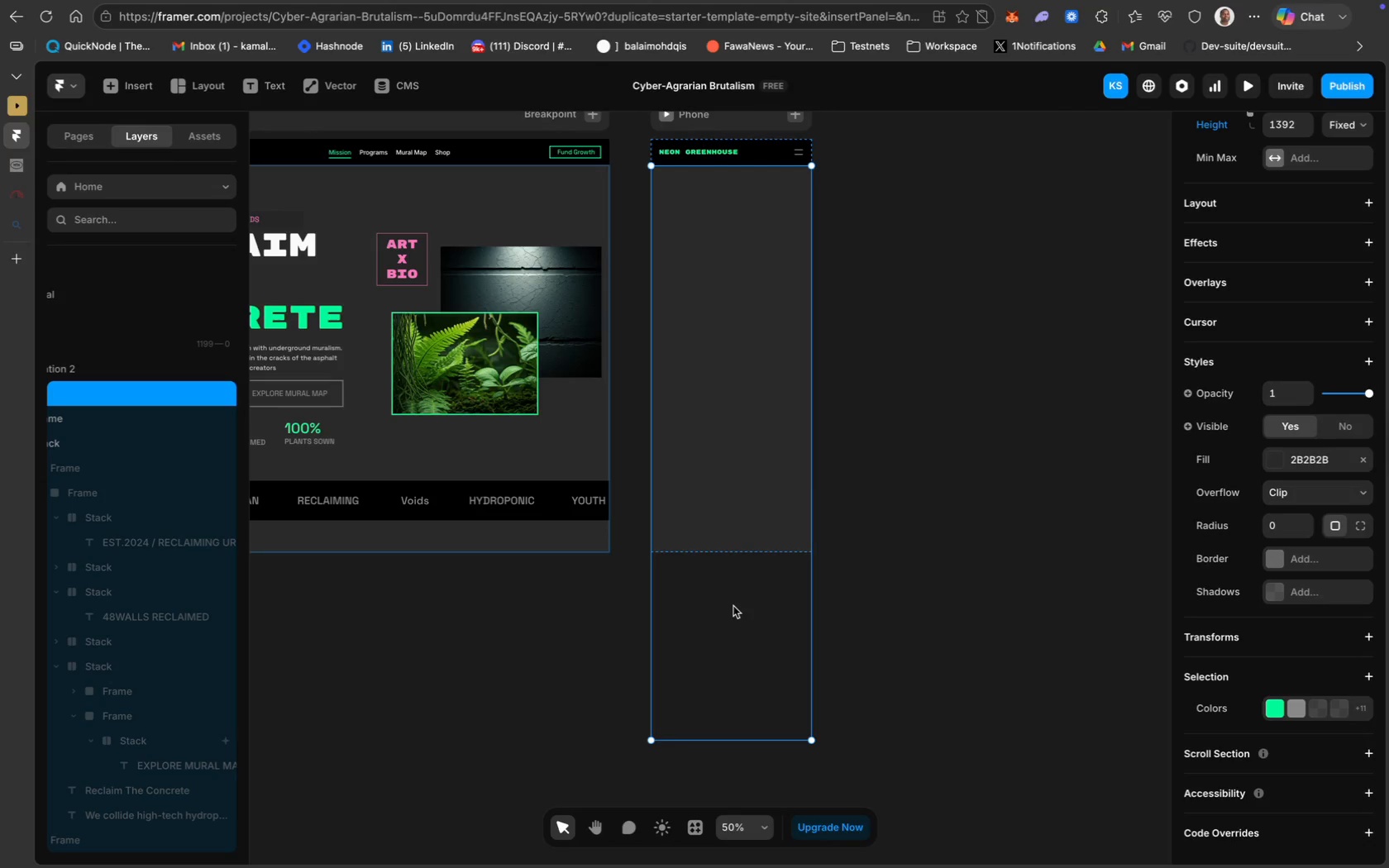 
left_click([718, 550])
 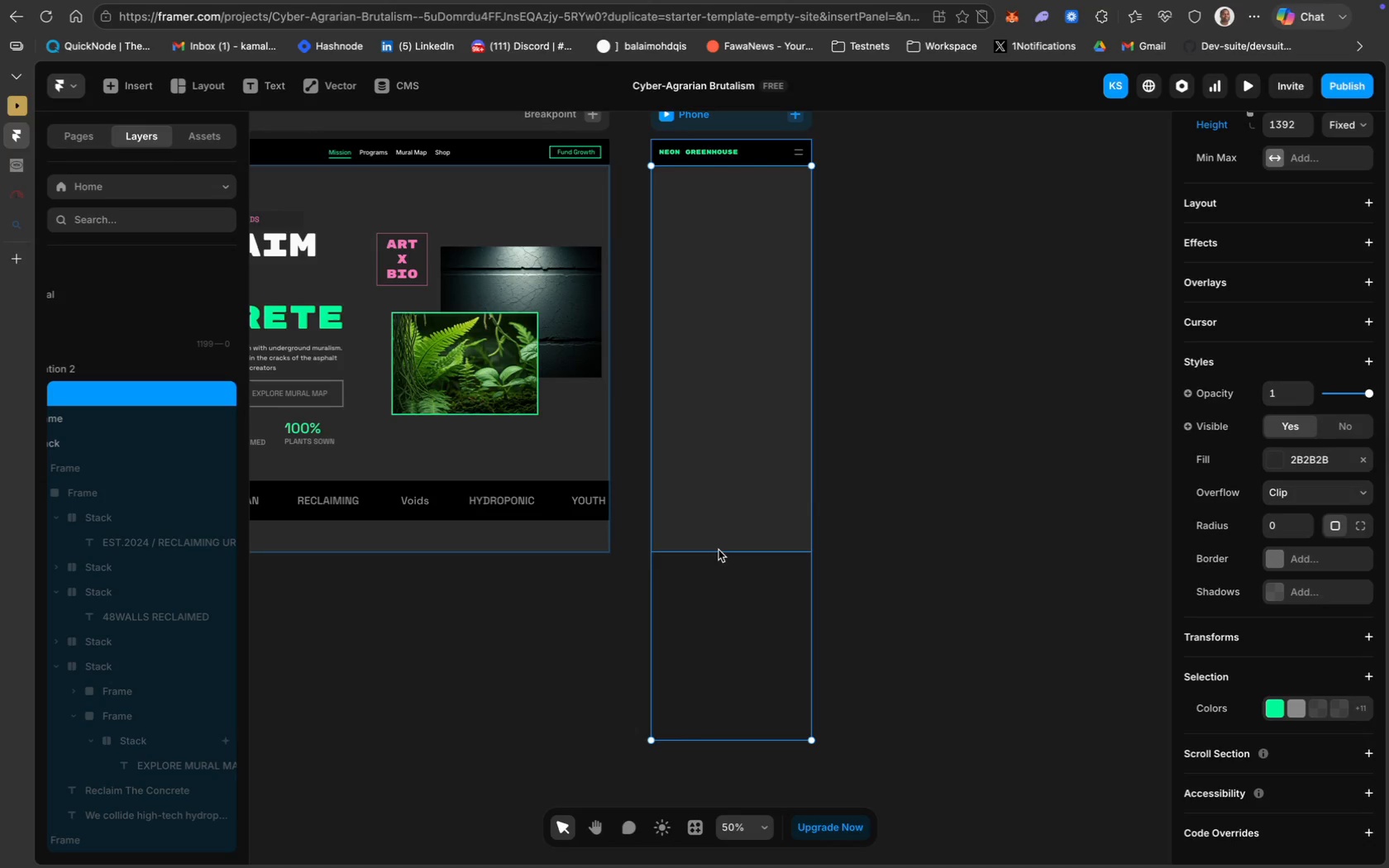 
key(Meta+Z)
 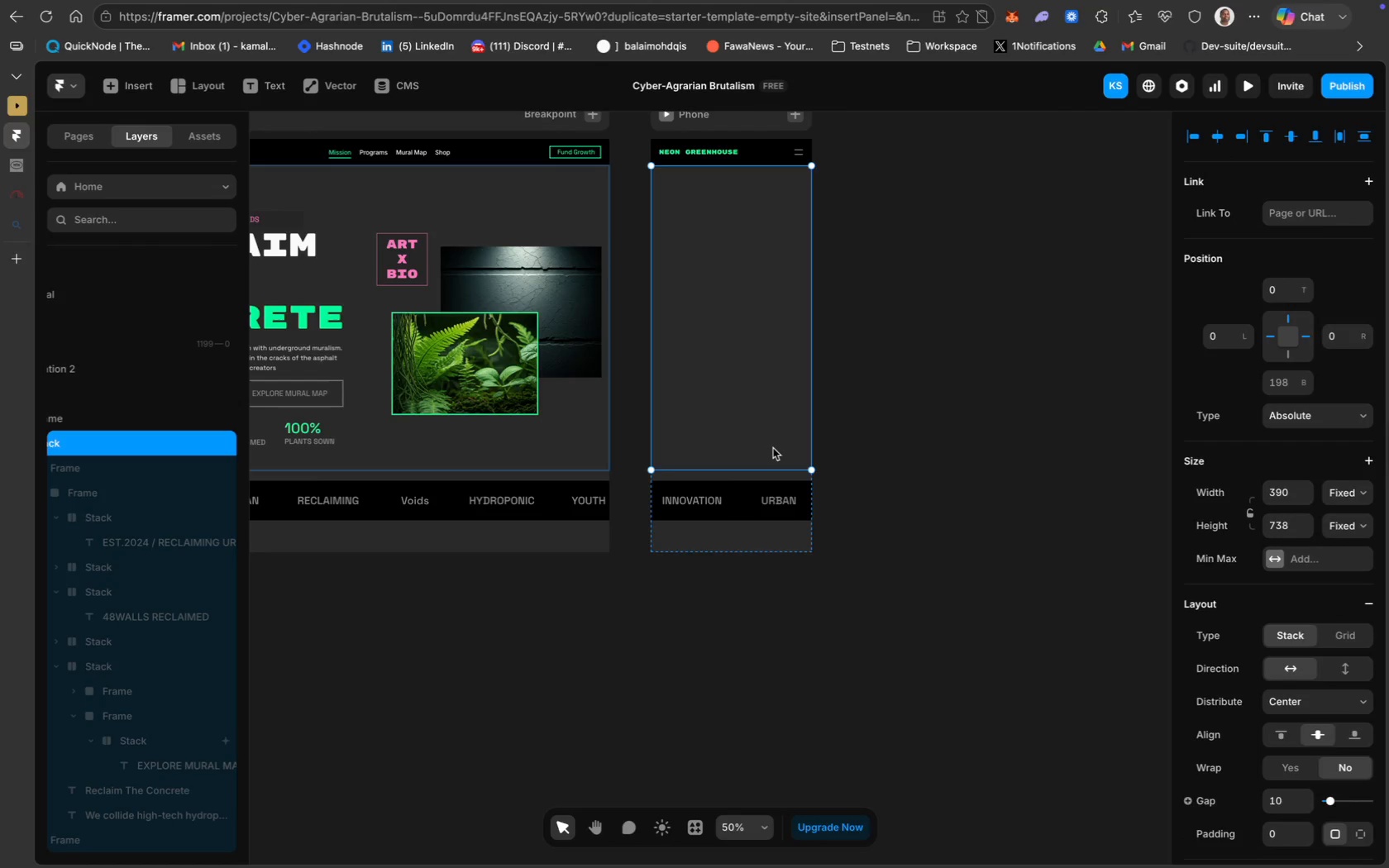 
left_click([902, 376])
 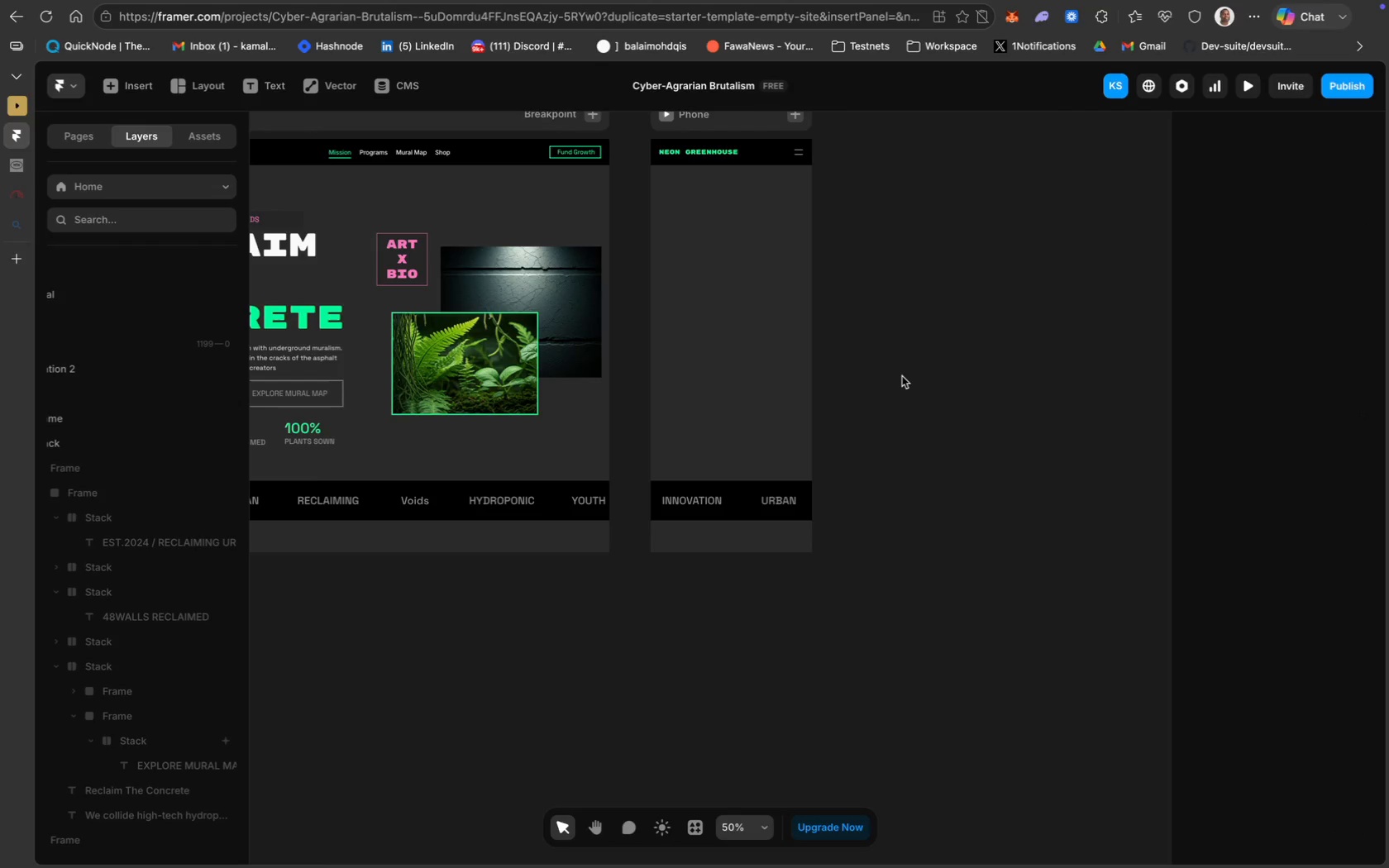 
wait(11.54)
 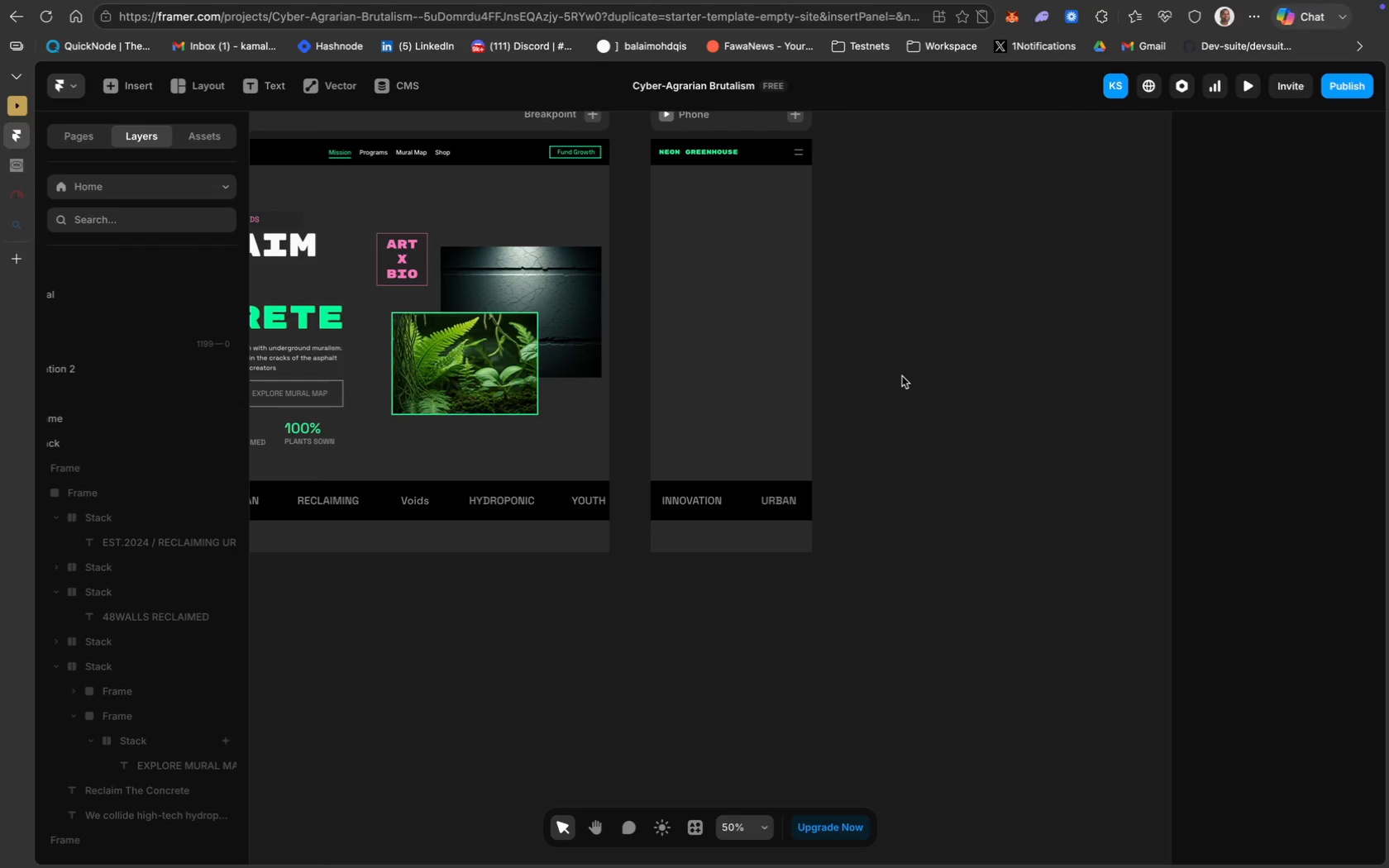 
scroll: coordinate [833, 303], scroll_direction: up, amount: 37.0
 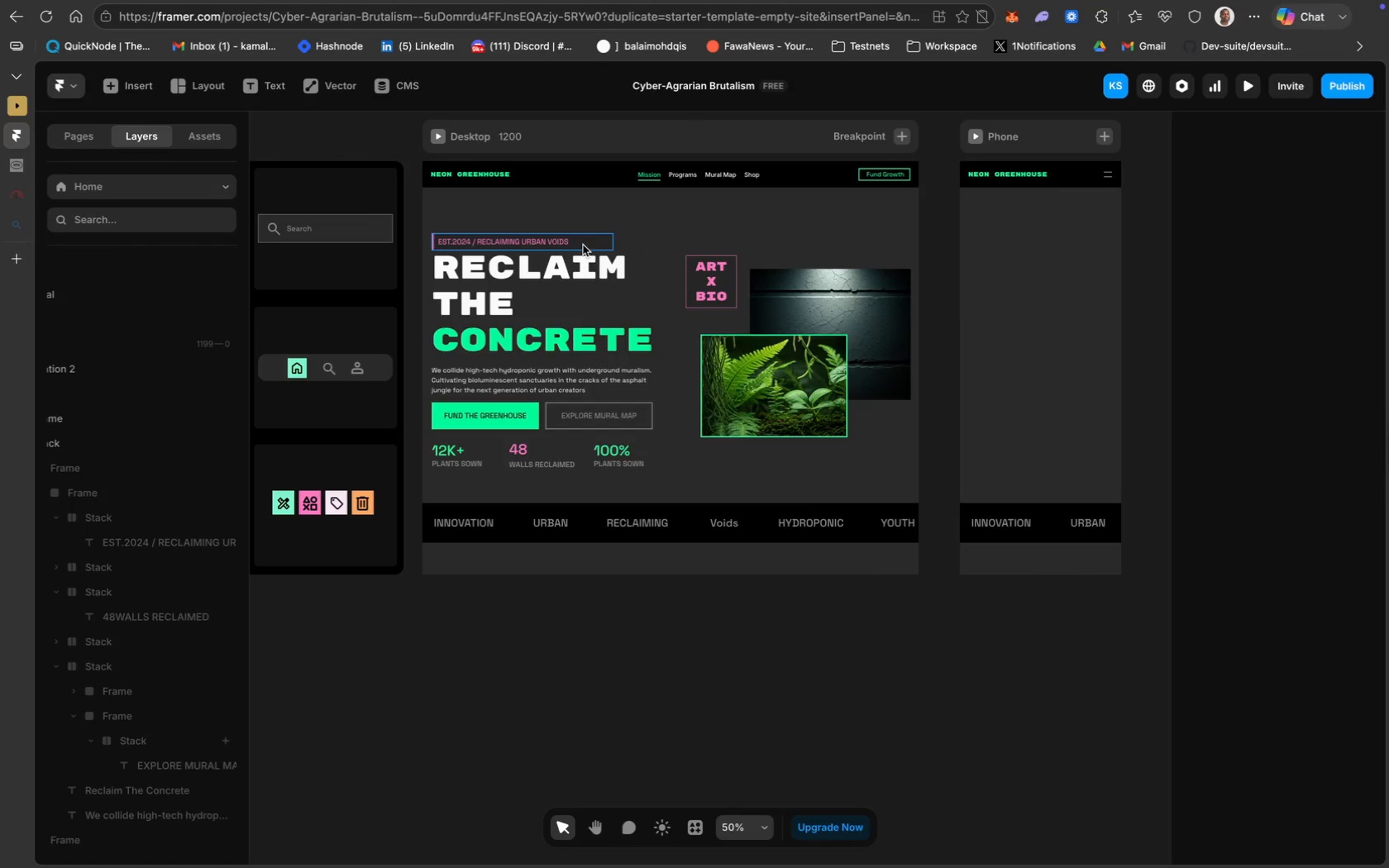 
left_click([591, 245])
 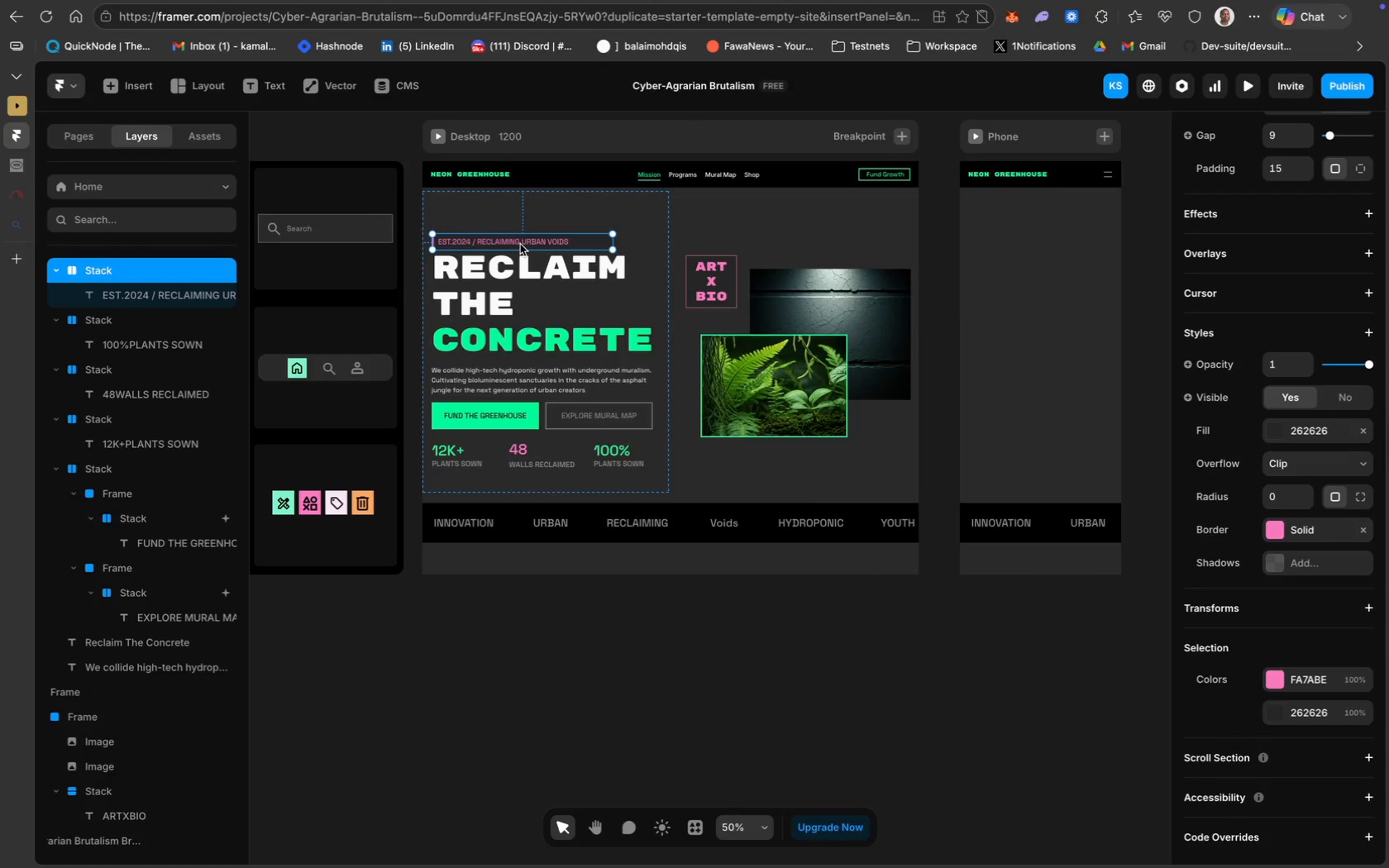 
hold_key(key=ShiftLeft, duration=0.46)
 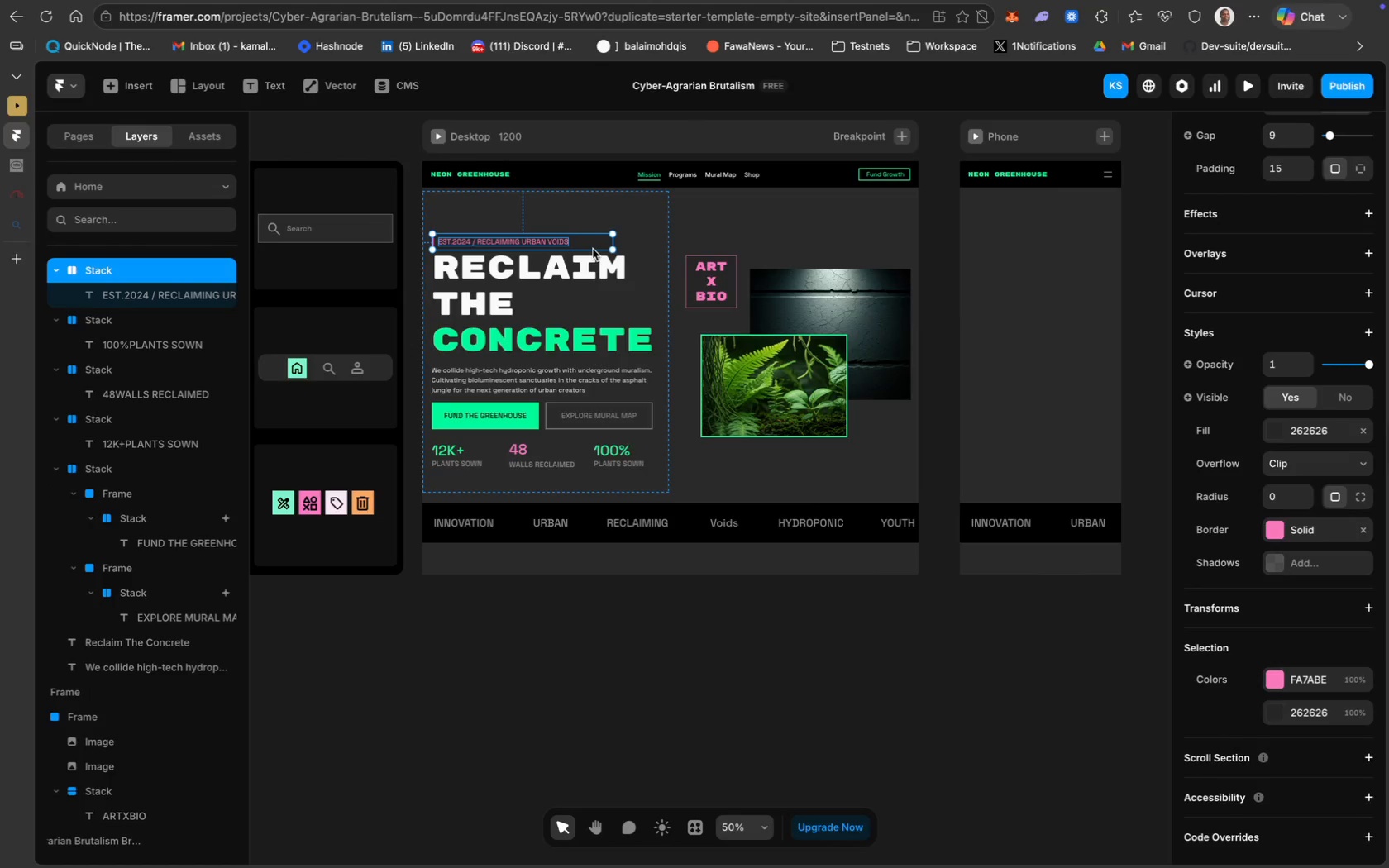 
key(Meta+D)
 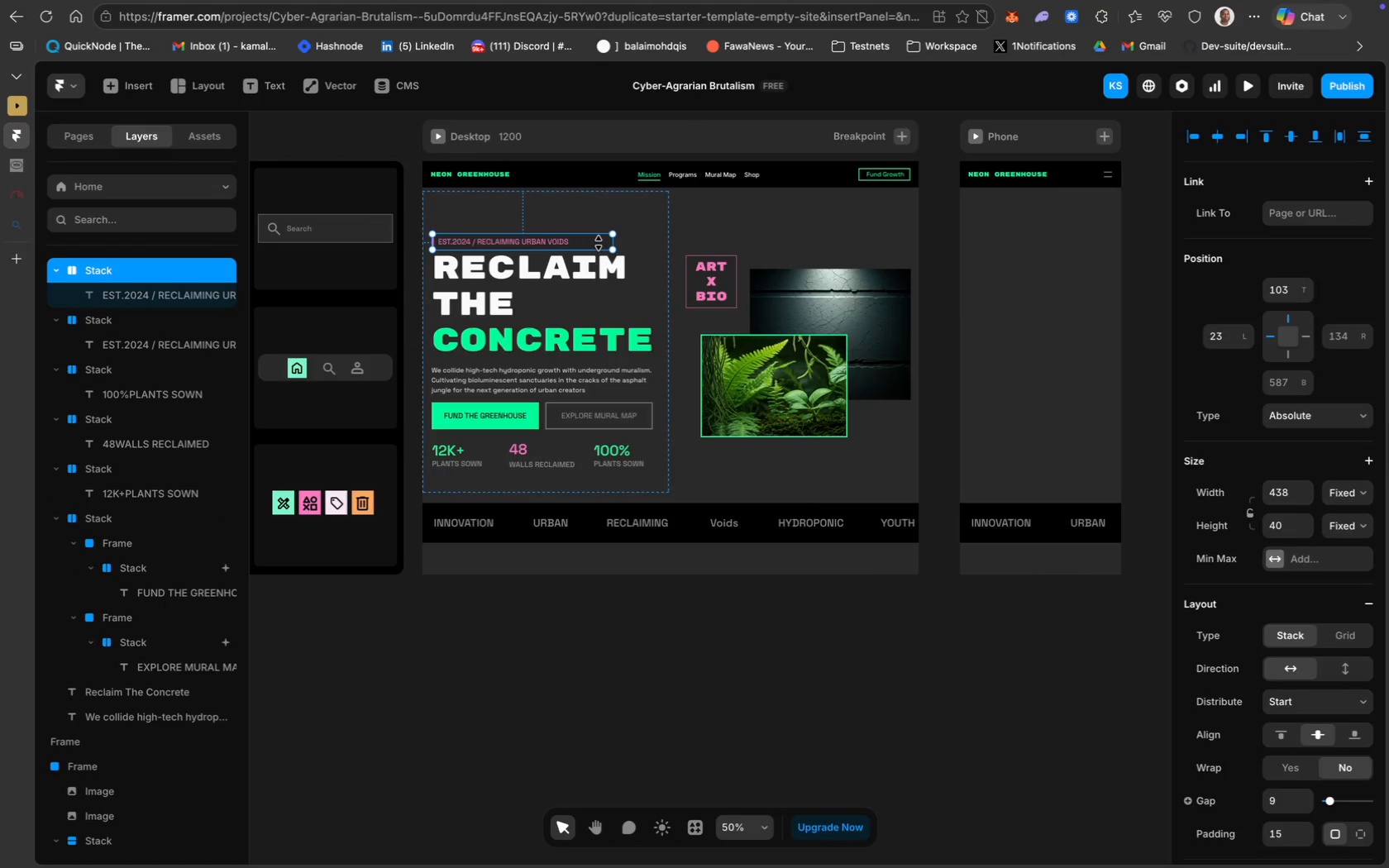 
left_click_drag(start_coordinate=[598, 243], to_coordinate=[948, 237])
 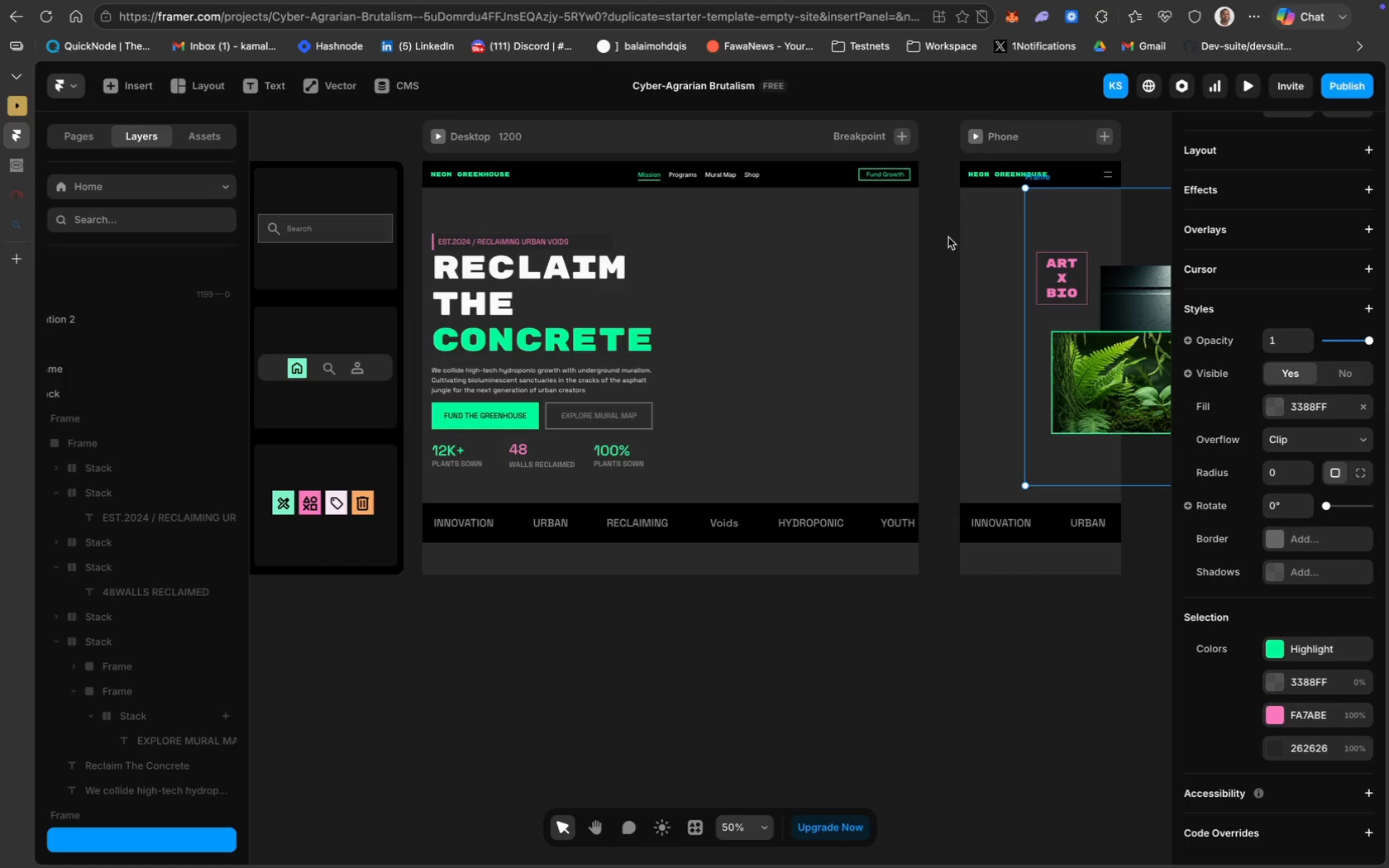 
key(Meta+Z)
 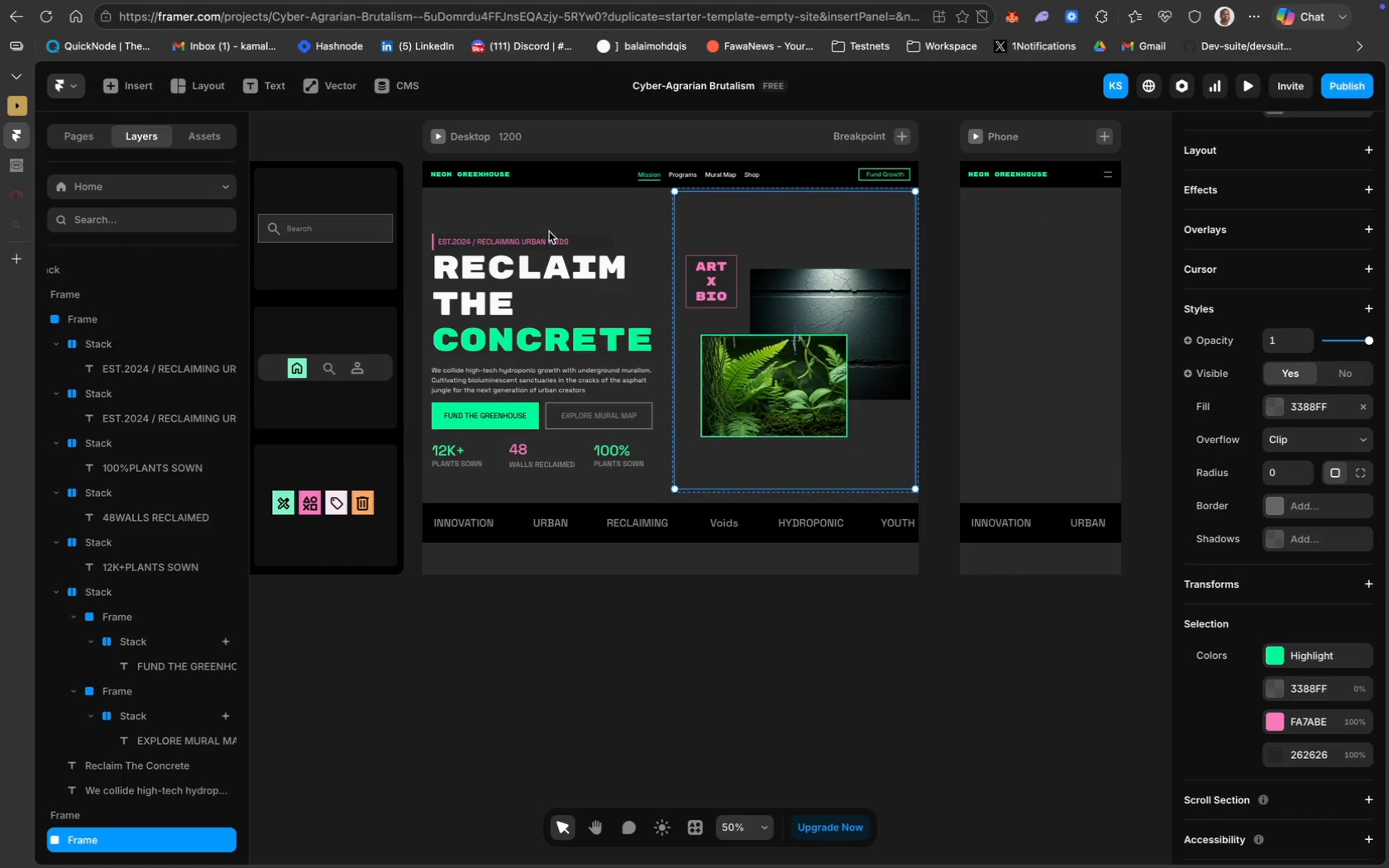 
left_click([591, 241])
 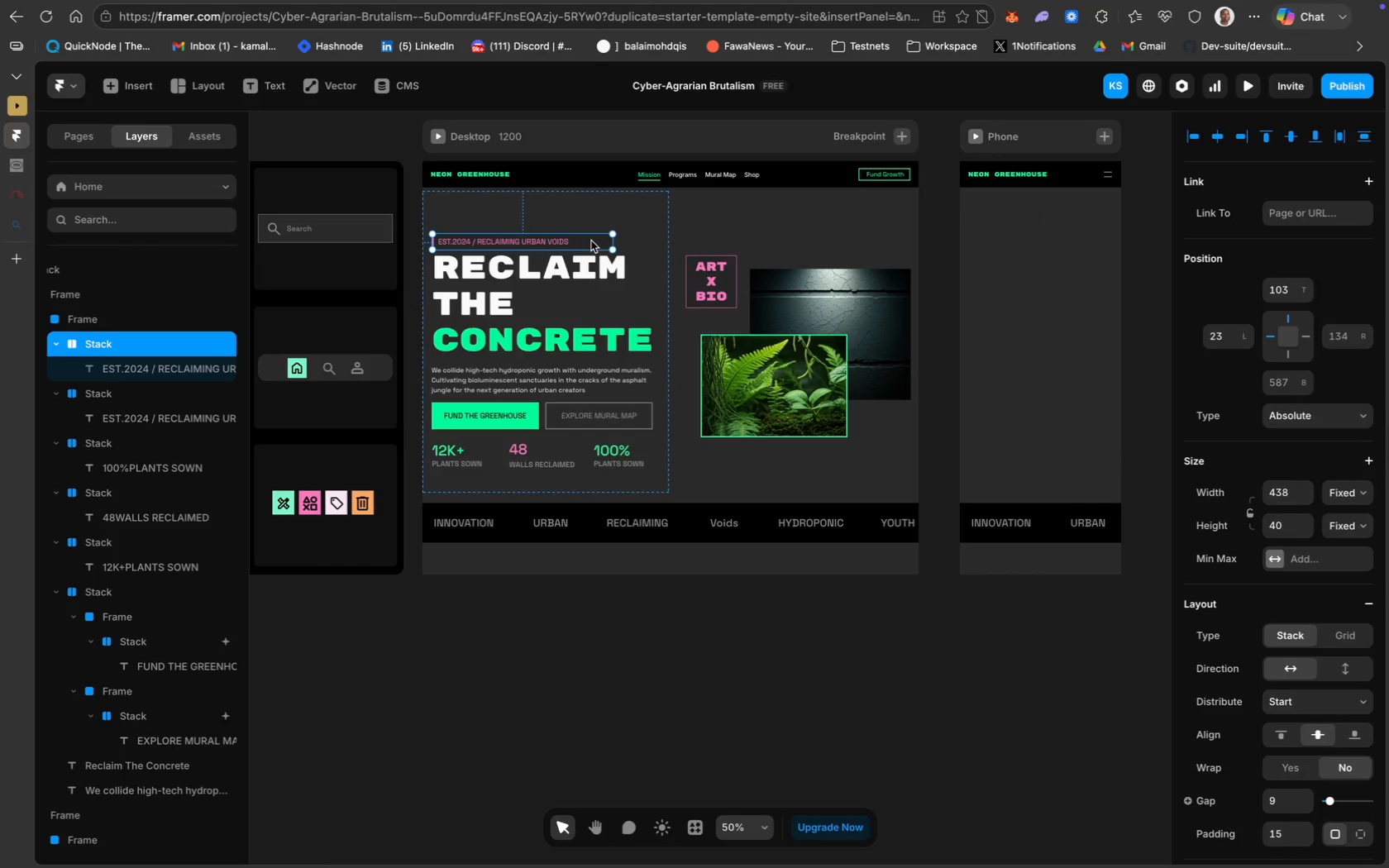 
key(Meta+D)
 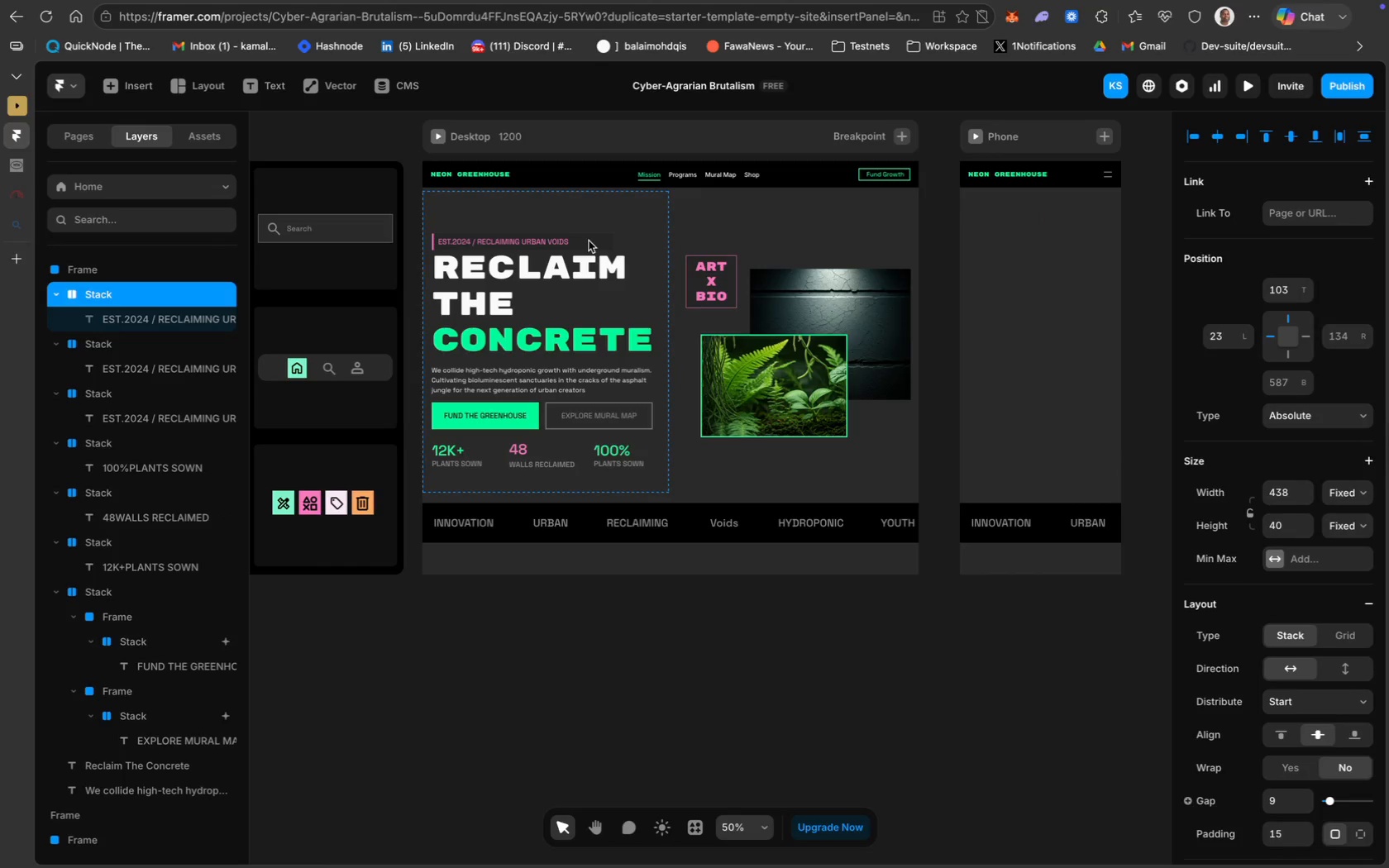 
left_click_drag(start_coordinate=[589, 241], to_coordinate=[1019, 239])
 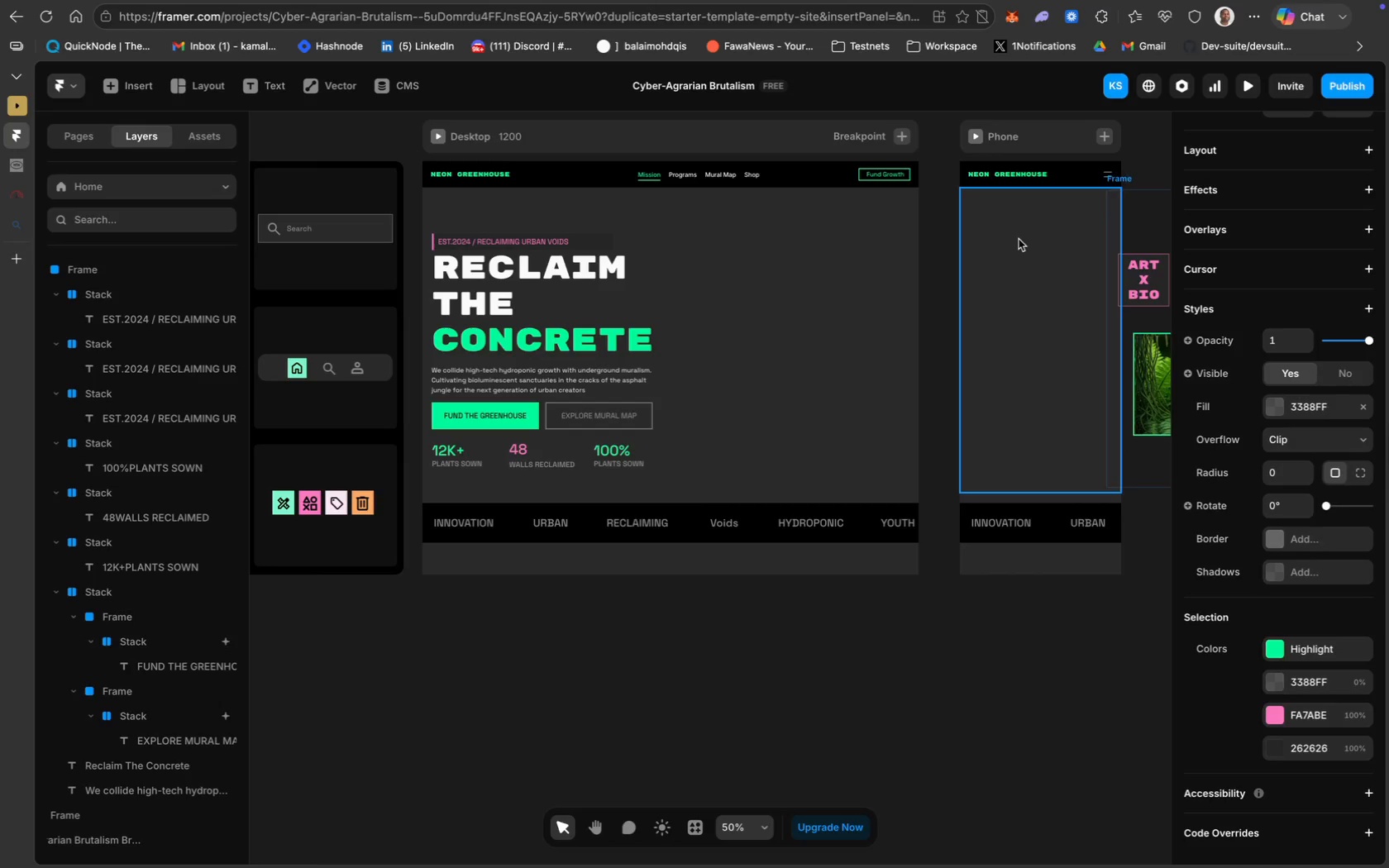 
key(Meta+Z)
 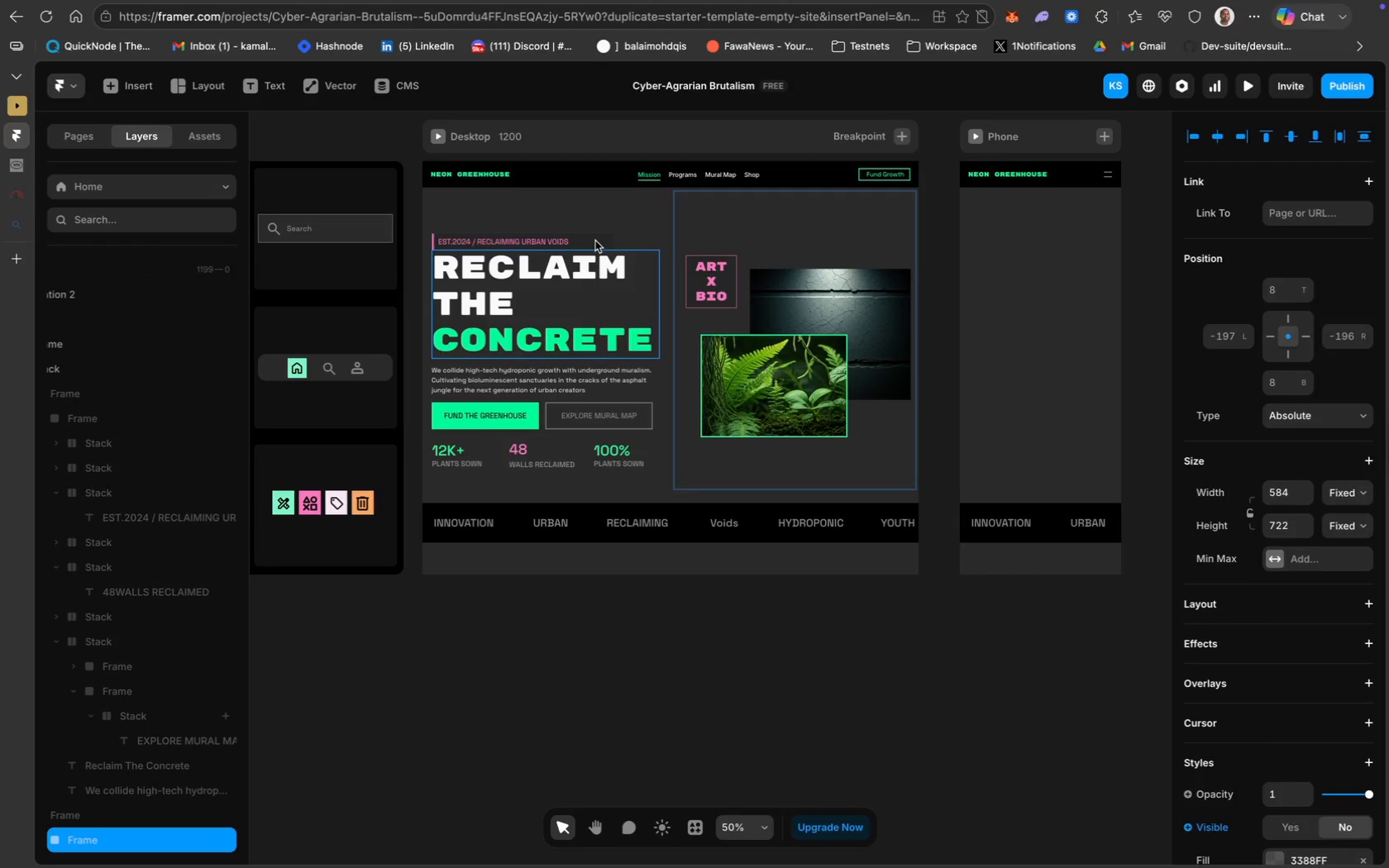 
left_click([589, 239])
 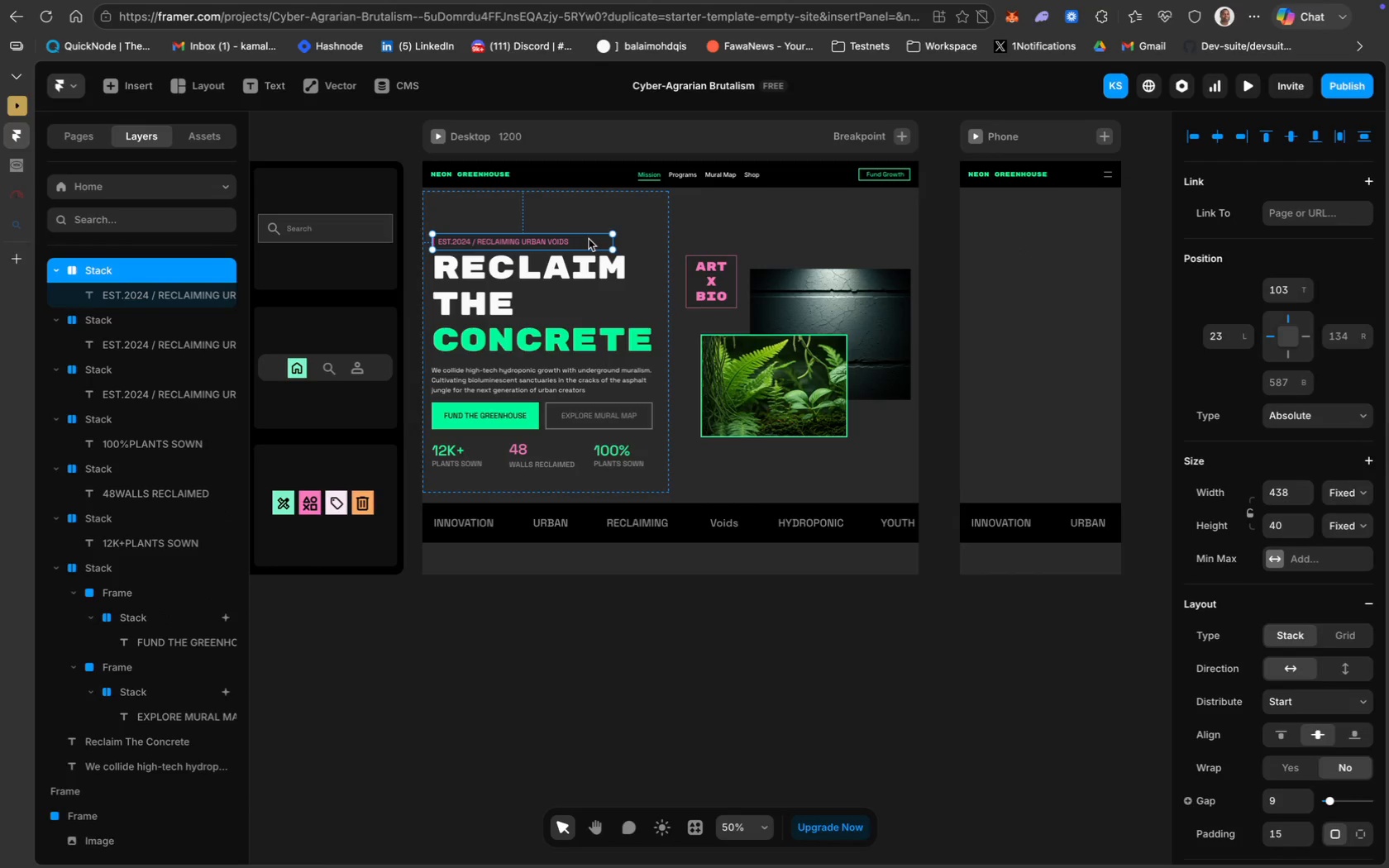 
scroll: coordinate [165, 370], scroll_direction: up, amount: 12.0
 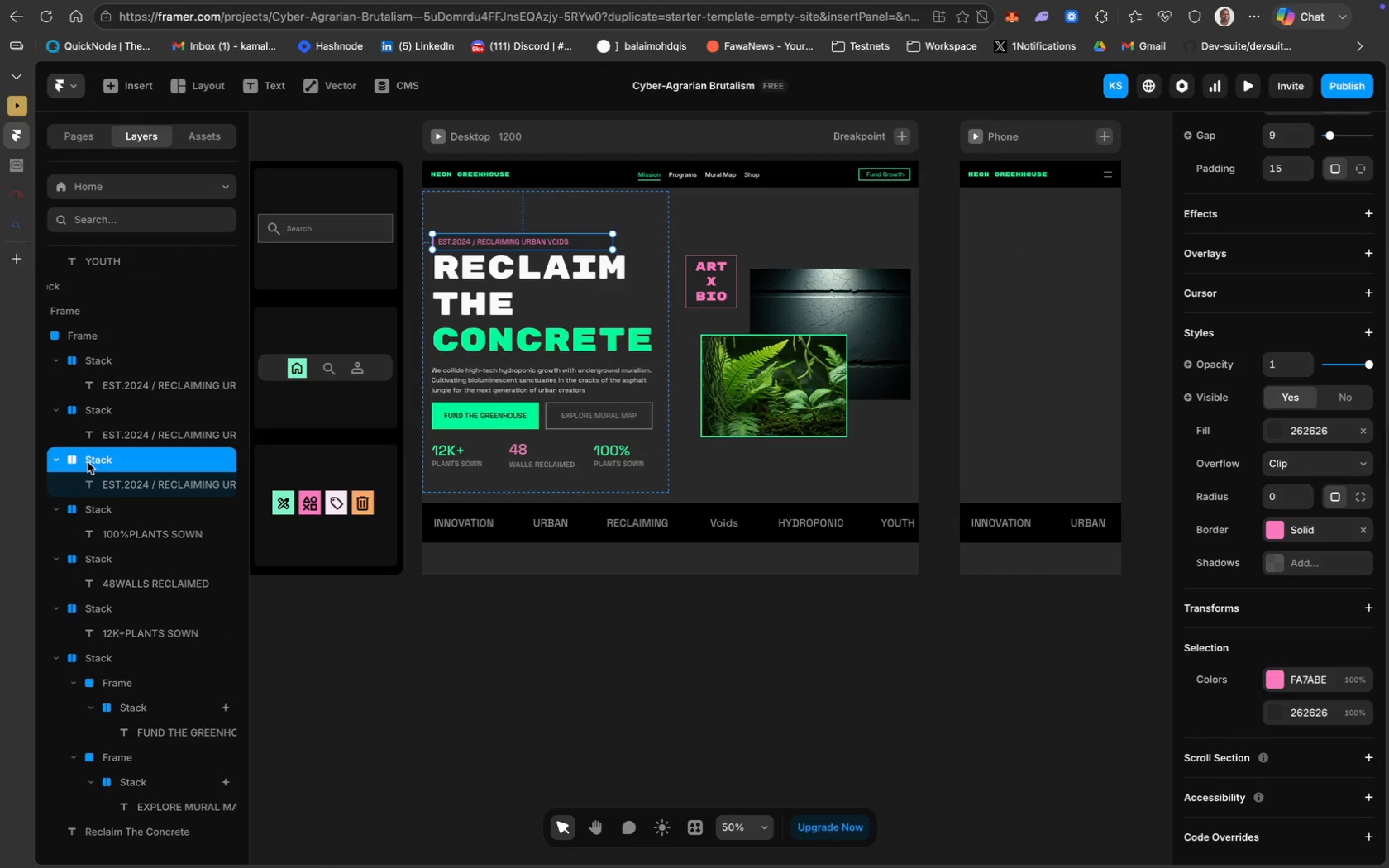 
key(Backspace)
 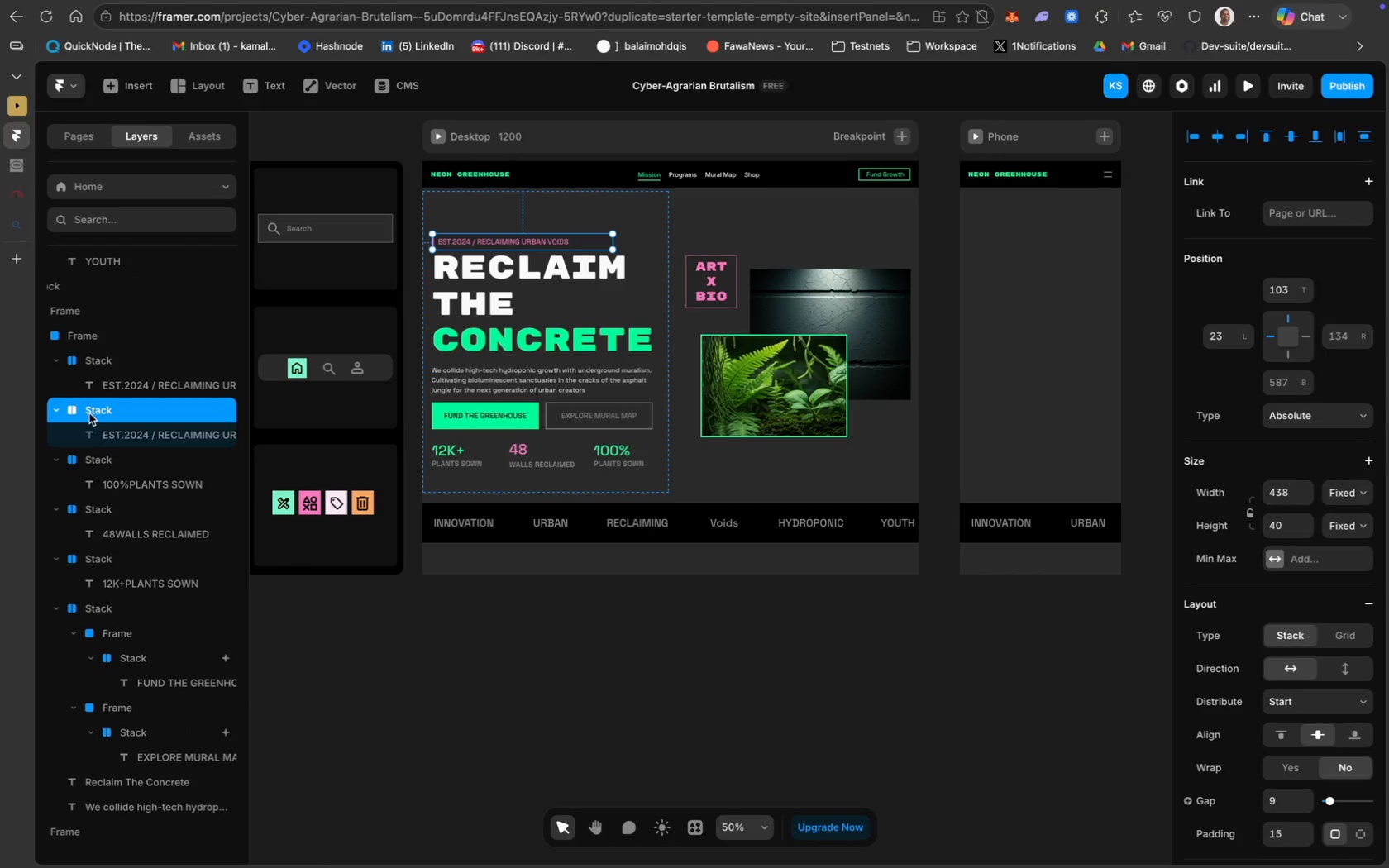 
key(Backspace)
 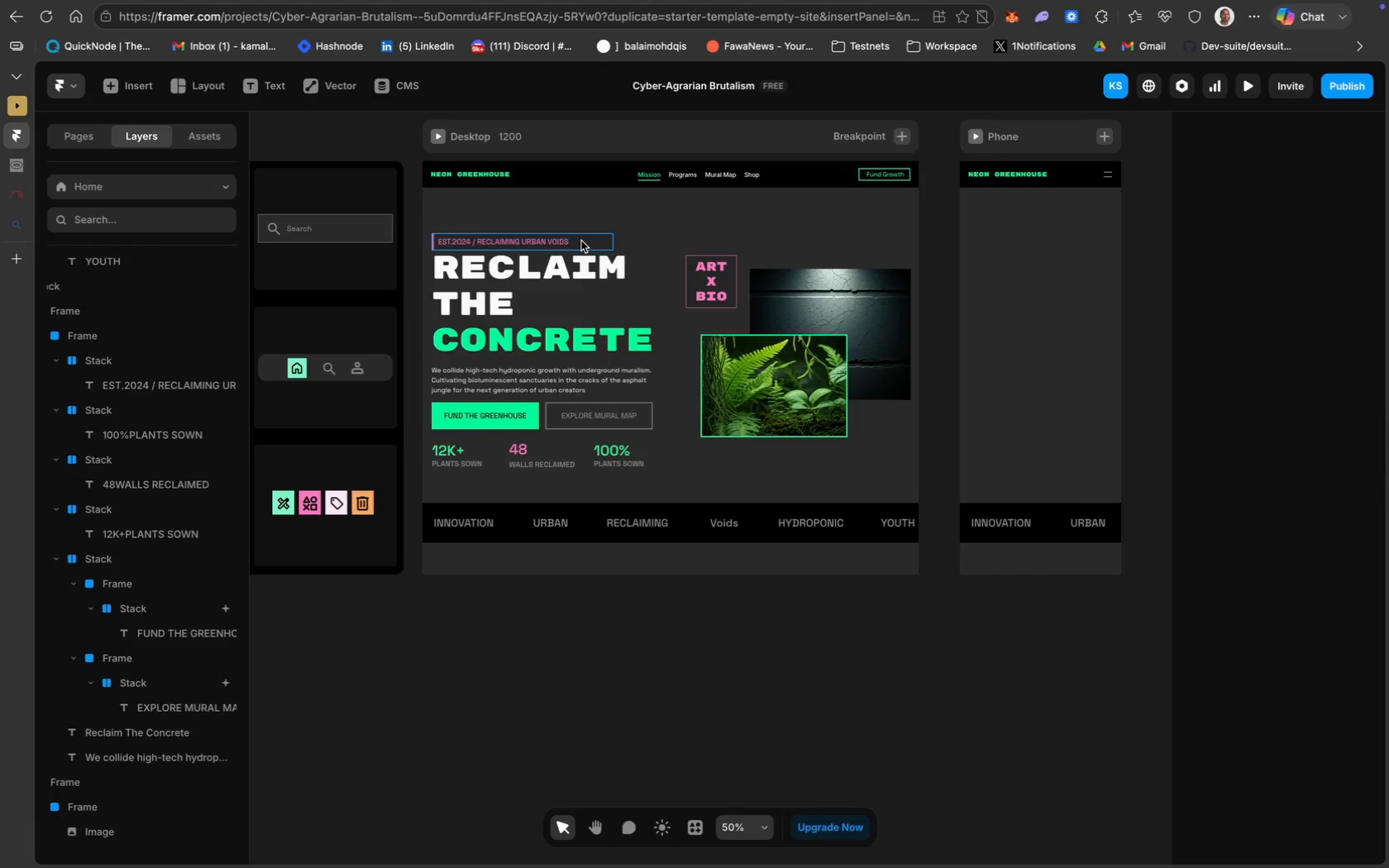 
left_click([599, 241])
 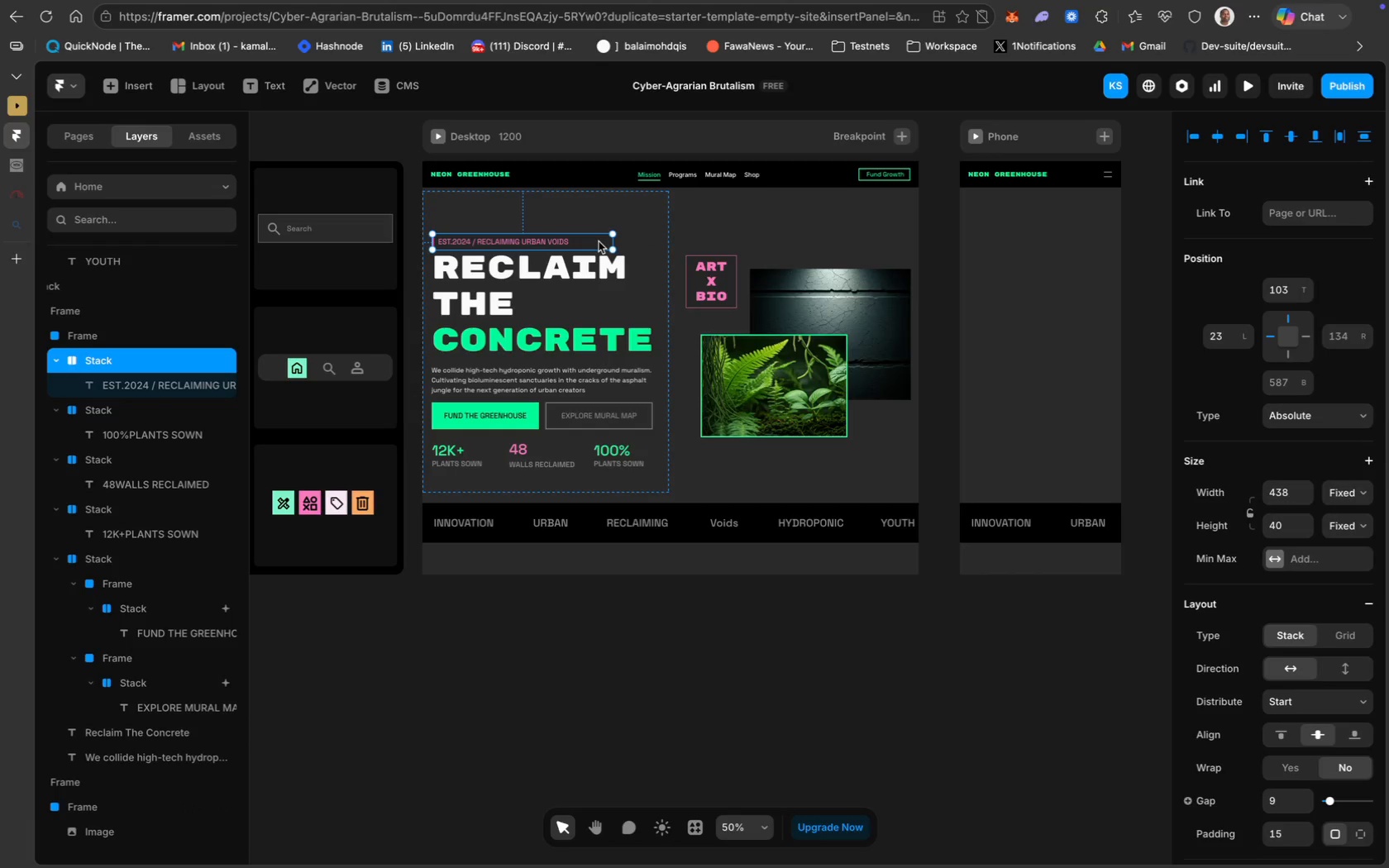 
hold_key(key=CommandLeft, duration=0.64)
 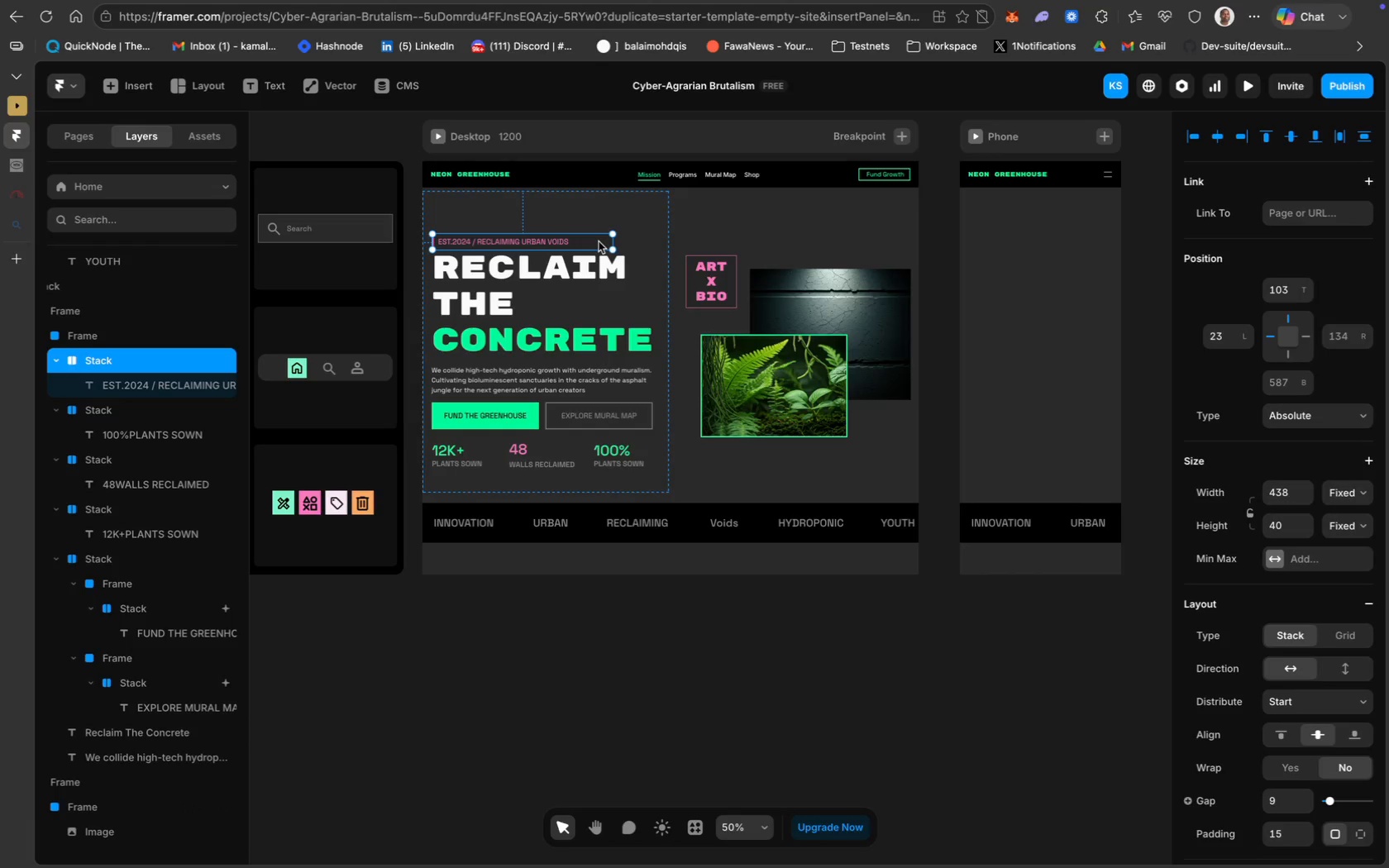 
hold_key(key=CommandLeft, duration=0.74)
 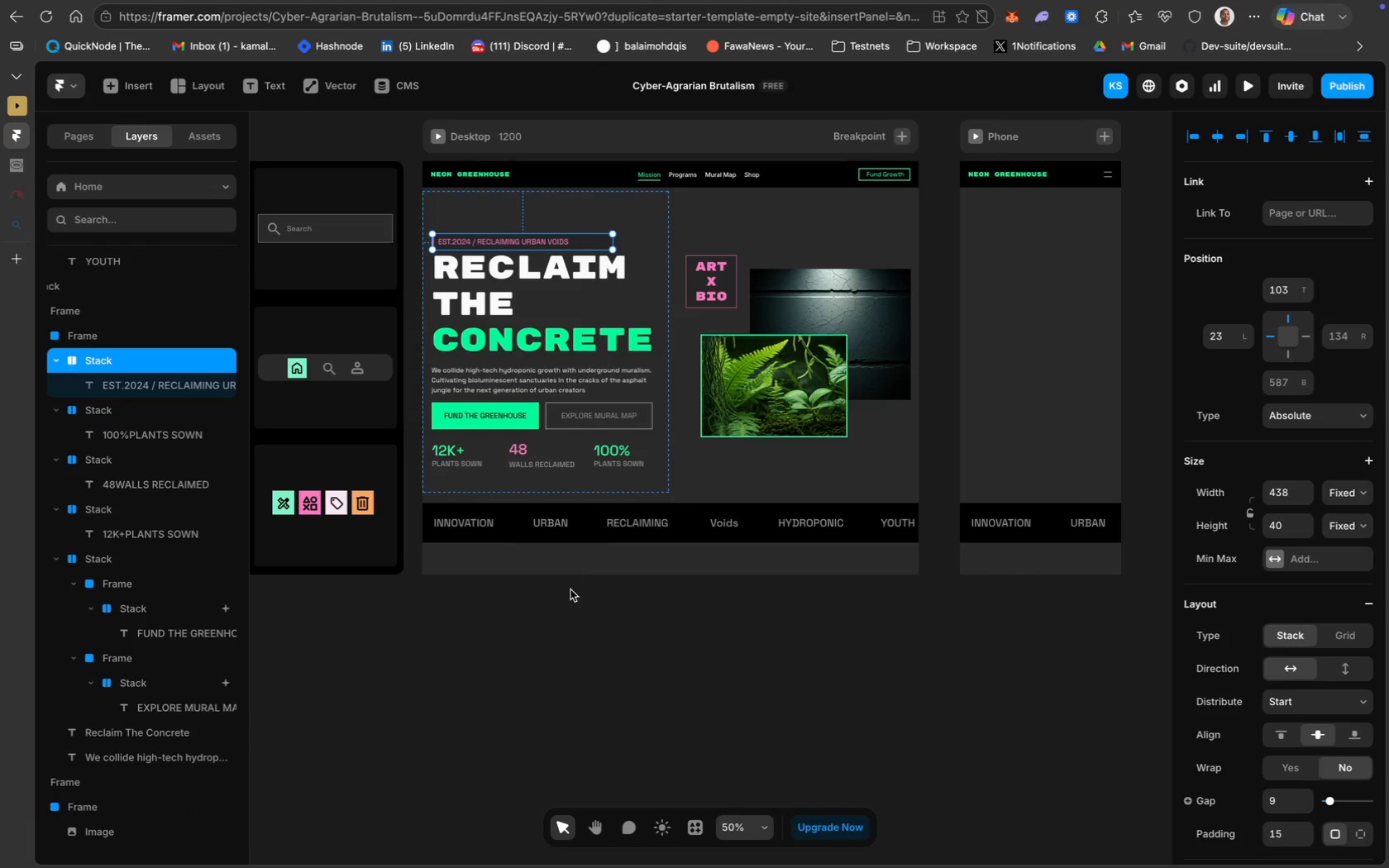 
left_click([570, 589])
 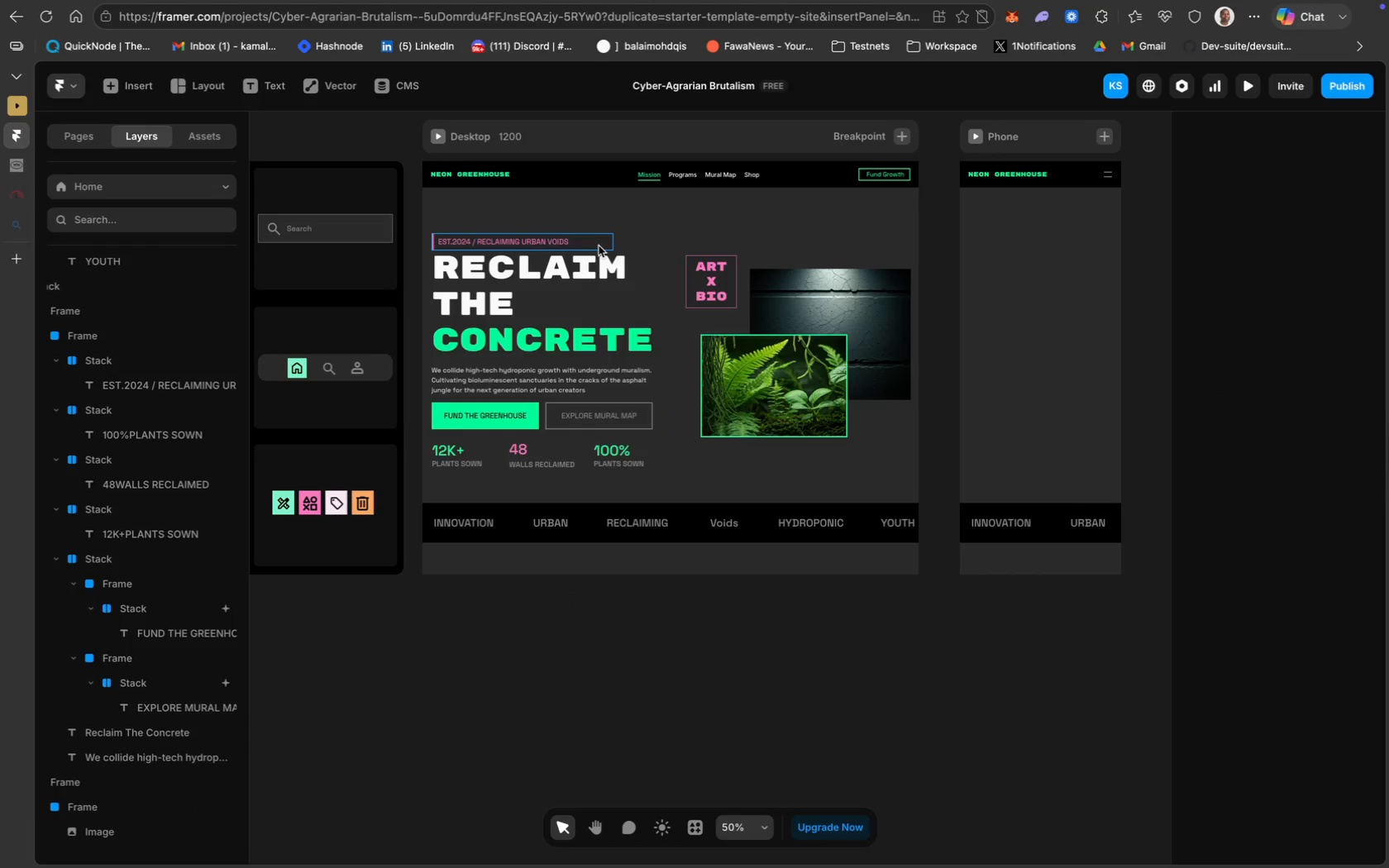 
left_click([599, 244])
 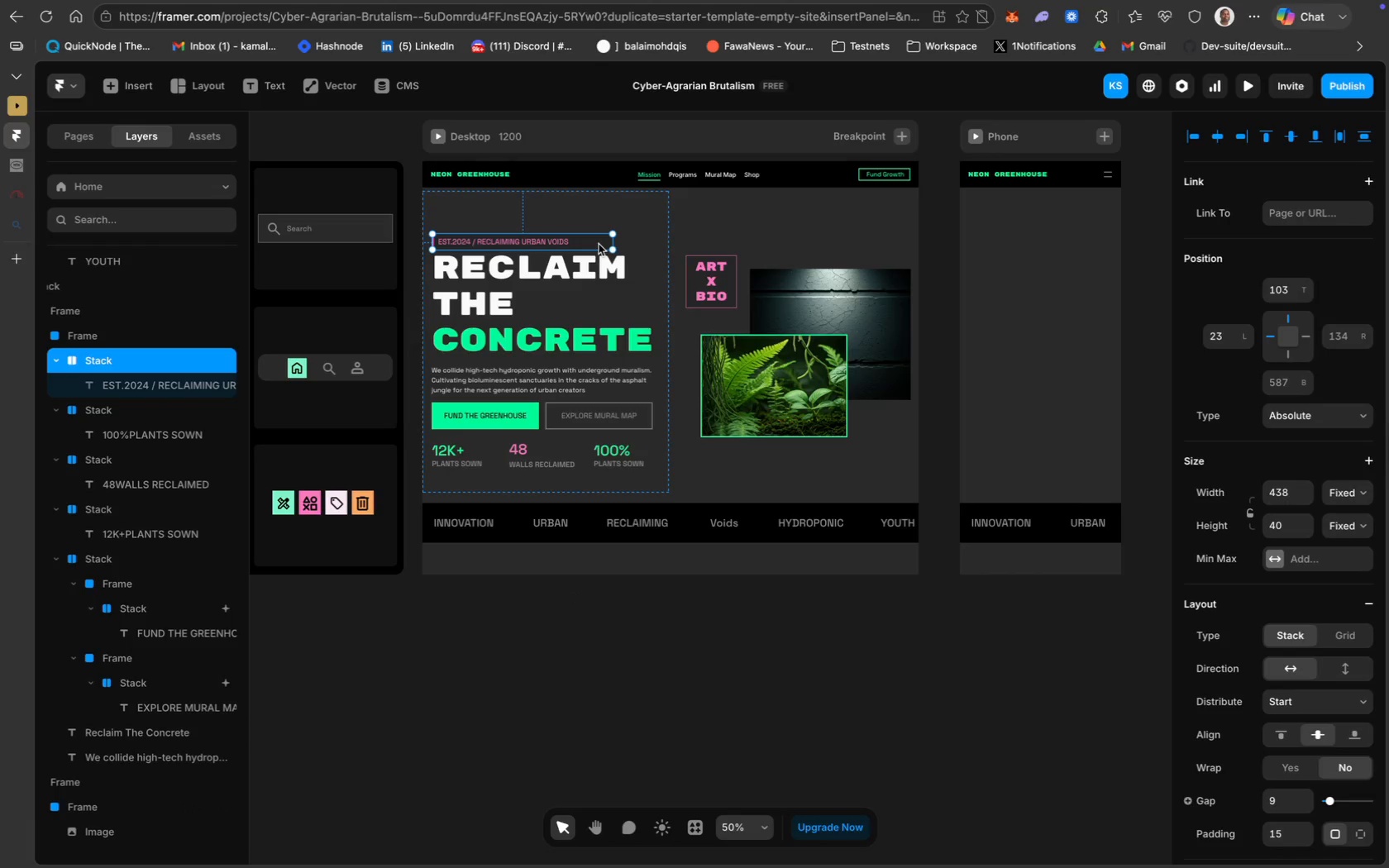 
key(Meta+D)
 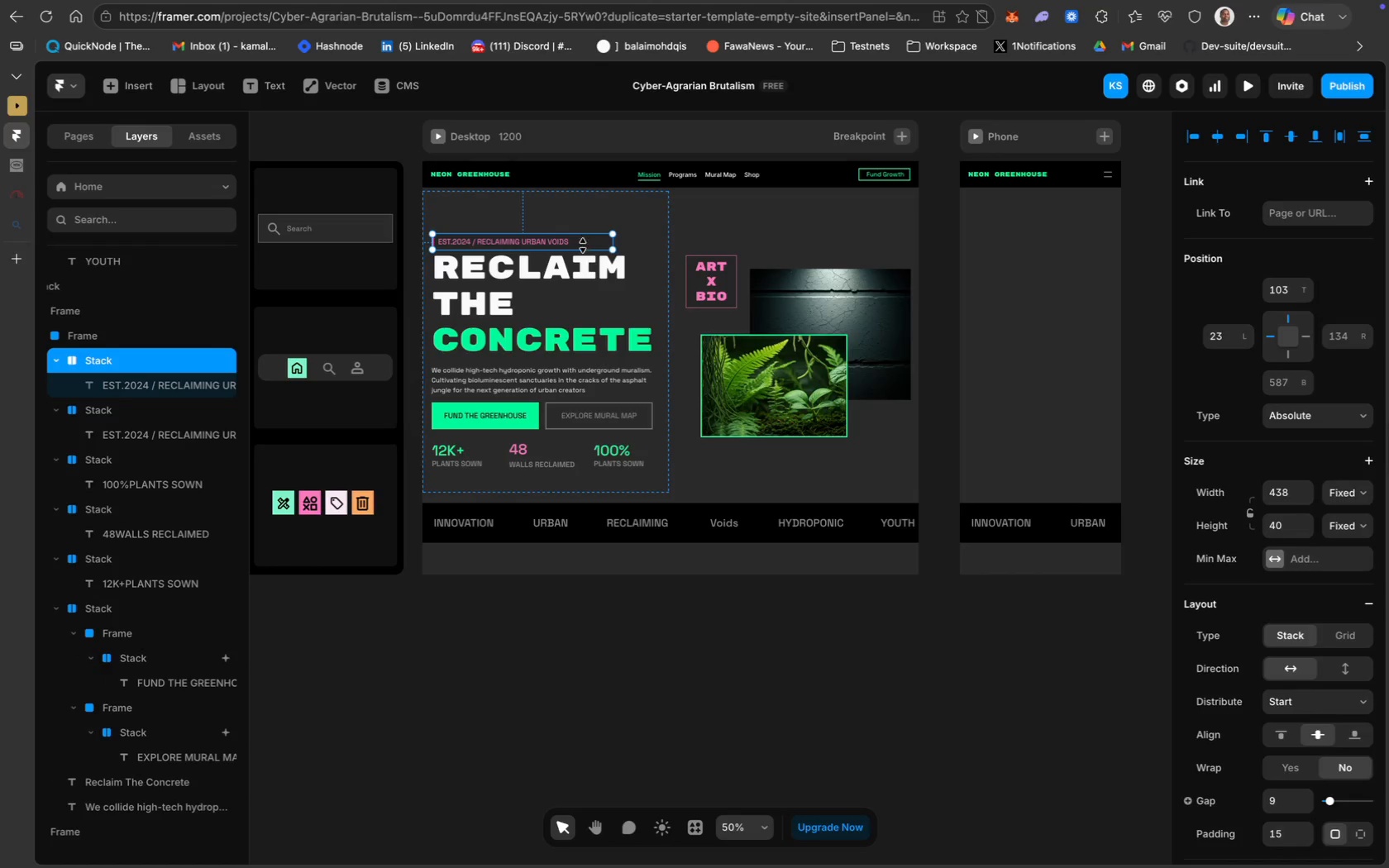 
left_click_drag(start_coordinate=[583, 241], to_coordinate=[1105, 241])
 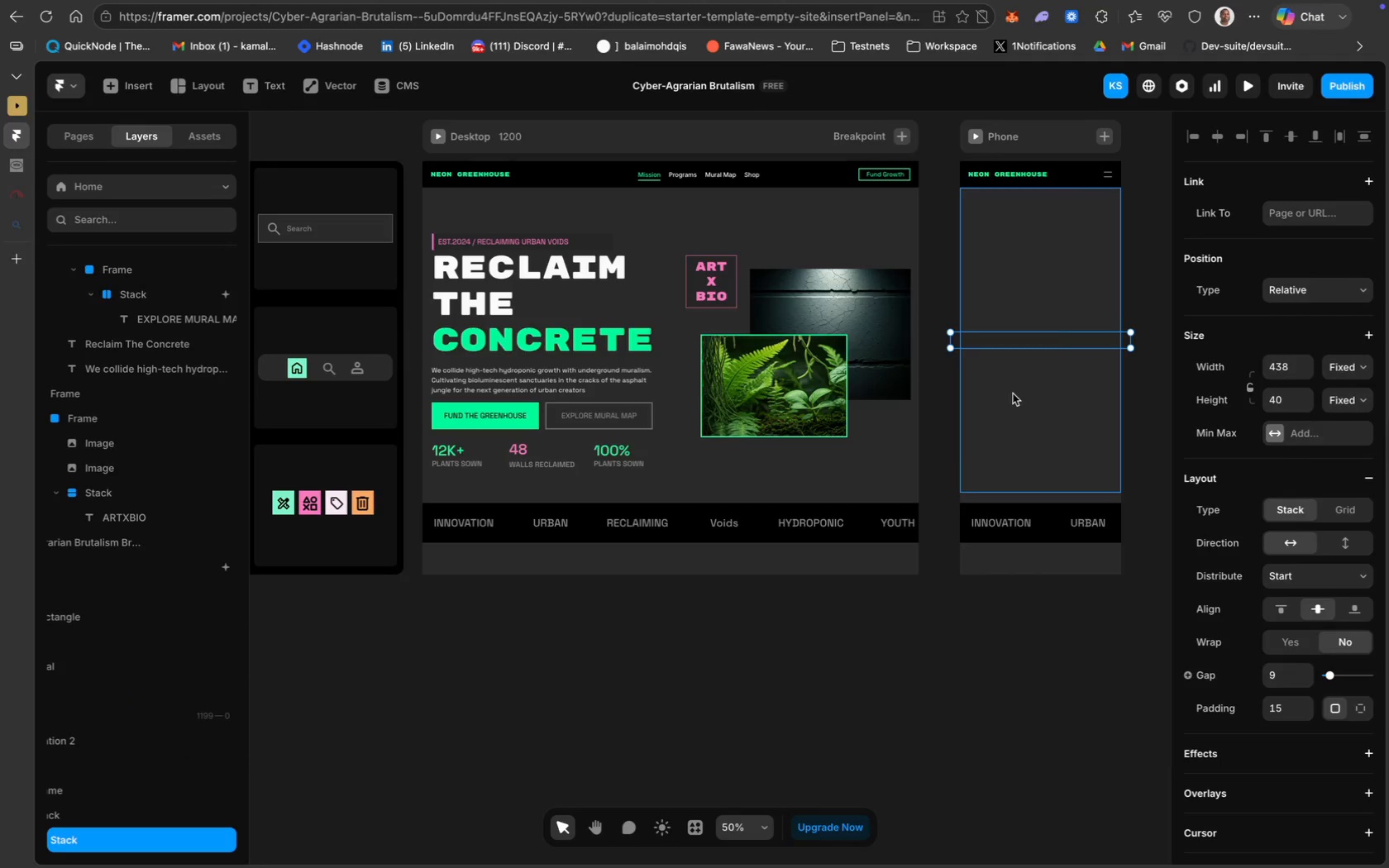 
scroll: coordinate [1013, 393], scroll_direction: down, amount: 13.0
 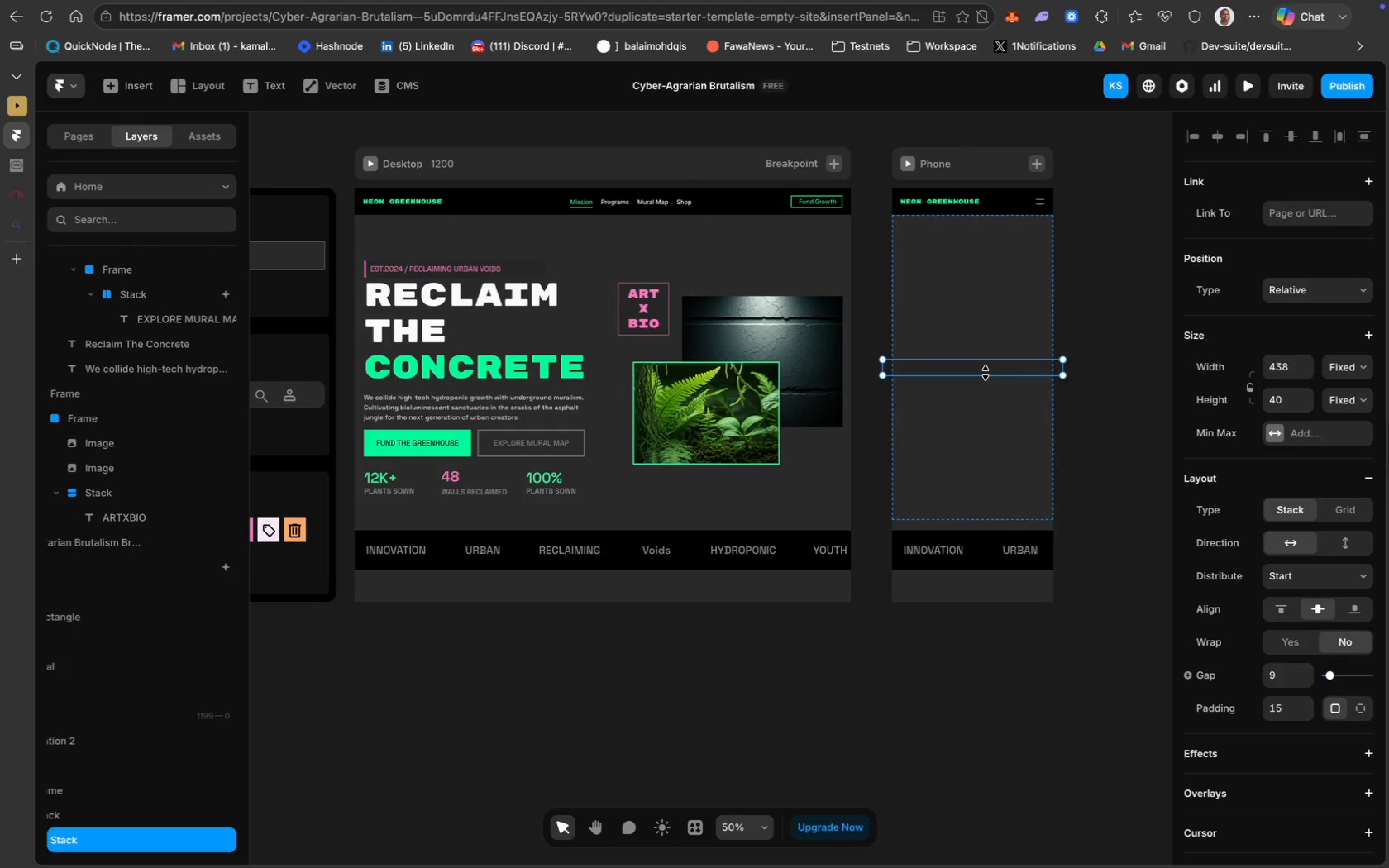 
key(Meta+Z)
 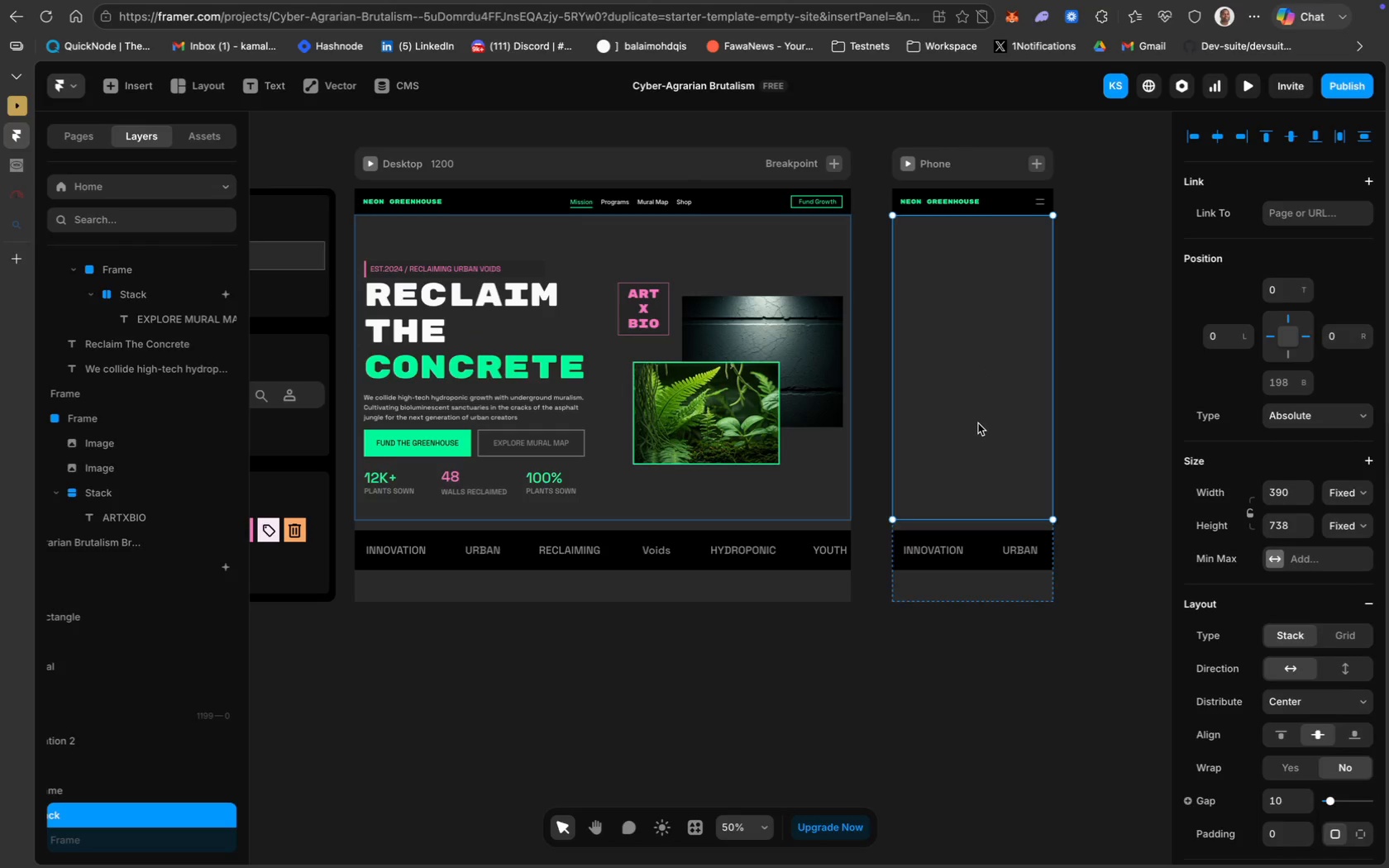 
key(Backspace)
 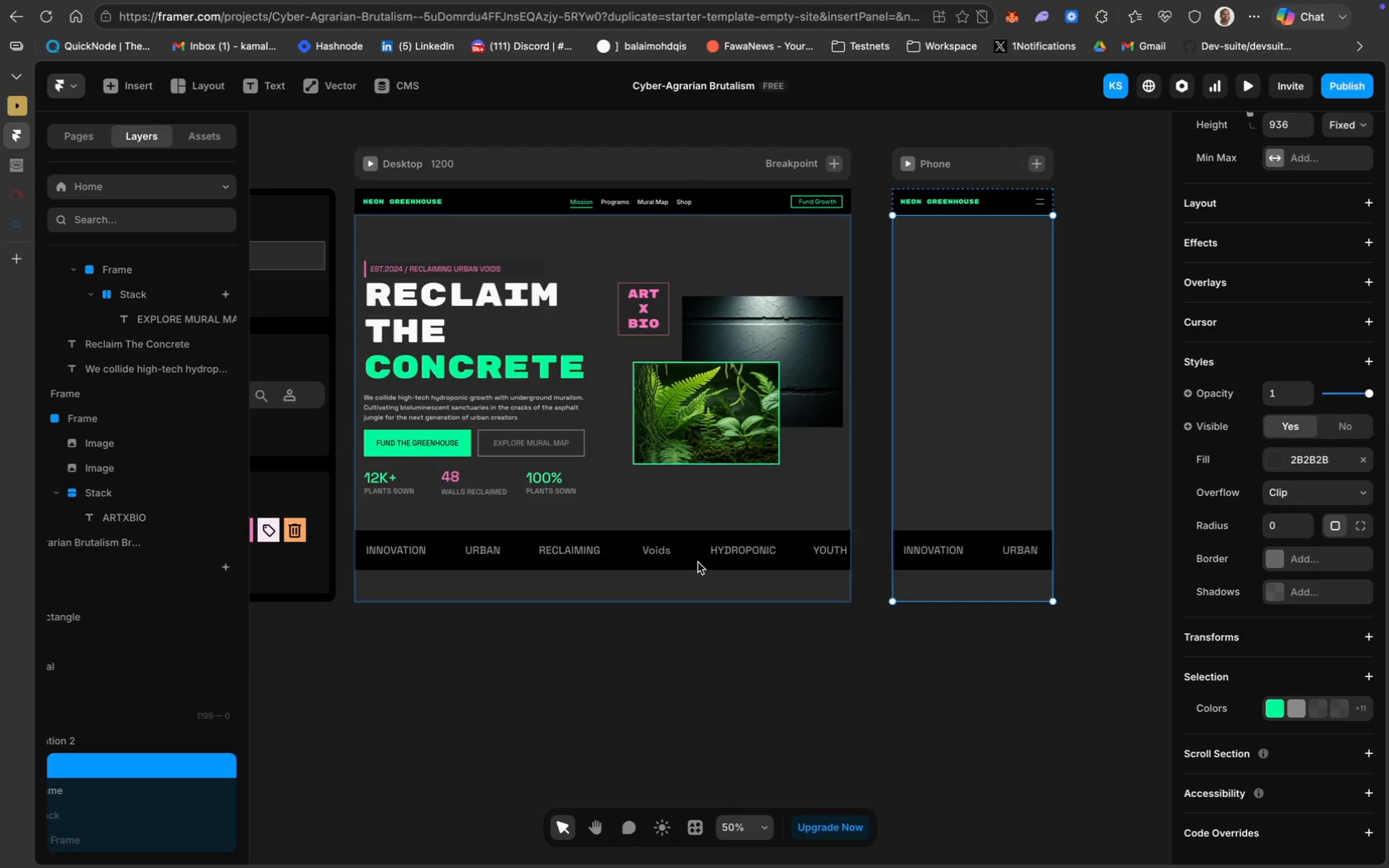 
scroll: coordinate [164, 630], scroll_direction: down, amount: 54.0
 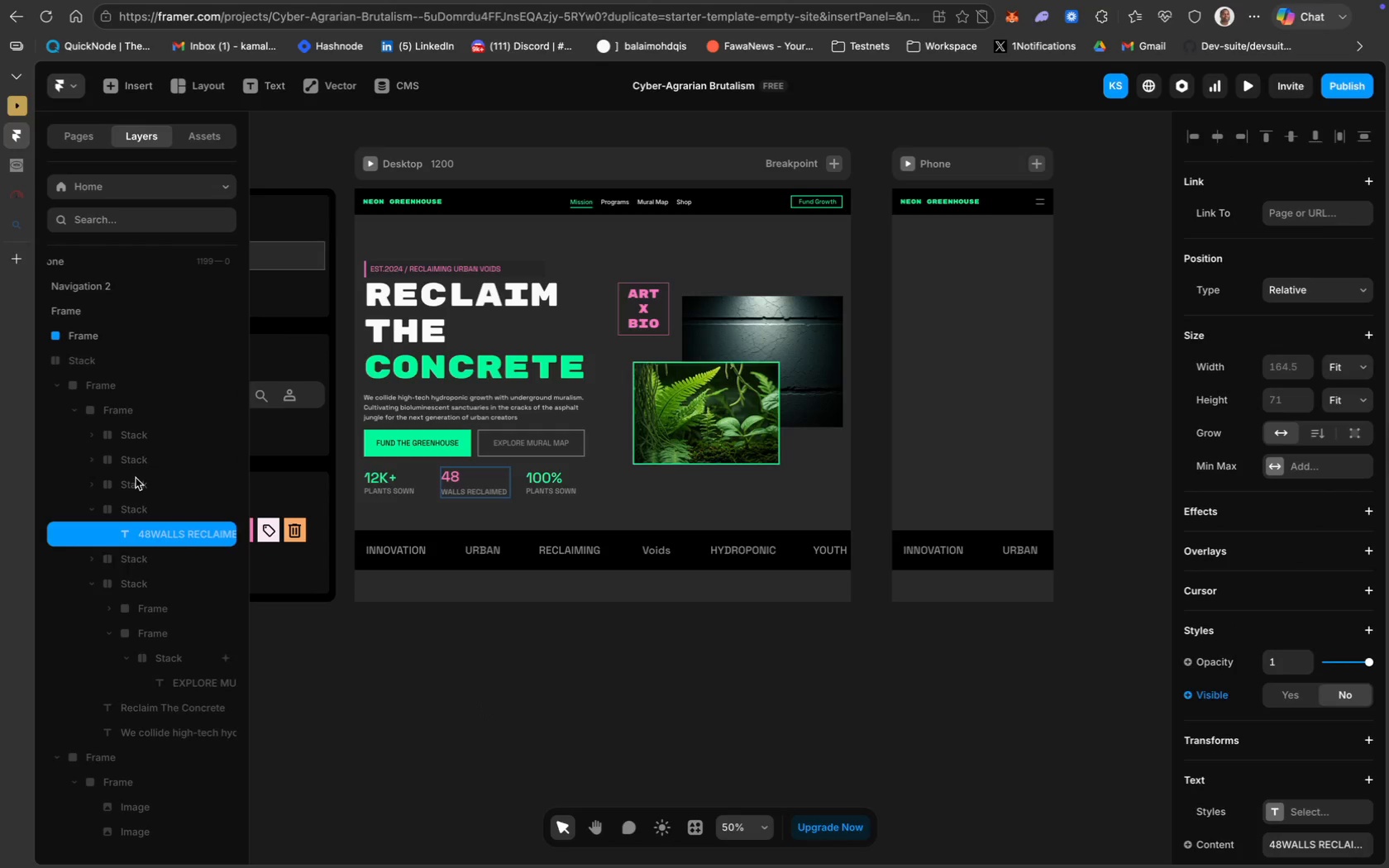 
scroll: coordinate [98, 355], scroll_direction: up, amount: 16.0
 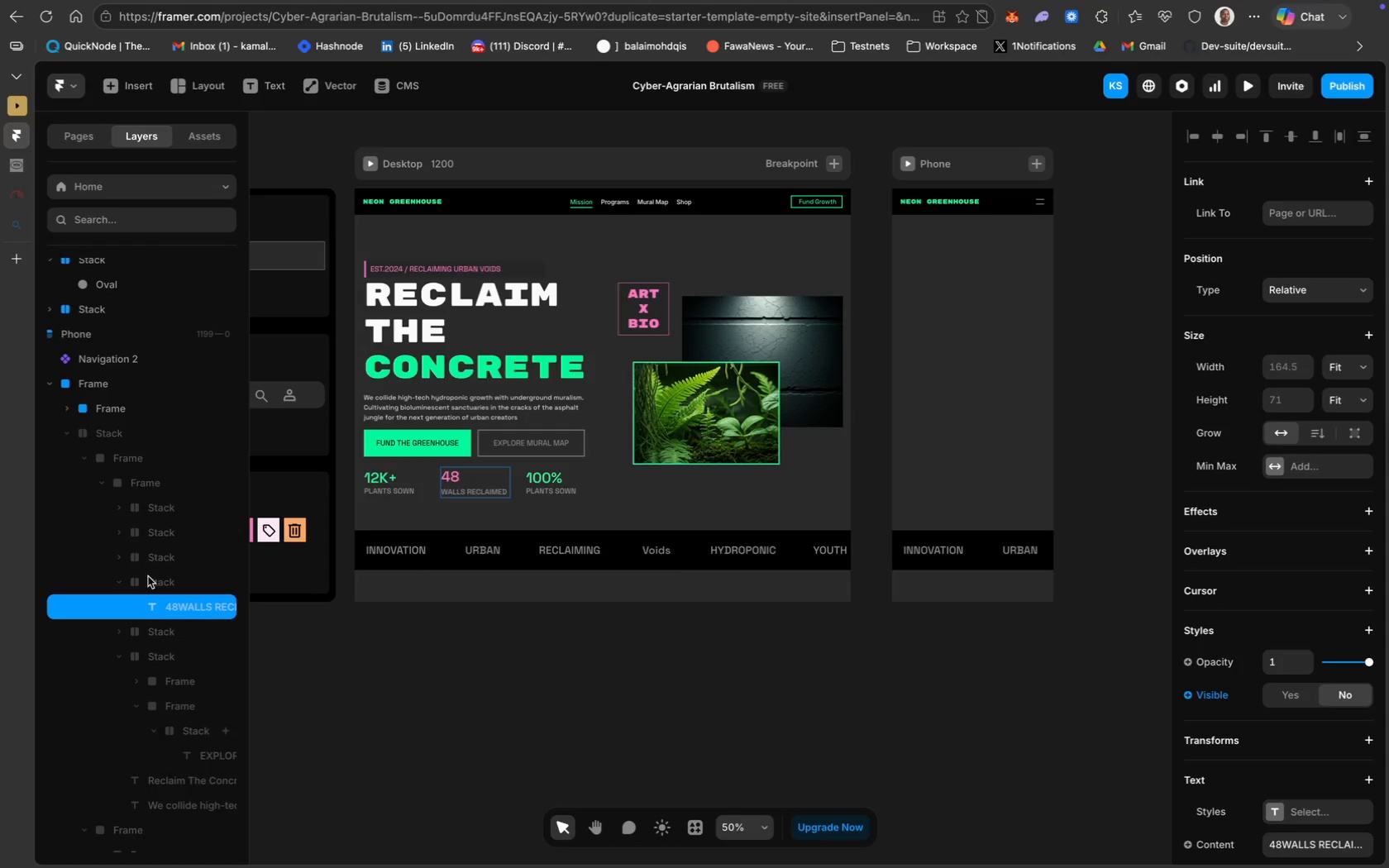 
scroll: coordinate [160, 639], scroll_direction: down, amount: 30.0
 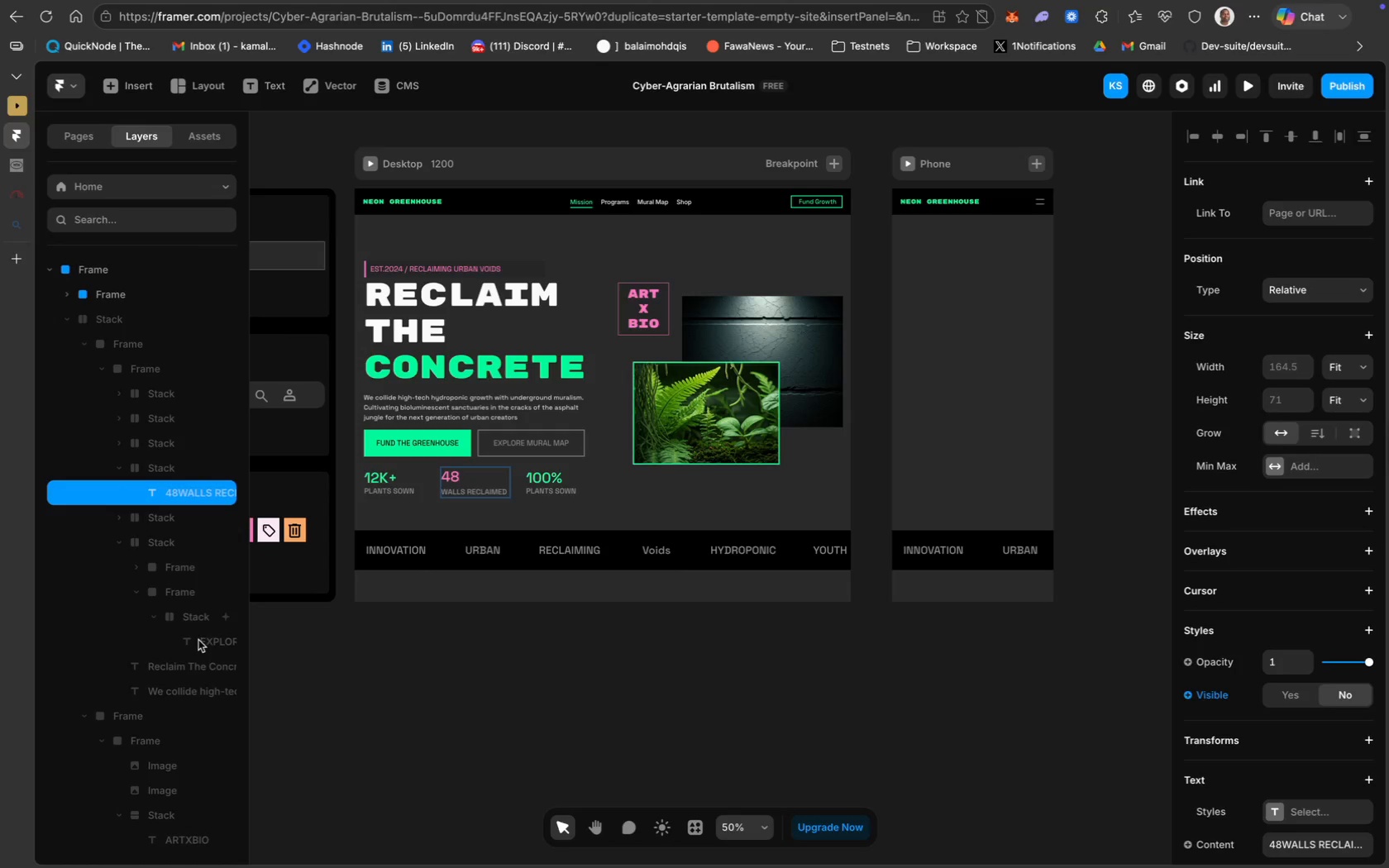 
left_click([149, 484])
 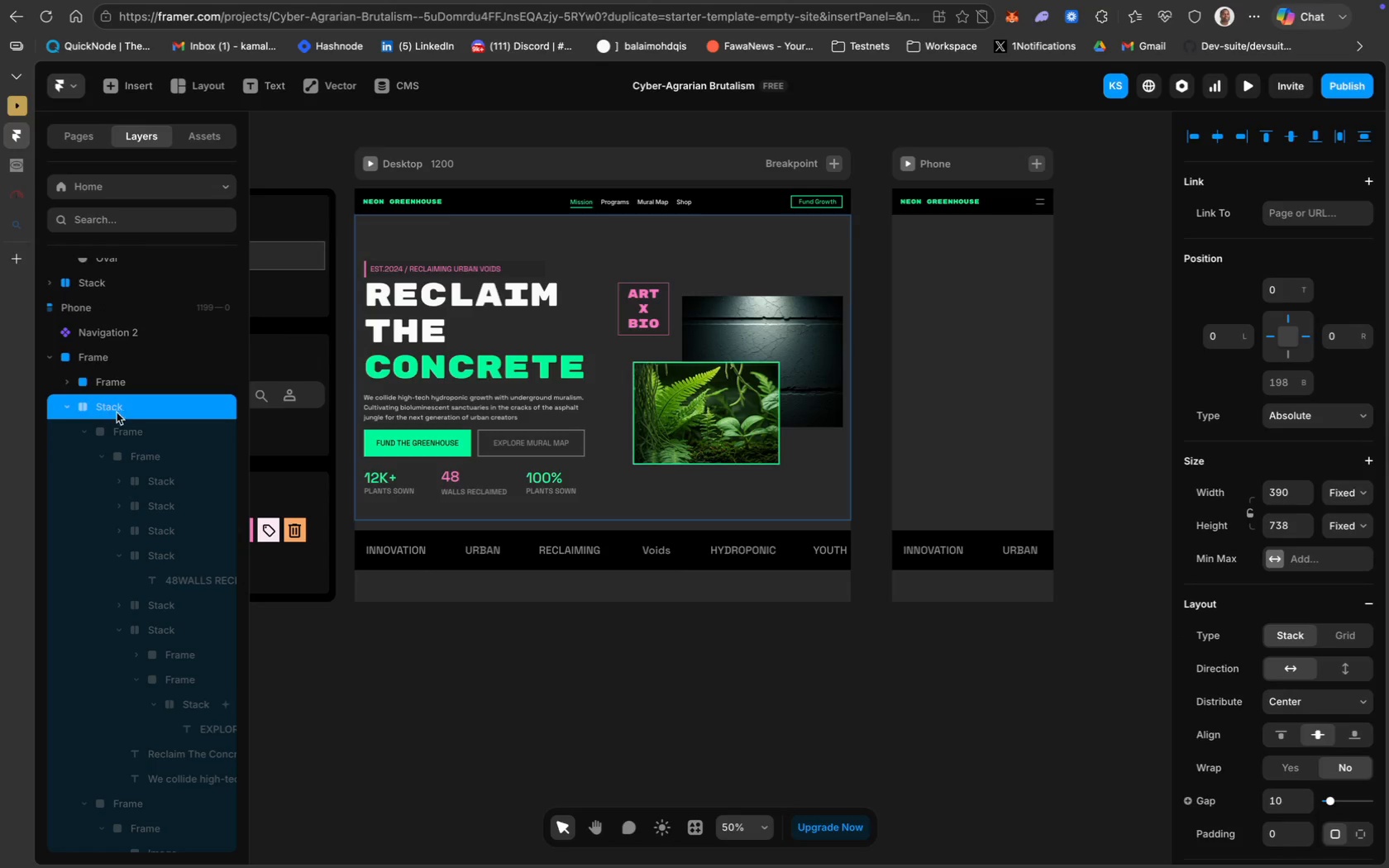 
scroll: coordinate [198, 640], scroll_direction: up, amount: 16.0
 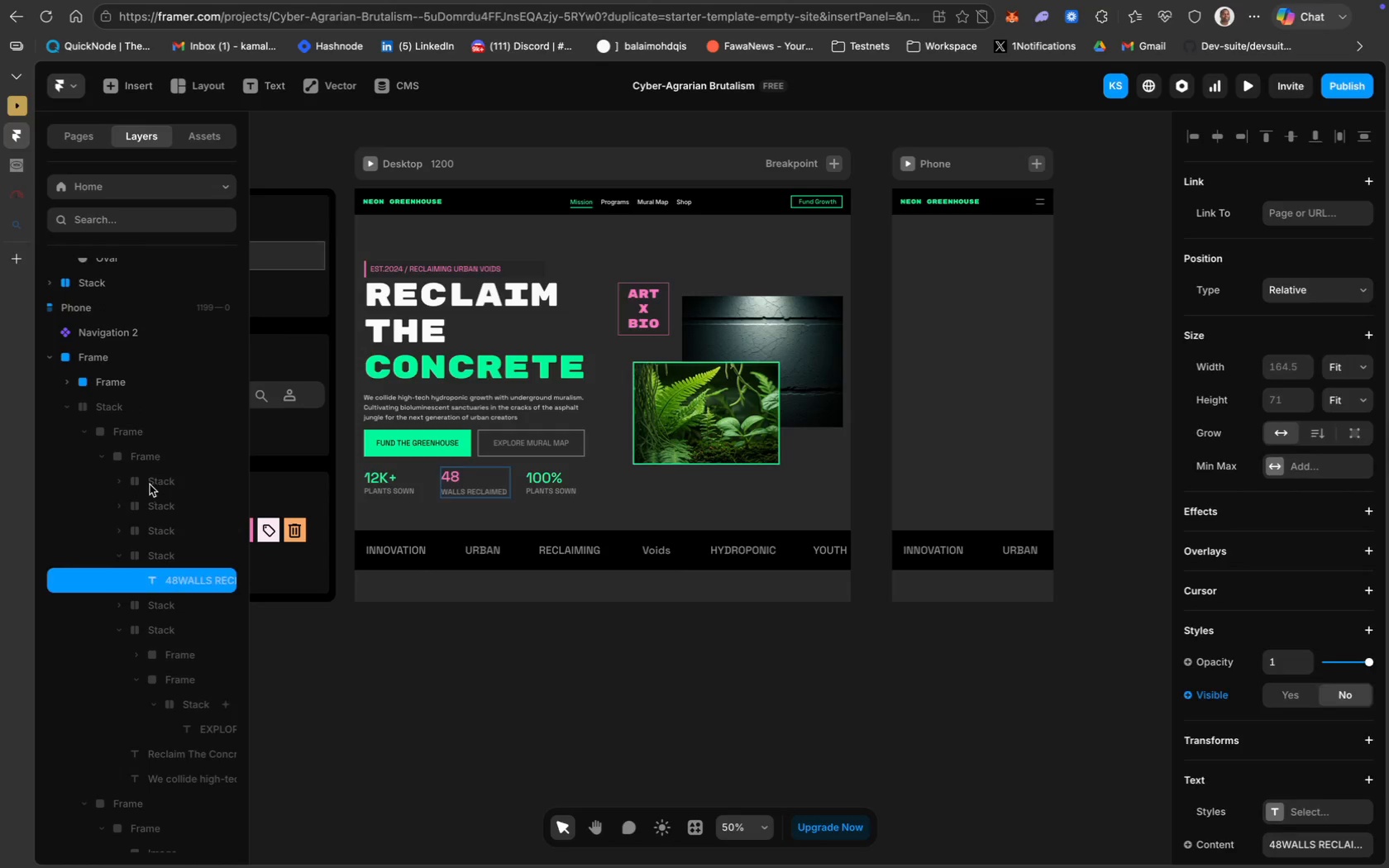 
scroll: coordinate [151, 538], scroll_direction: down, amount: 55.0
 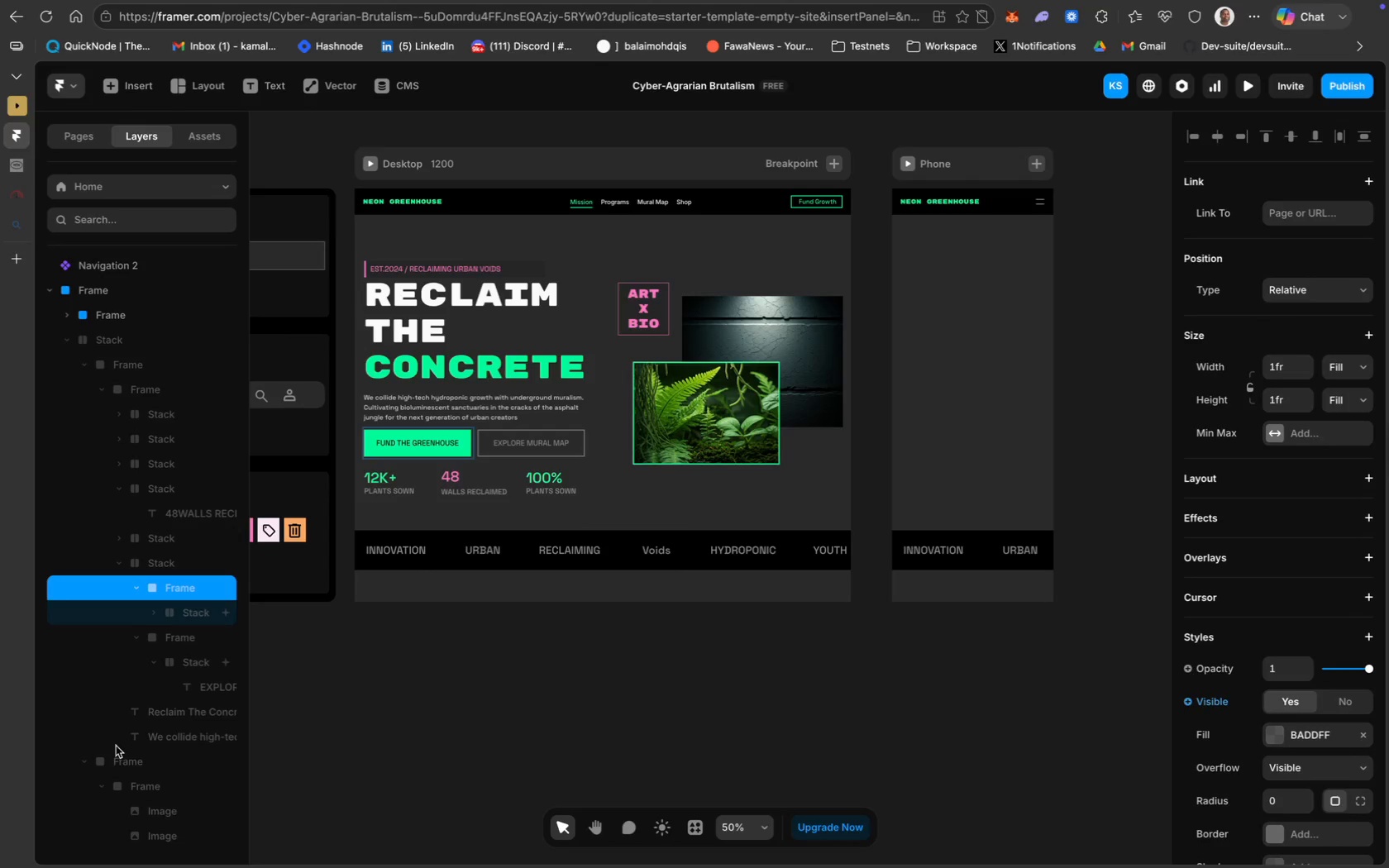 
left_click([123, 761])
 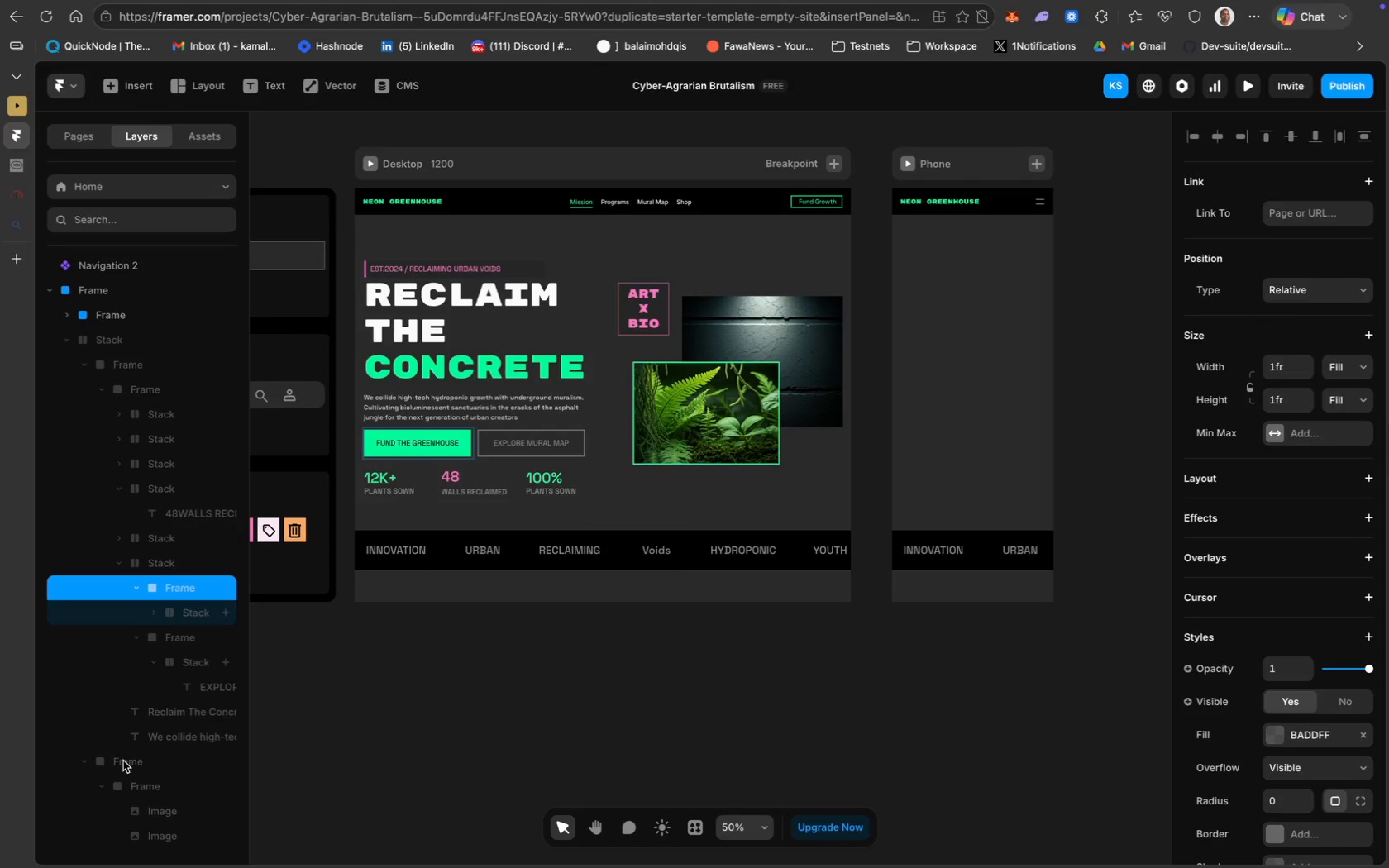 
scroll: coordinate [159, 717], scroll_direction: down, amount: 50.0
 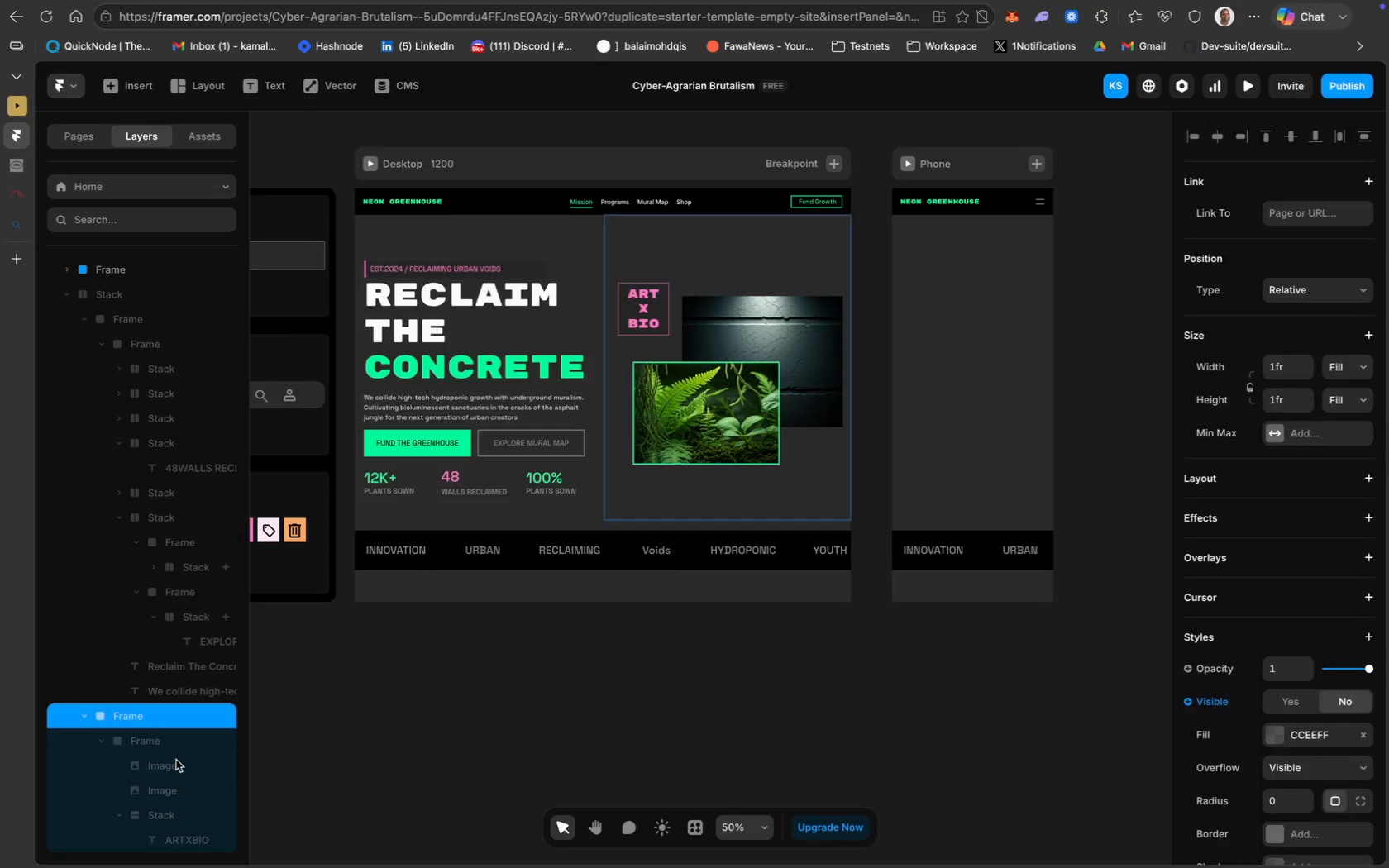 
key(Backspace)
 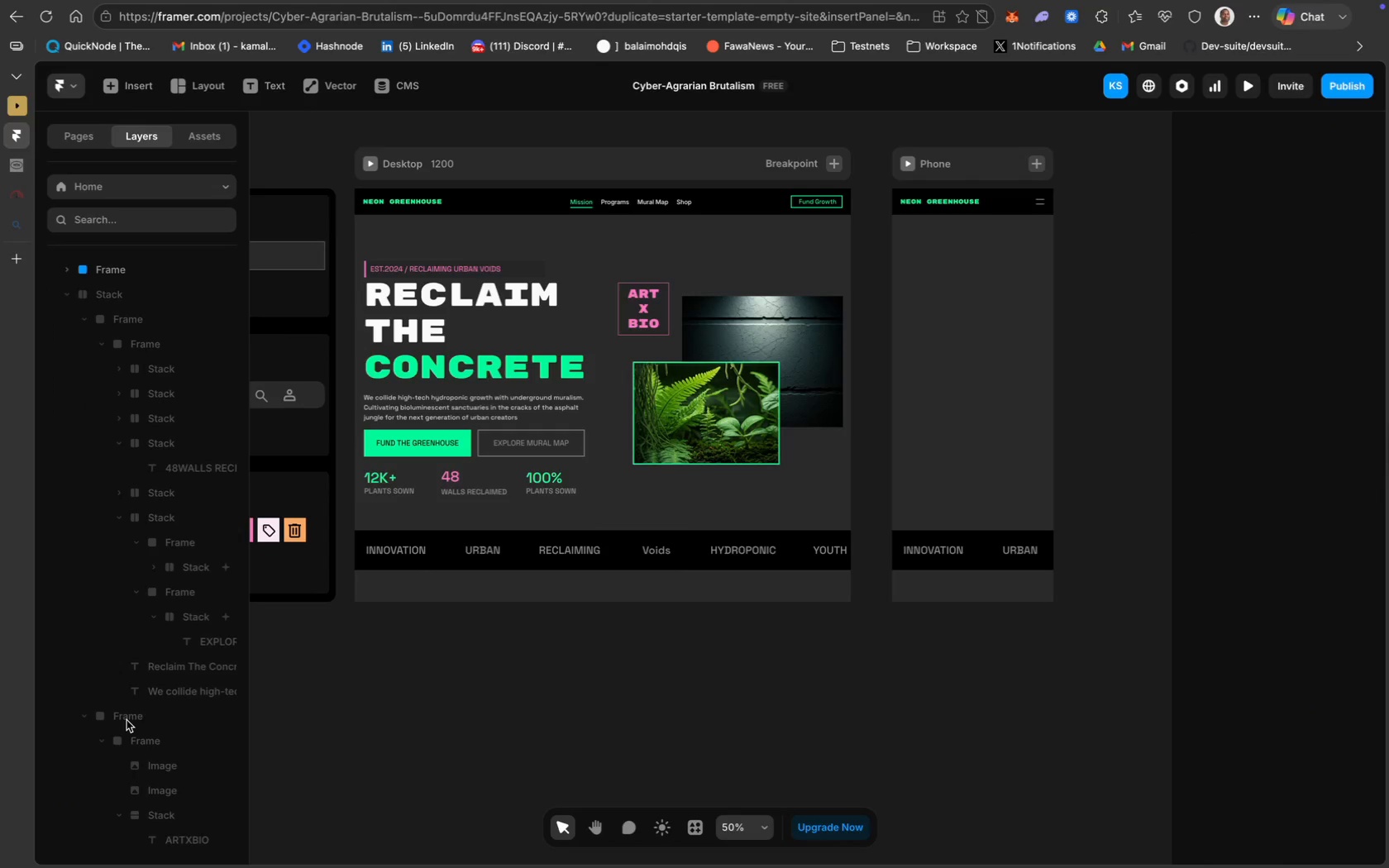 
left_click([126, 721])
 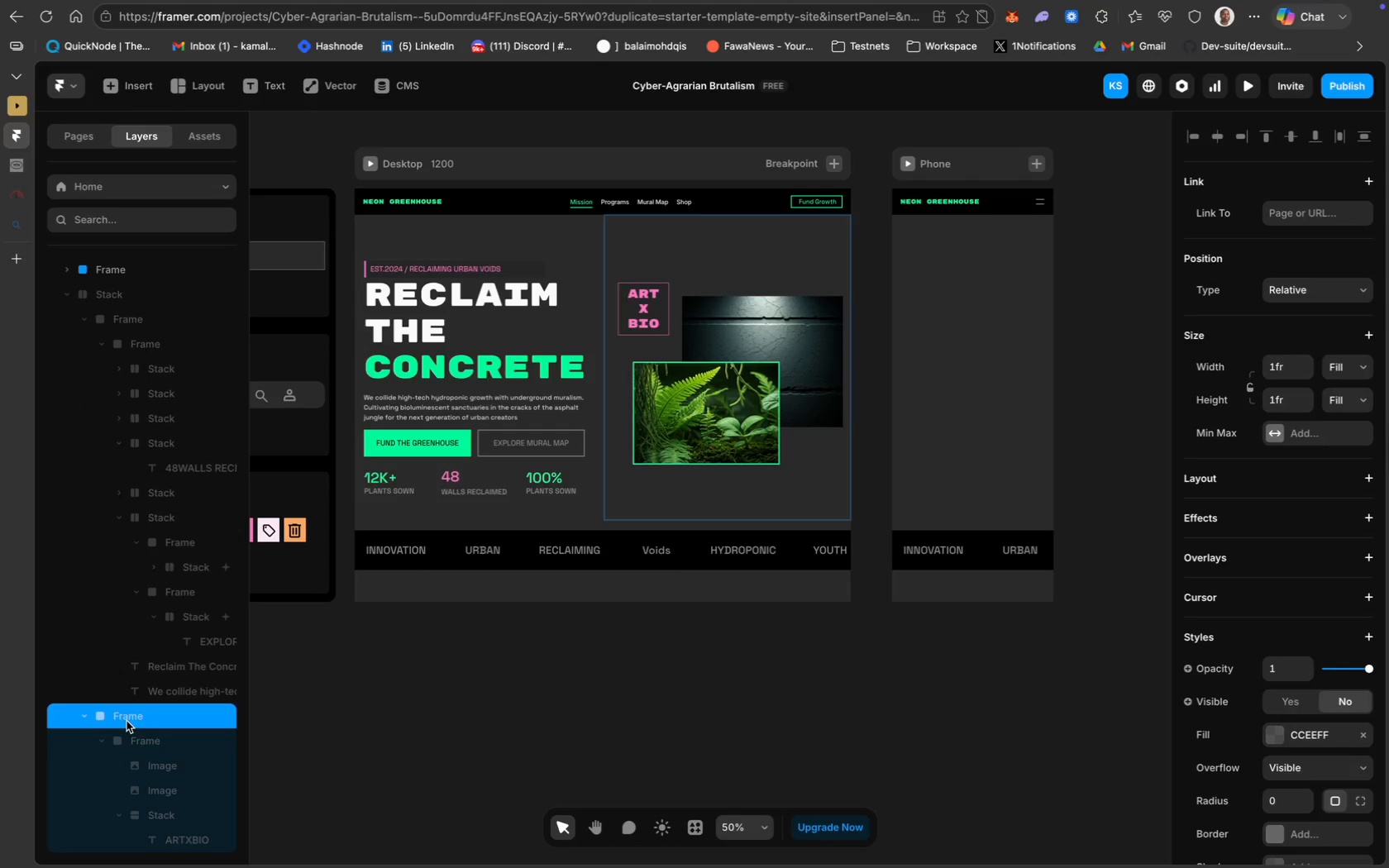 
right_click([126, 721])
 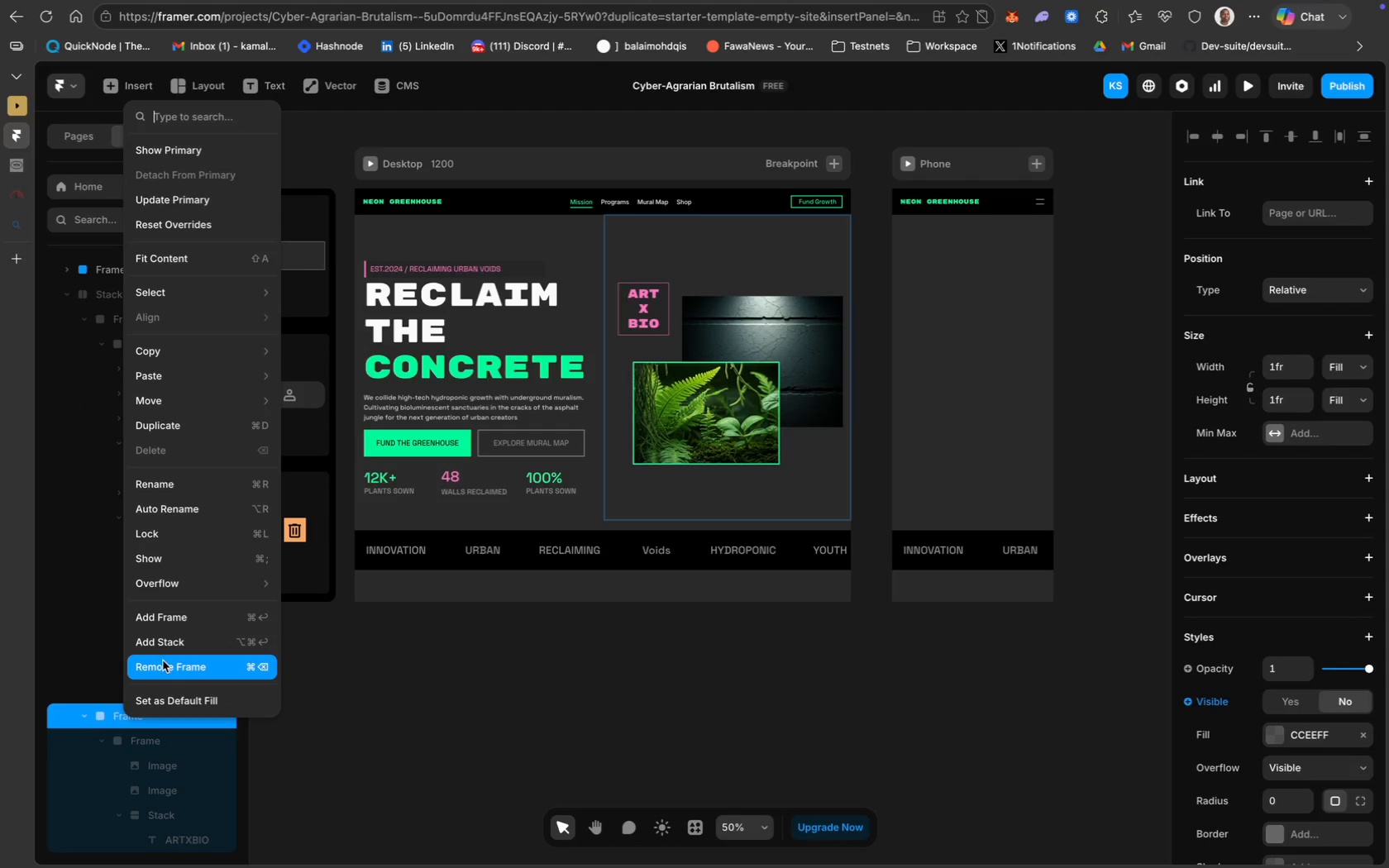 
left_click([179, 665])
 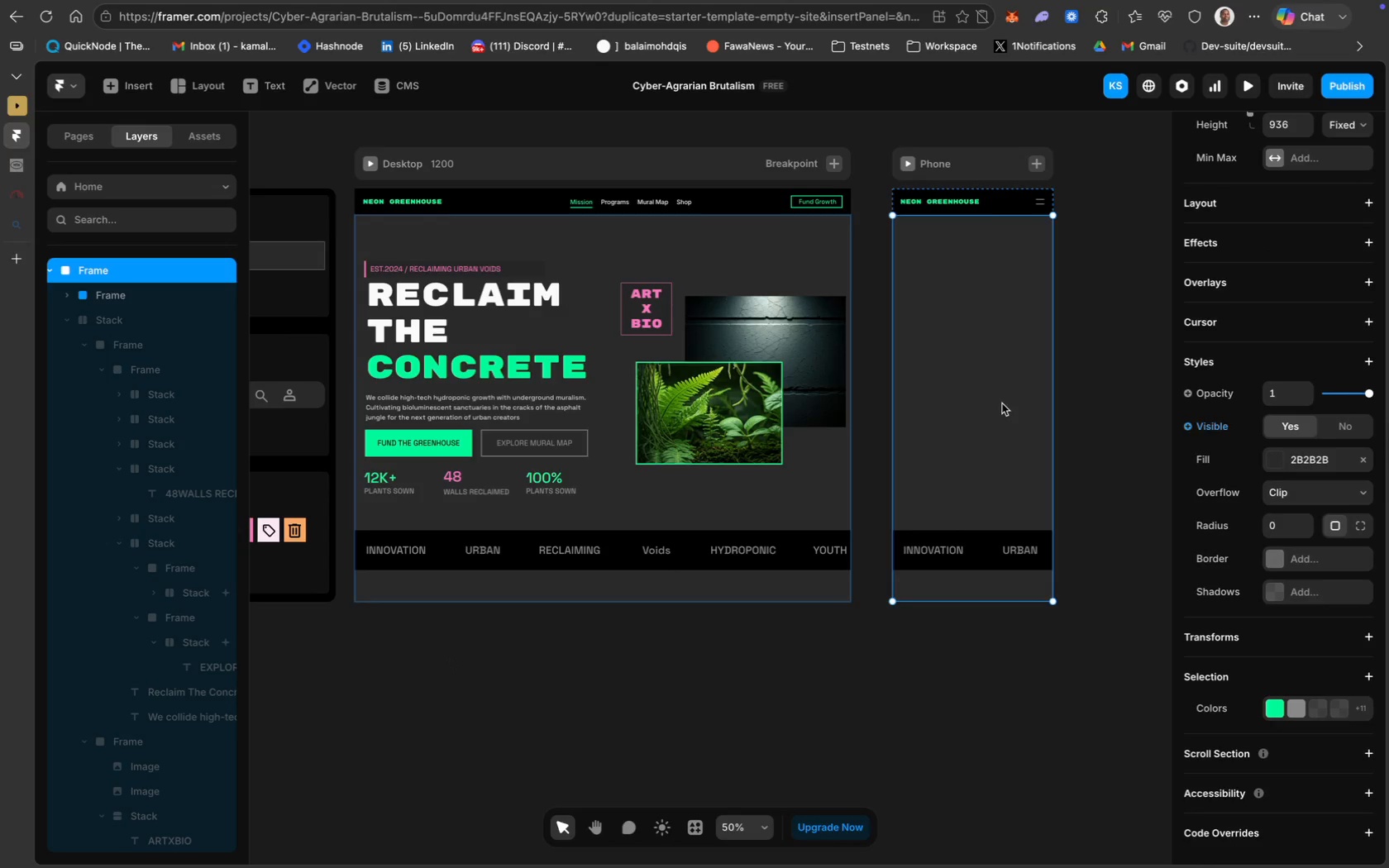 
wait(6.75)
 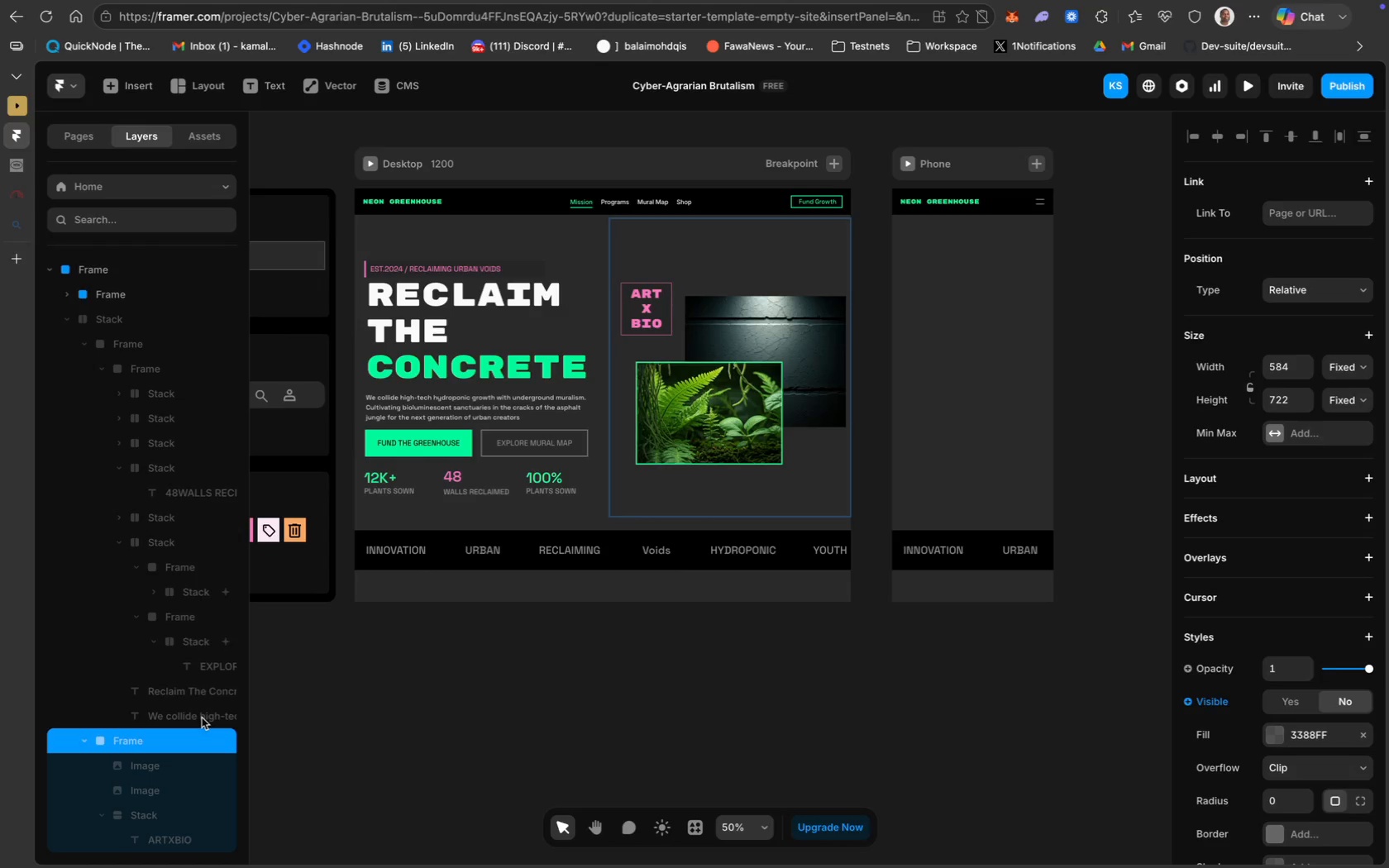 
scroll: coordinate [150, 541], scroll_direction: down, amount: 30.0
 